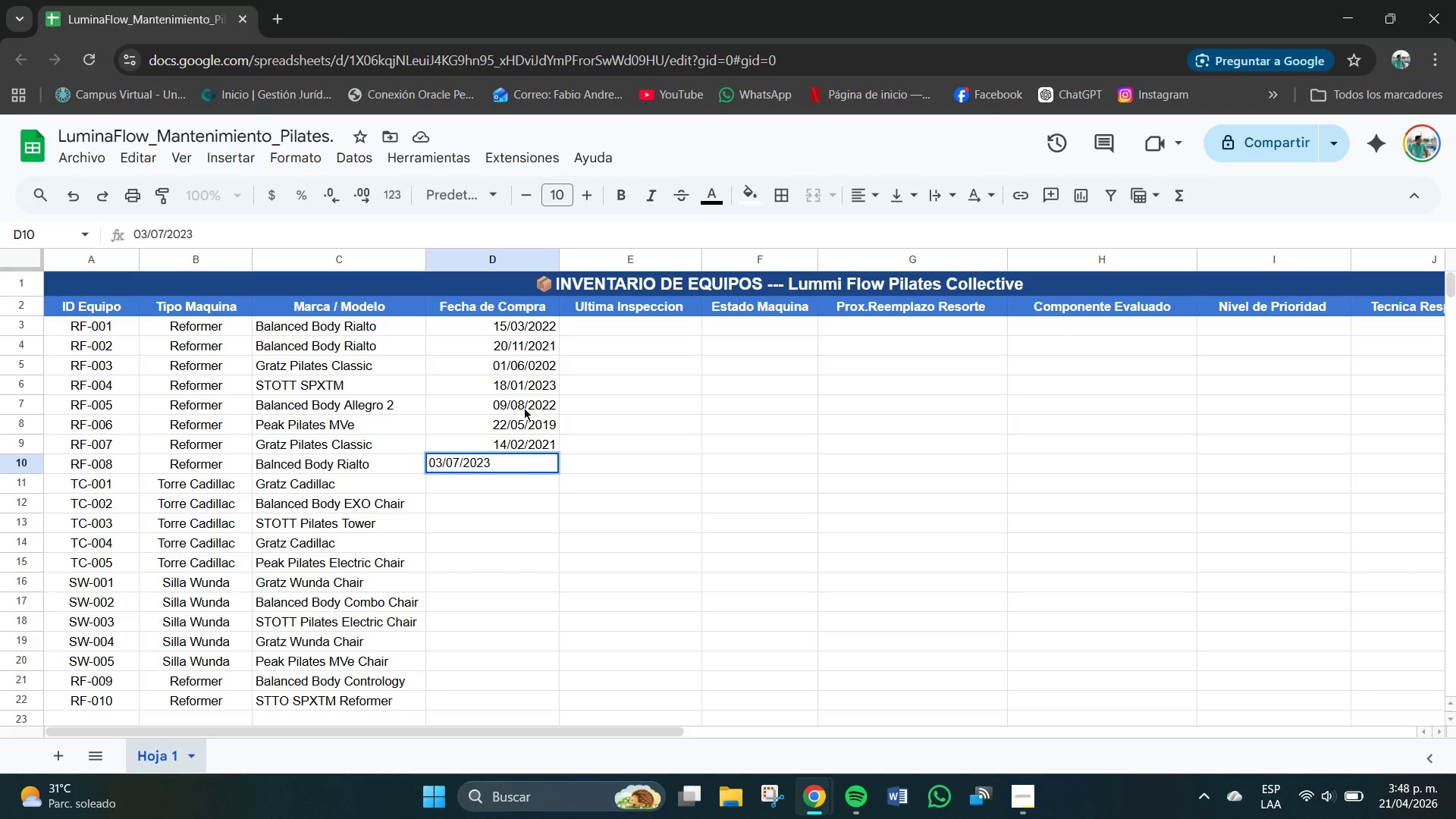 
key(Enter)
 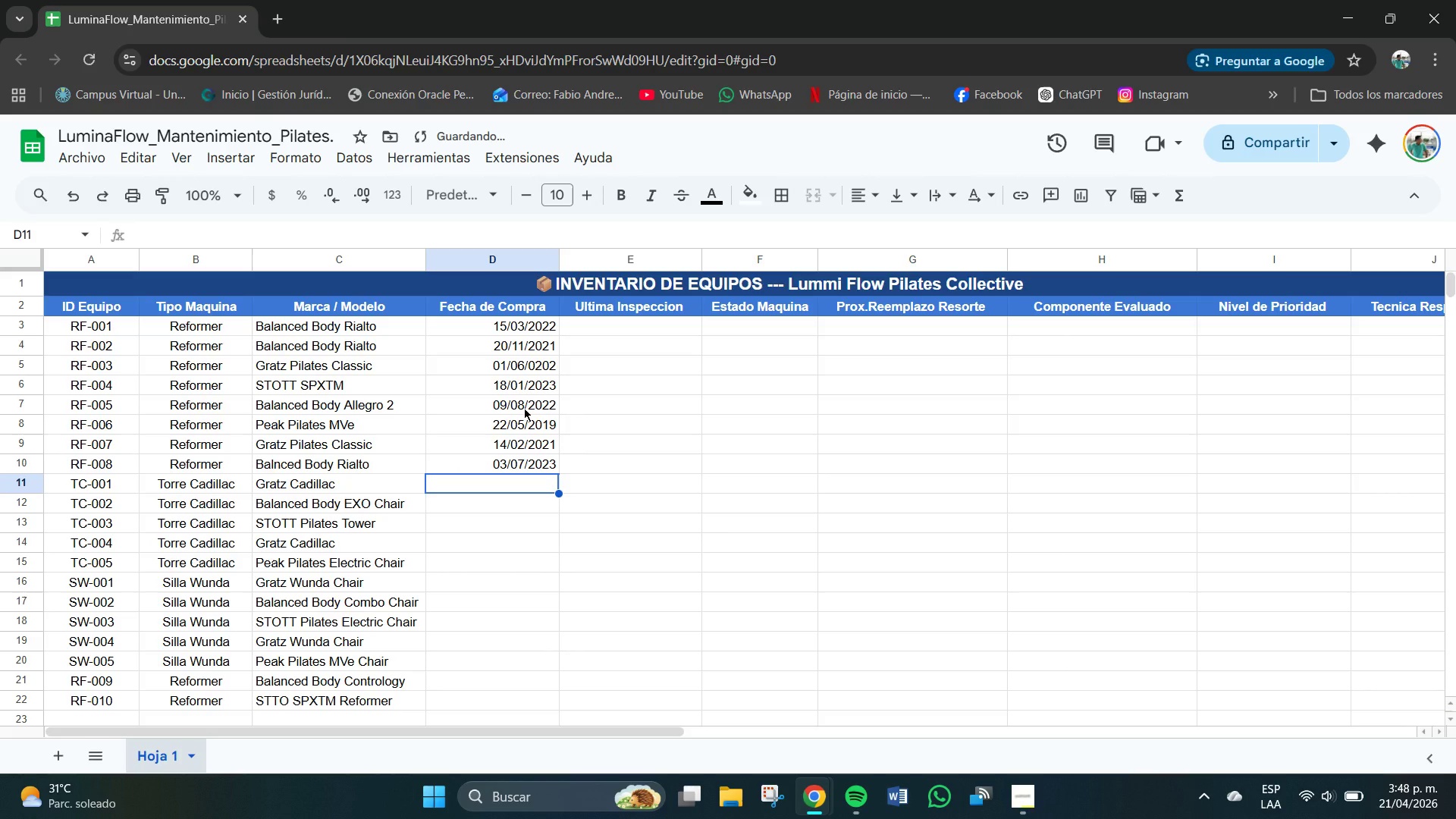 
type(10&09)
 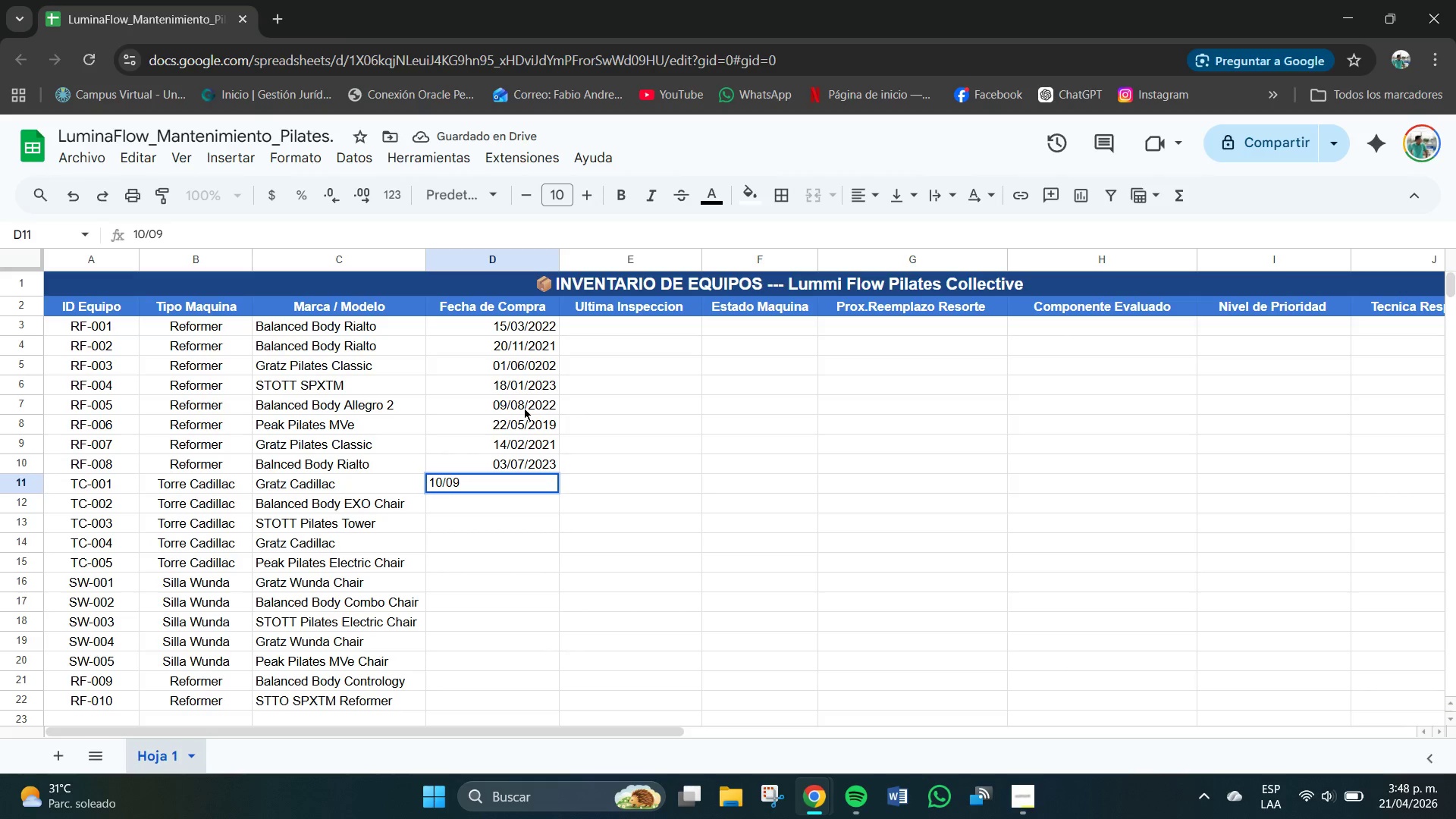 
hold_key(key=ArrowRight, duration=0.59)
 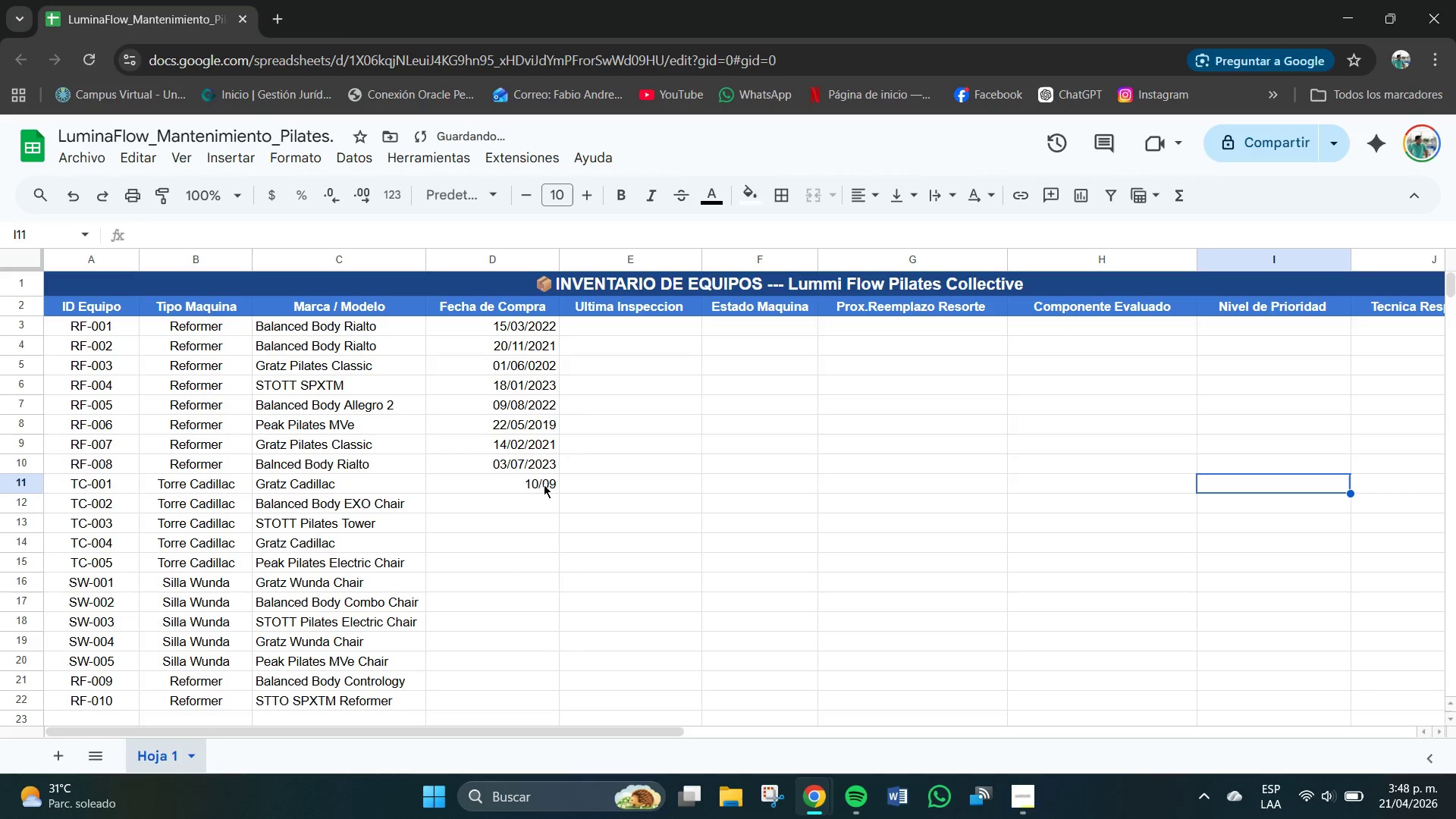 
double_click([543, 484])
 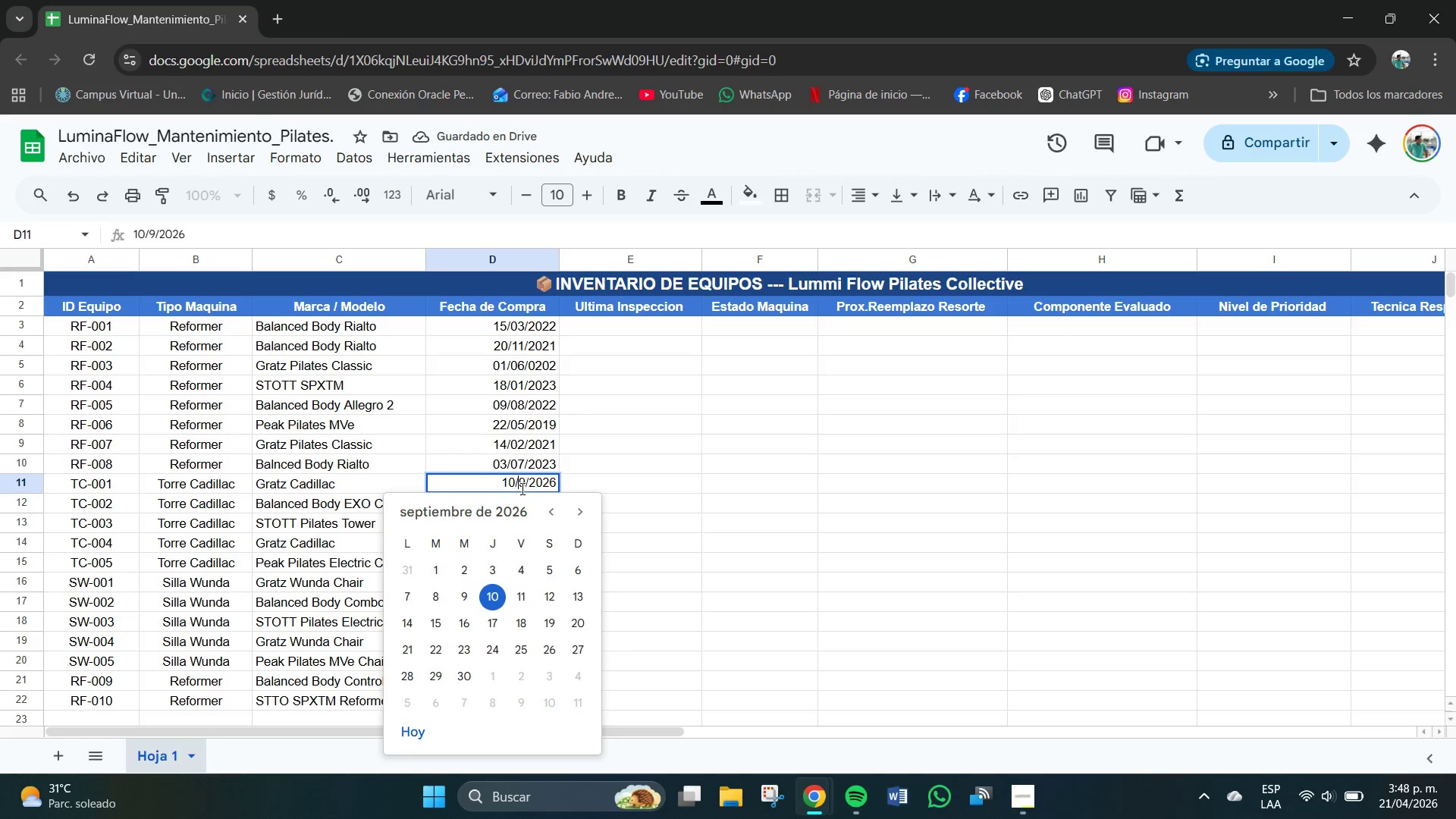 
left_click([529, 486])
 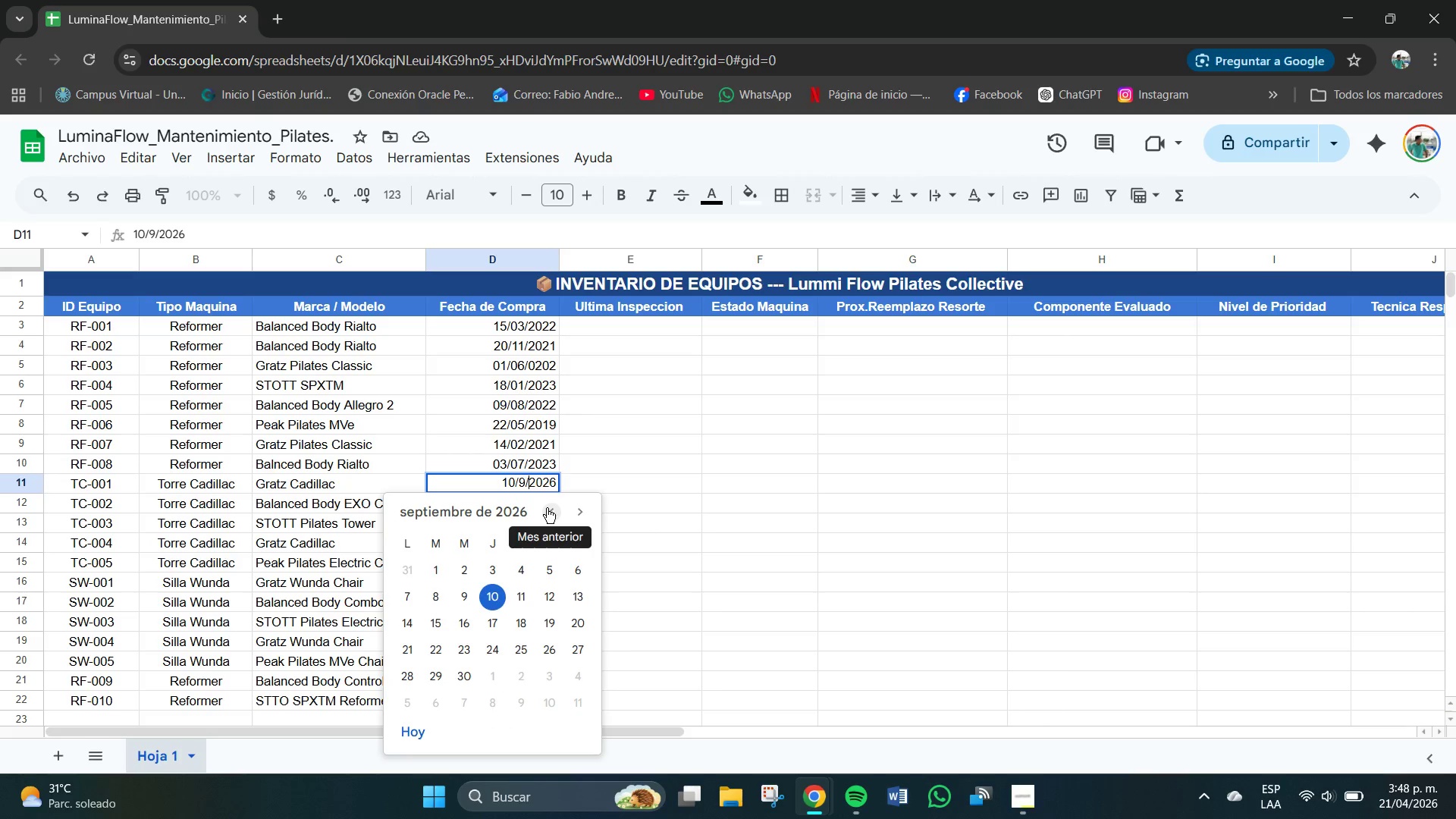 
key(ArrowRight)
 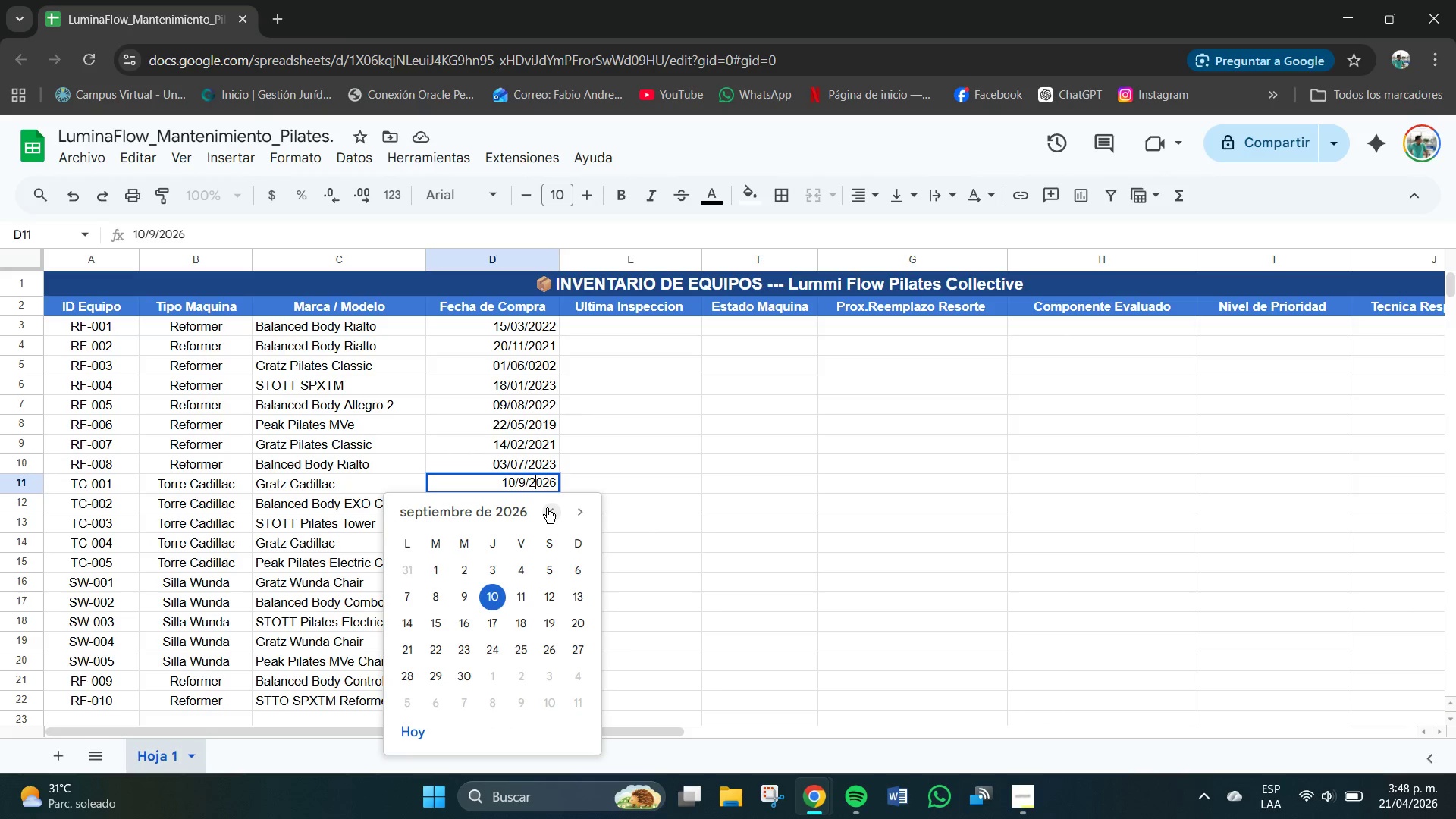 
key(ArrowRight)
 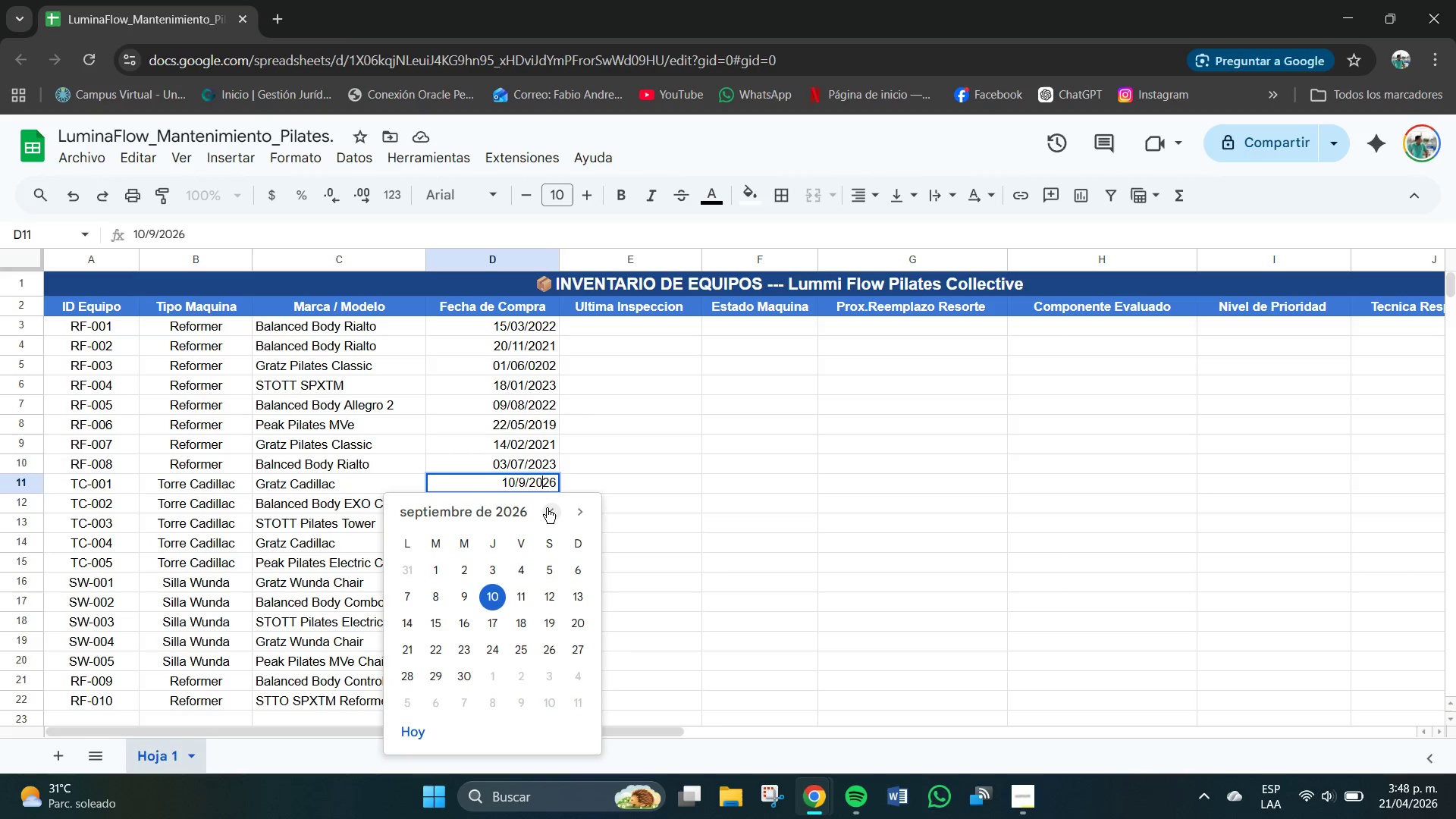 
key(ArrowRight)
 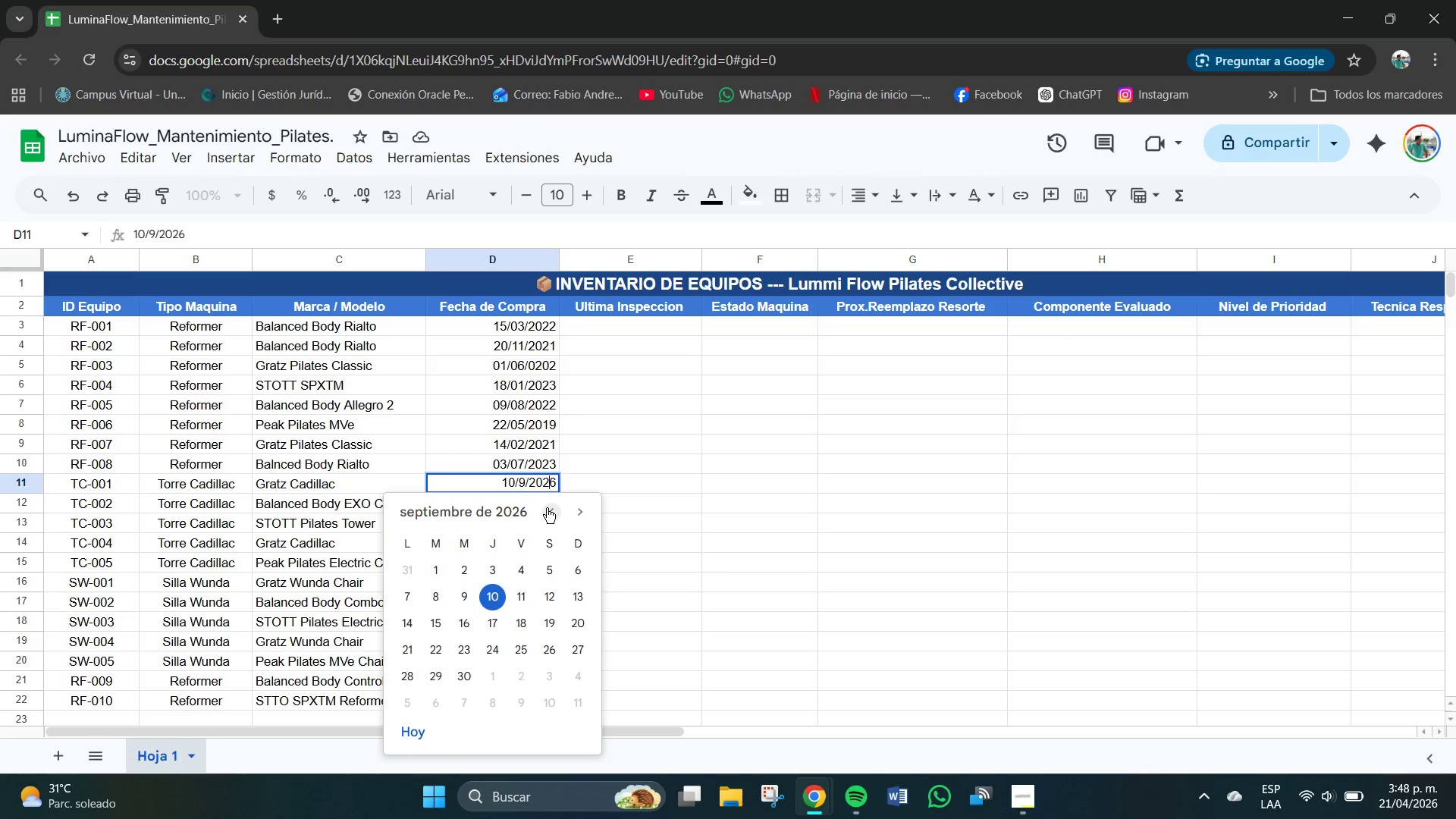 
key(ArrowRight)
 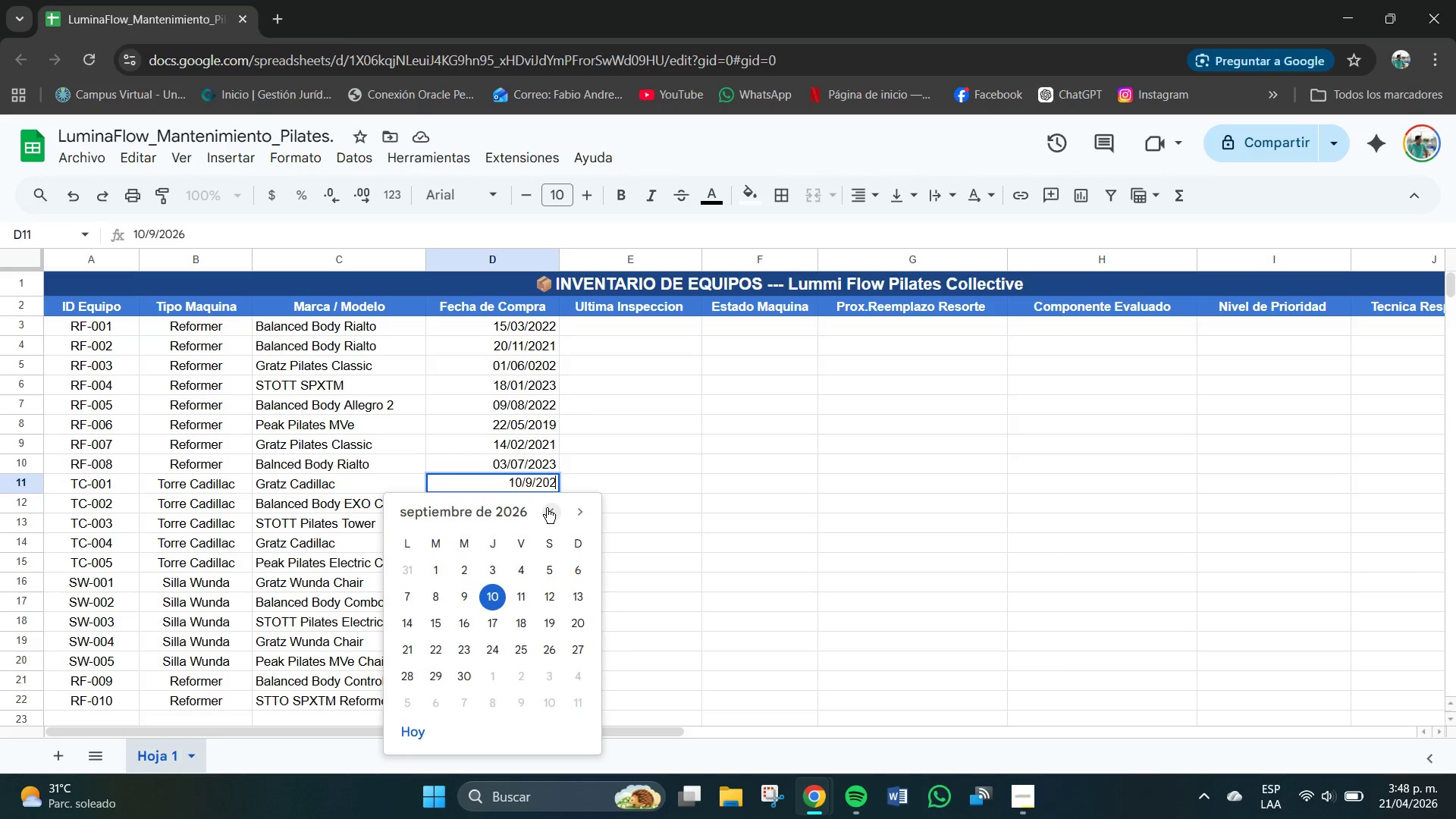 
key(Backspace)
key(Backspace)
key(Backspace)
key(Backspace)
key(Backspace)
key(Backspace)
type(09&2020)
 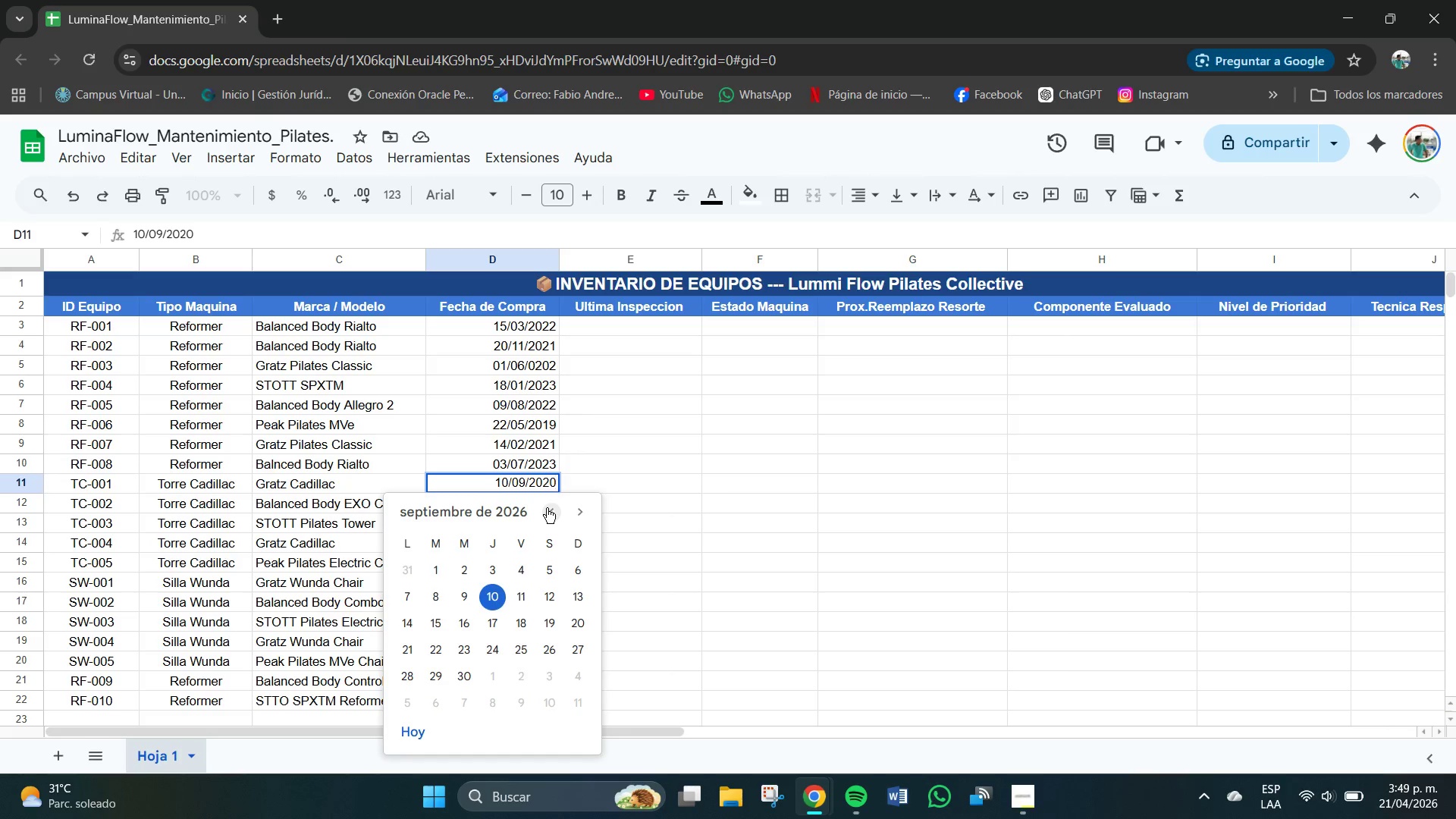 
 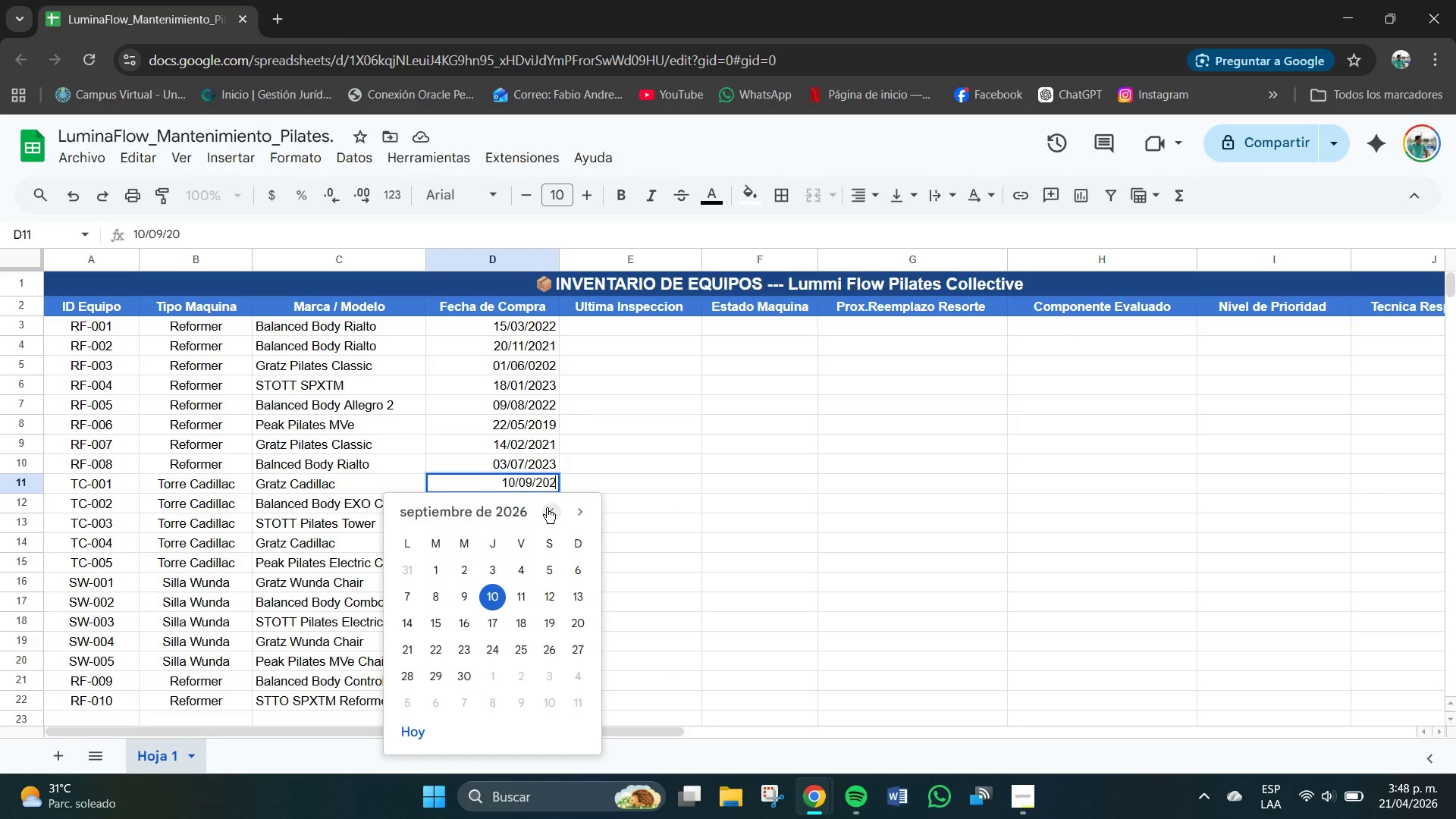 
key(Enter)
 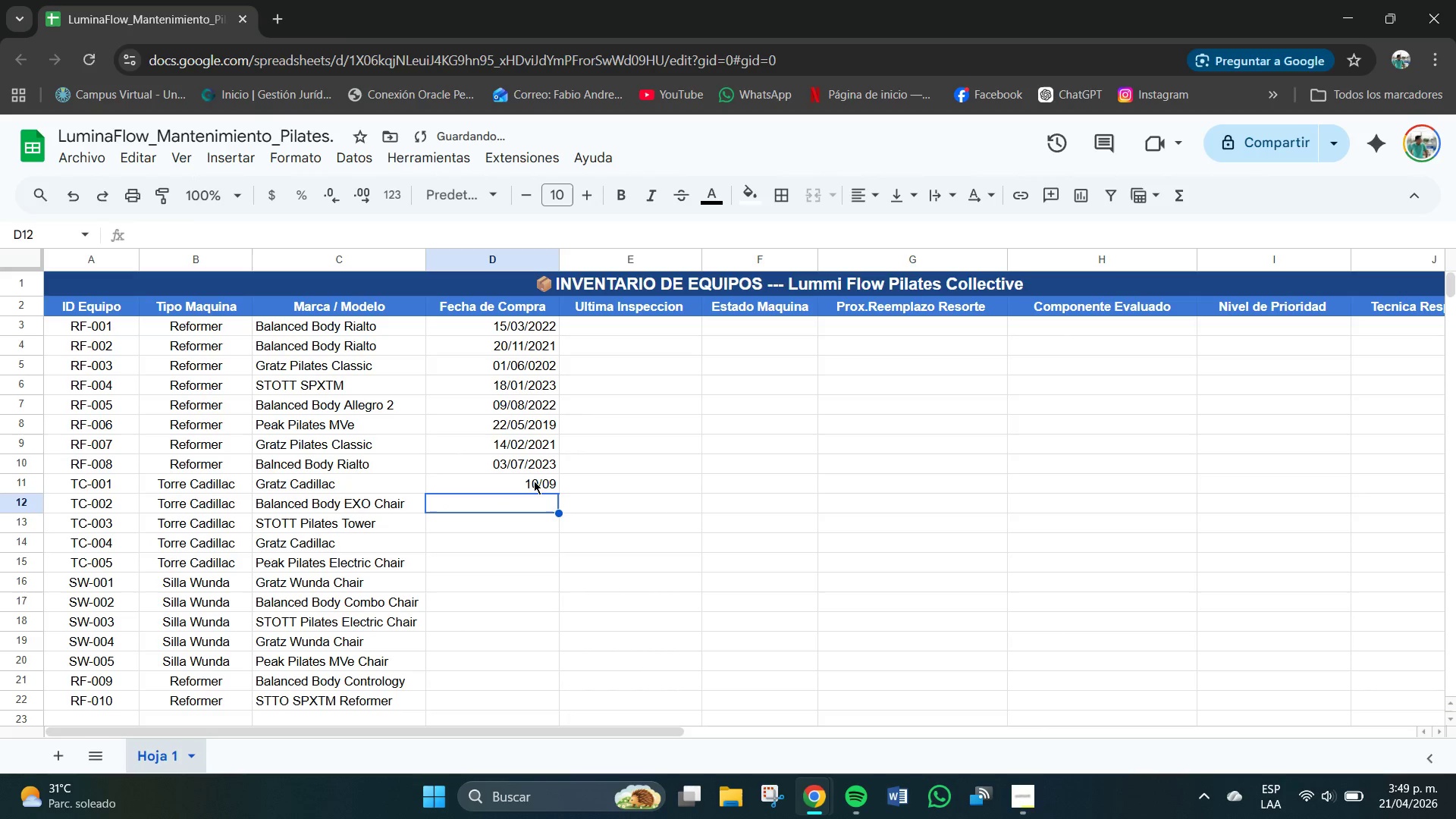 
key(Control+Z)
 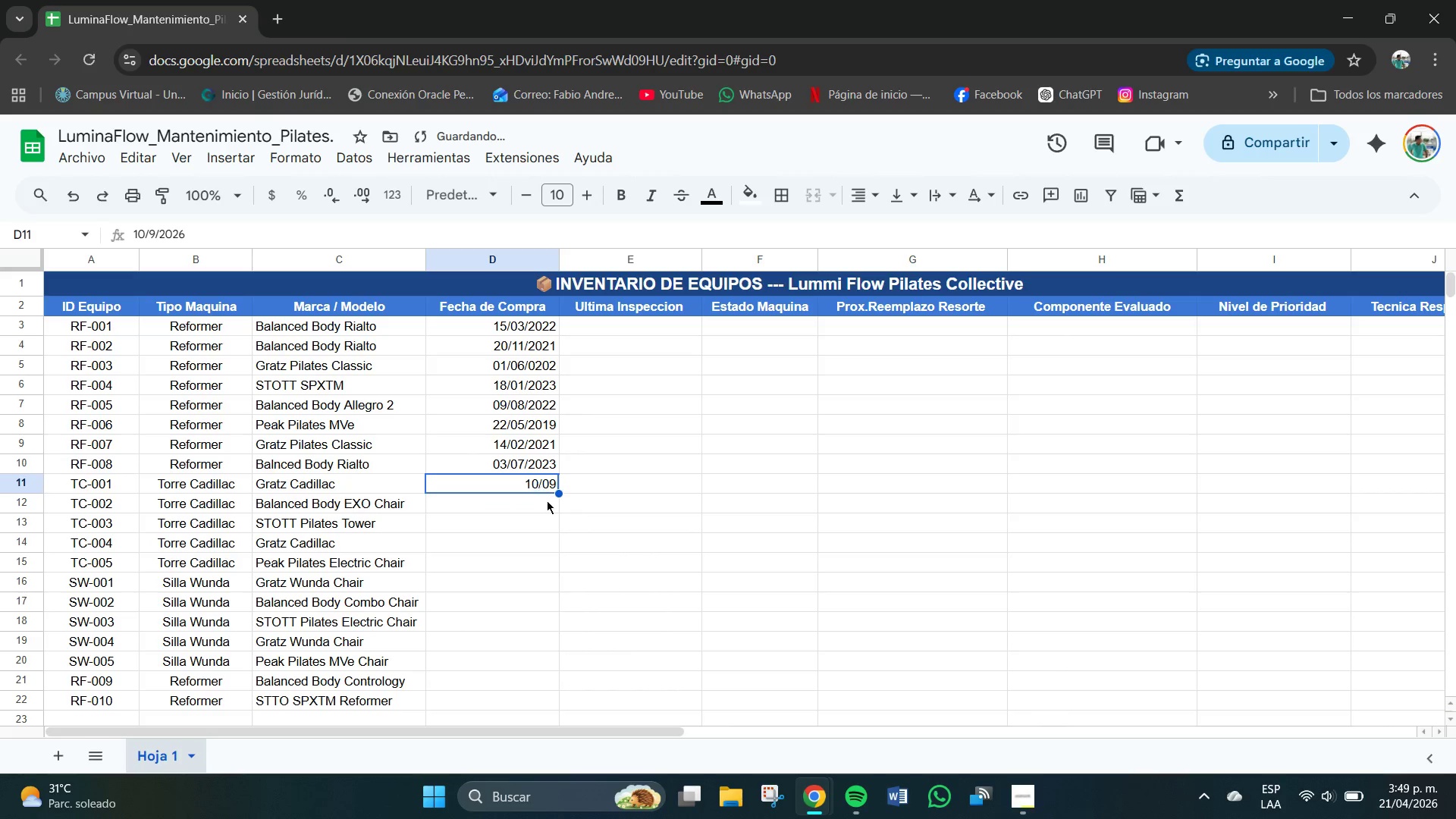 
key(Control+Z)
 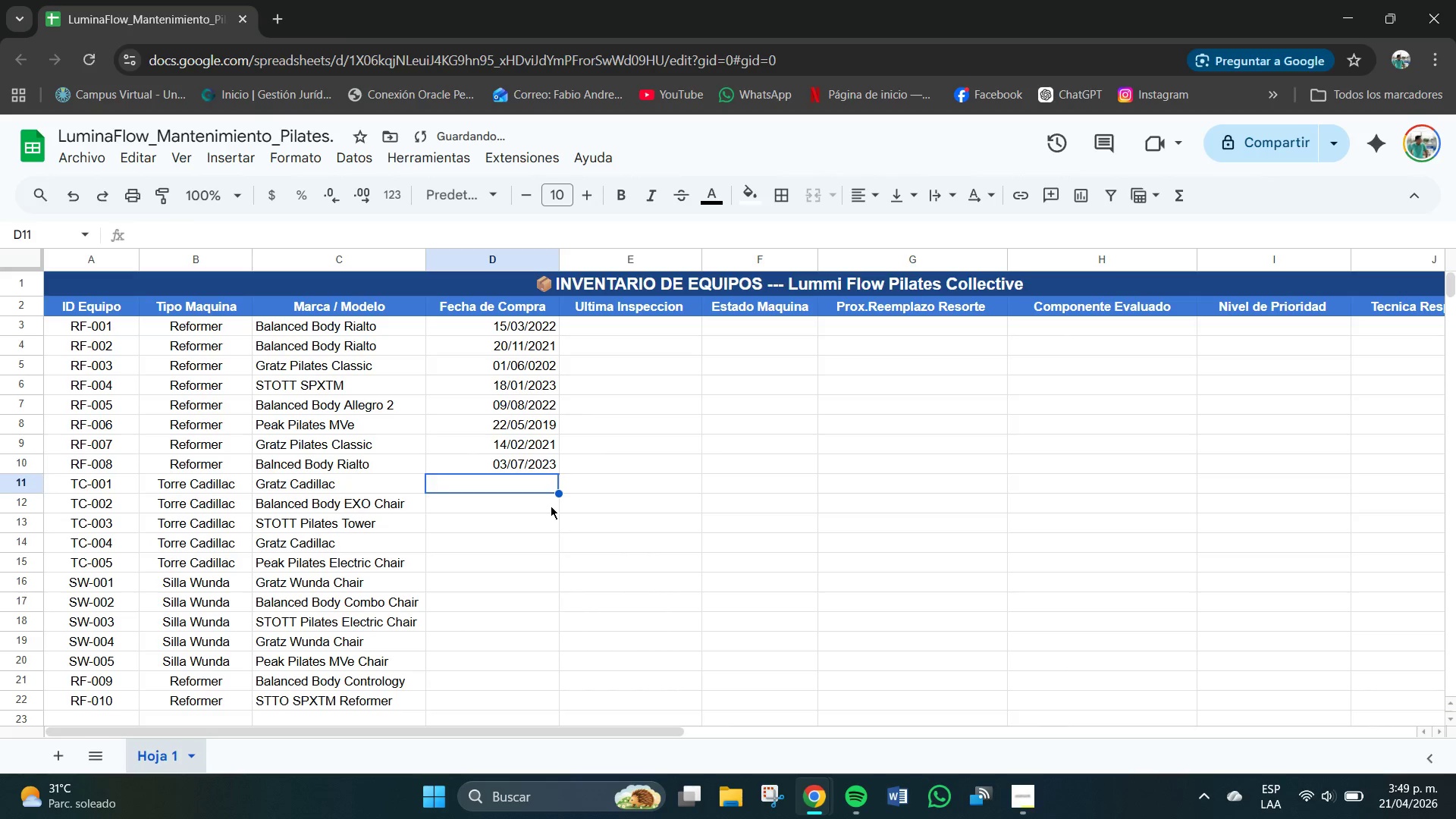 
key(Control+Z)
 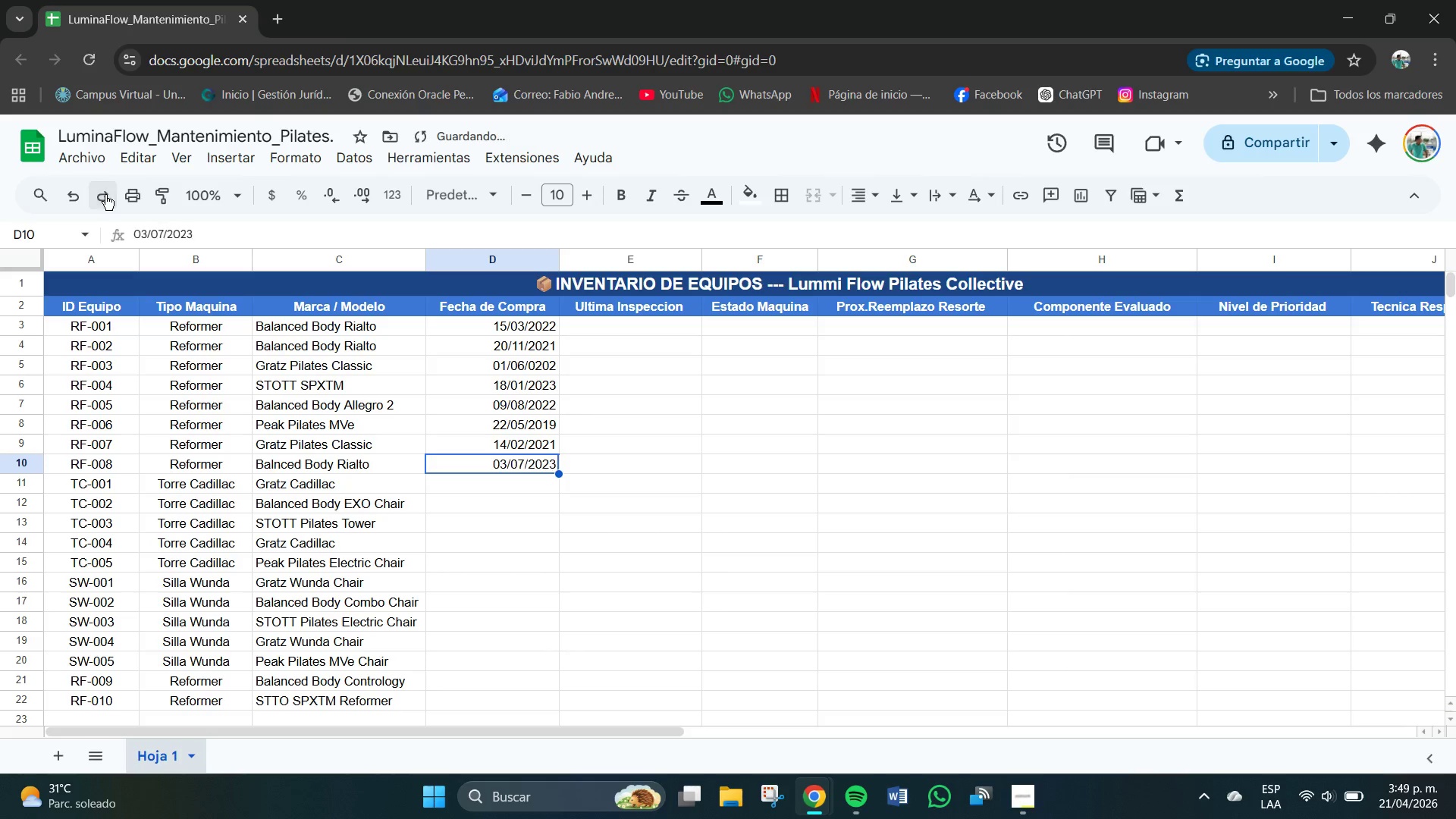 
double_click([519, 486])
 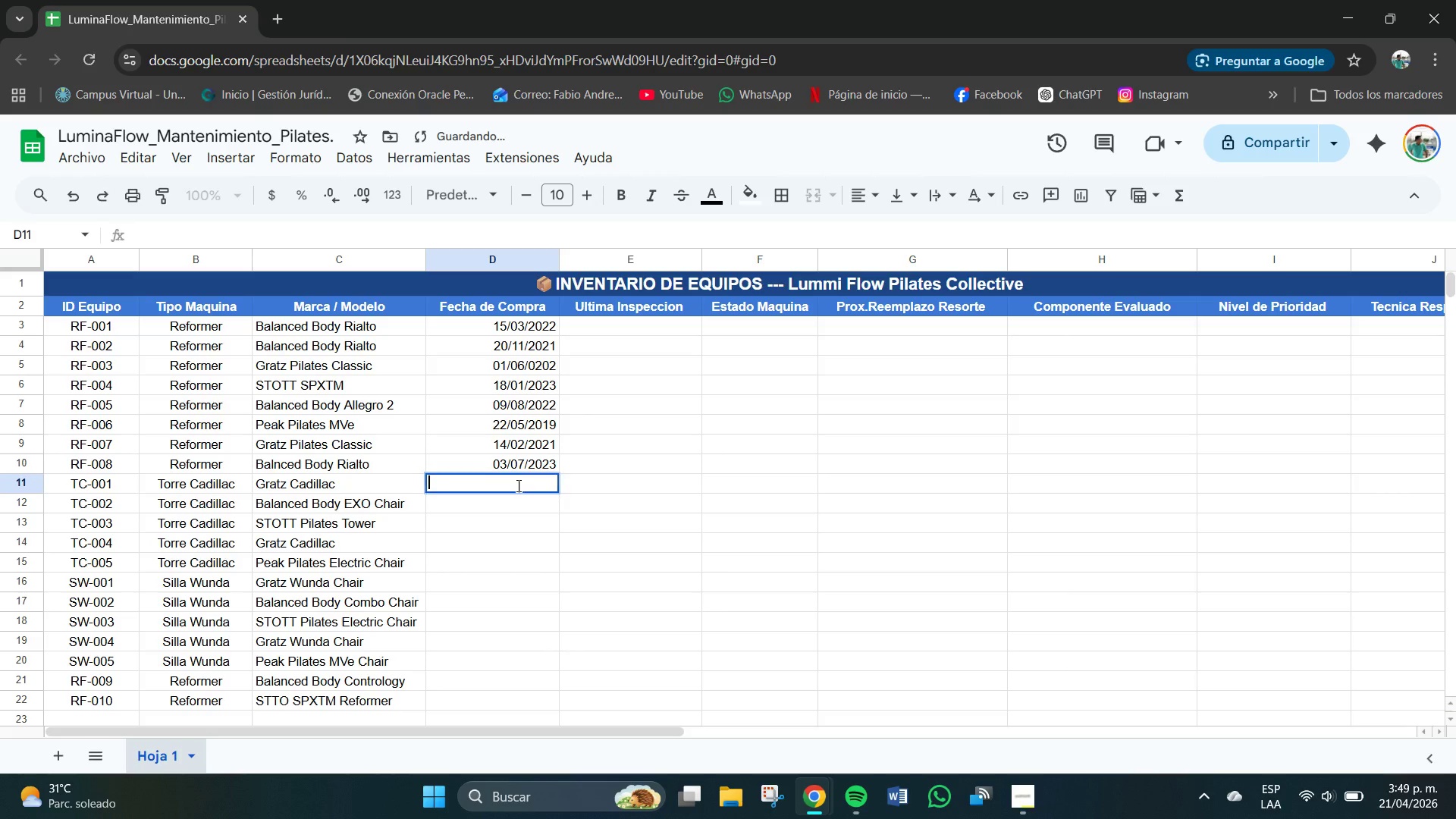 
triple_click([519, 486])
 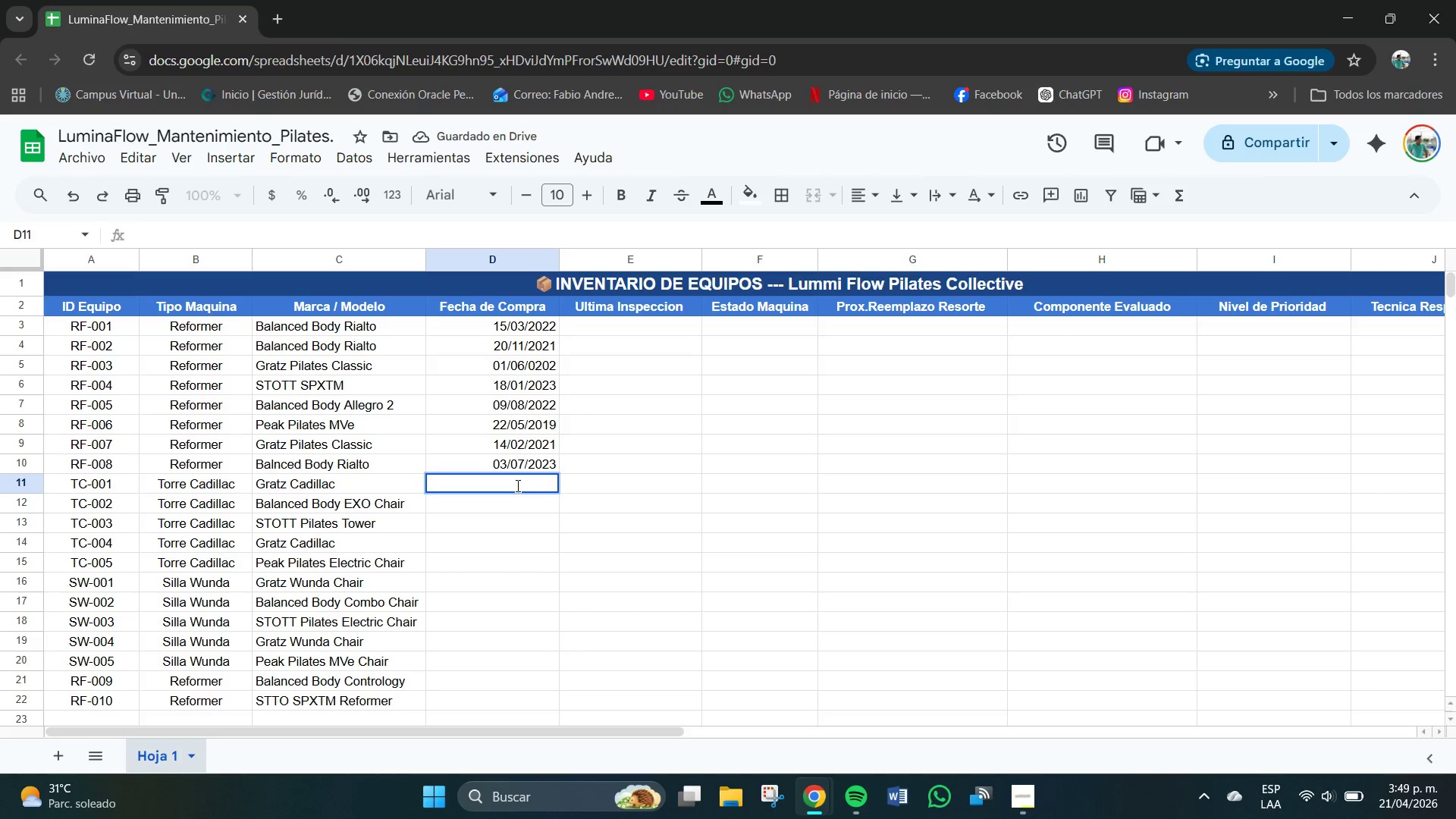 
type(10&09&2020)
 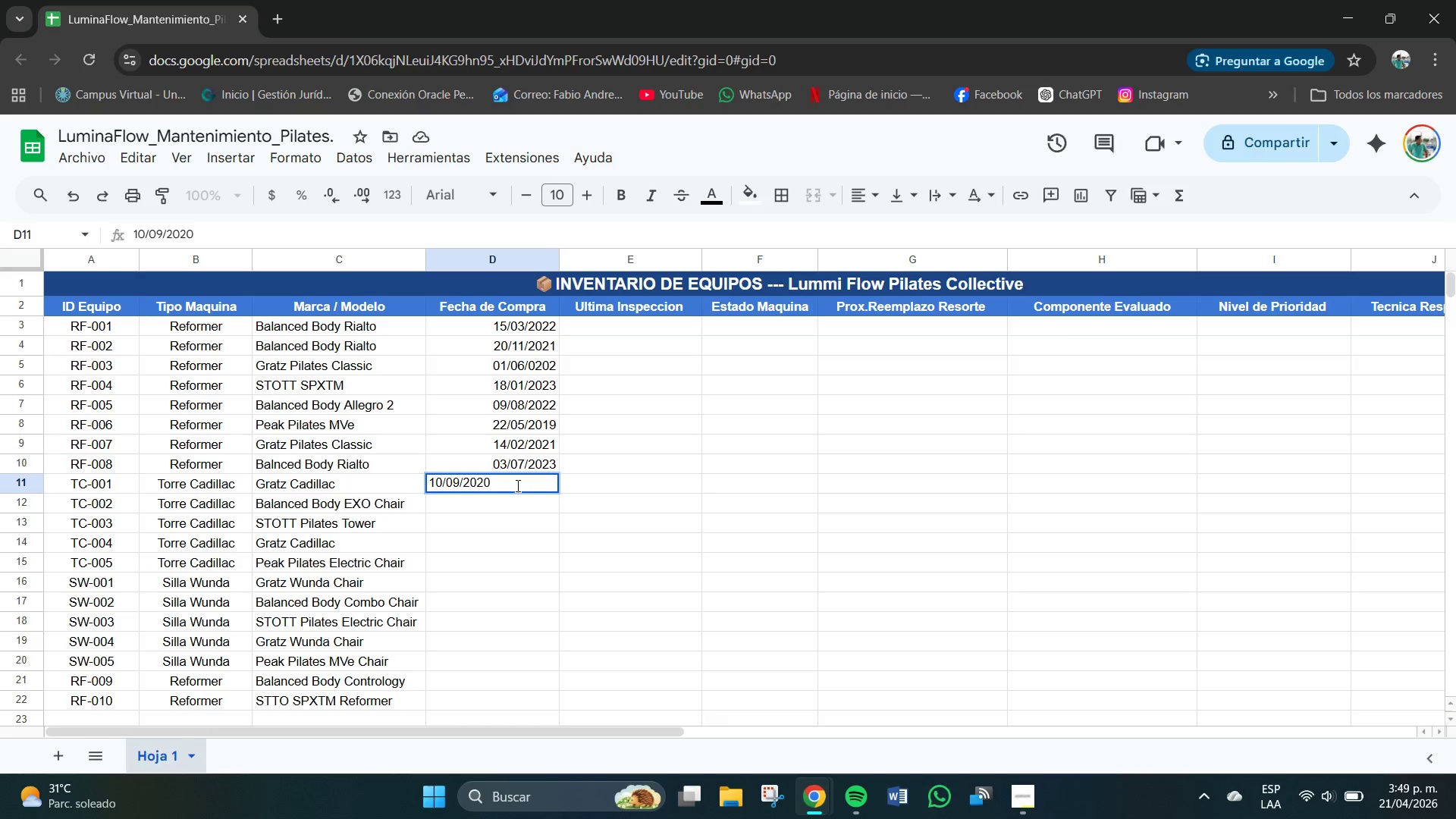 
key(Enter)
 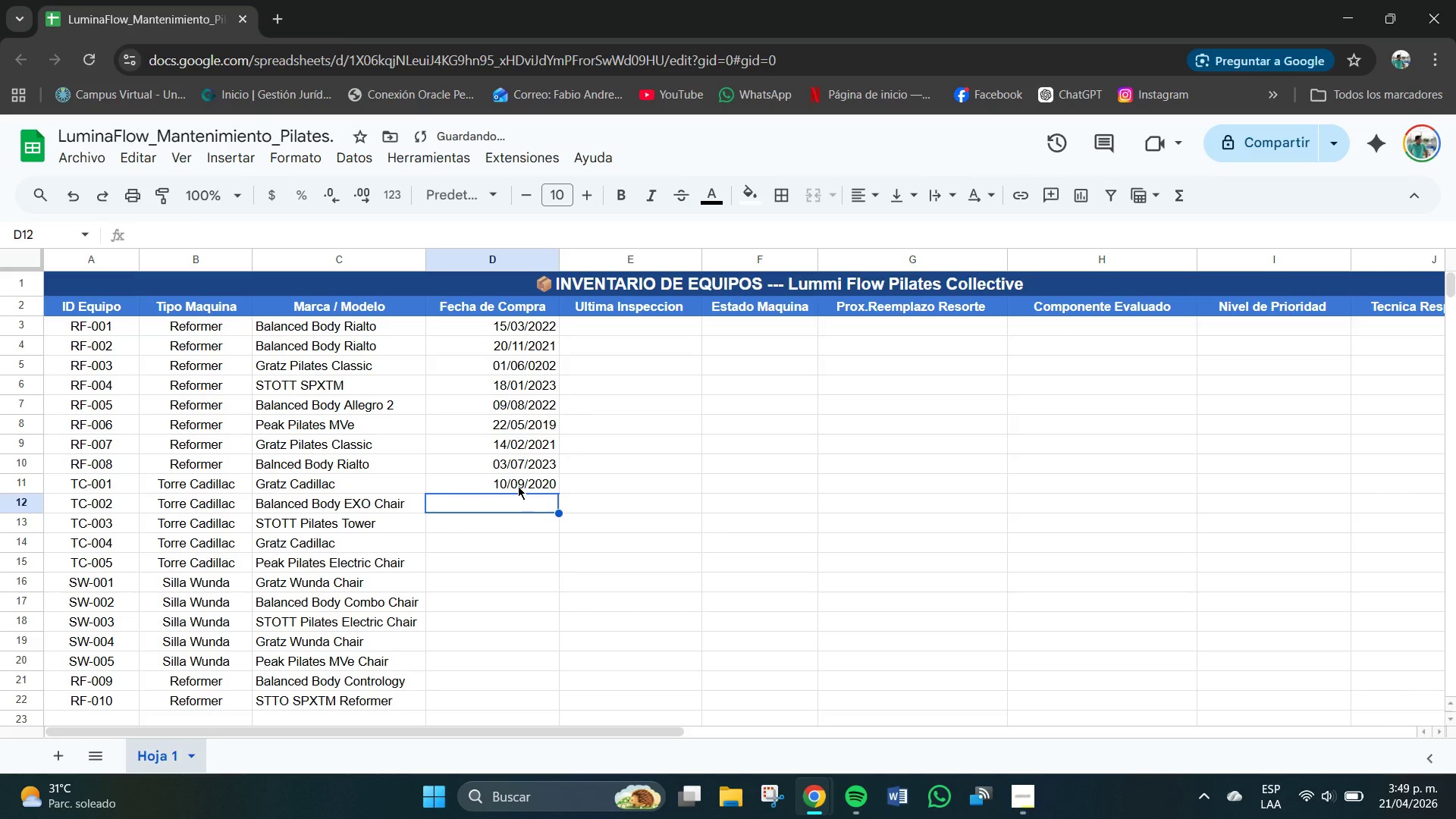 
type(25&04&2021)
 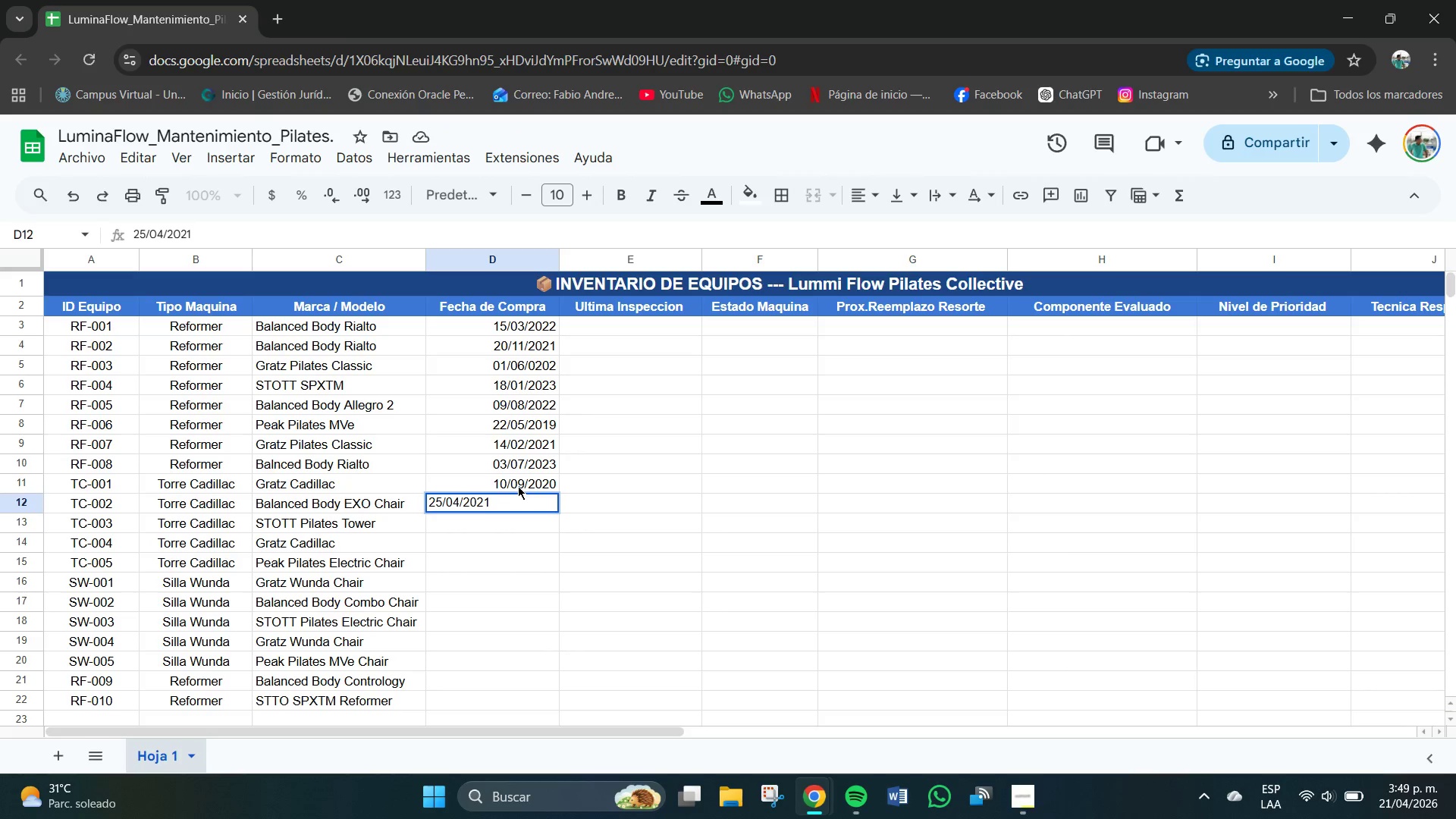 
key(Enter)
 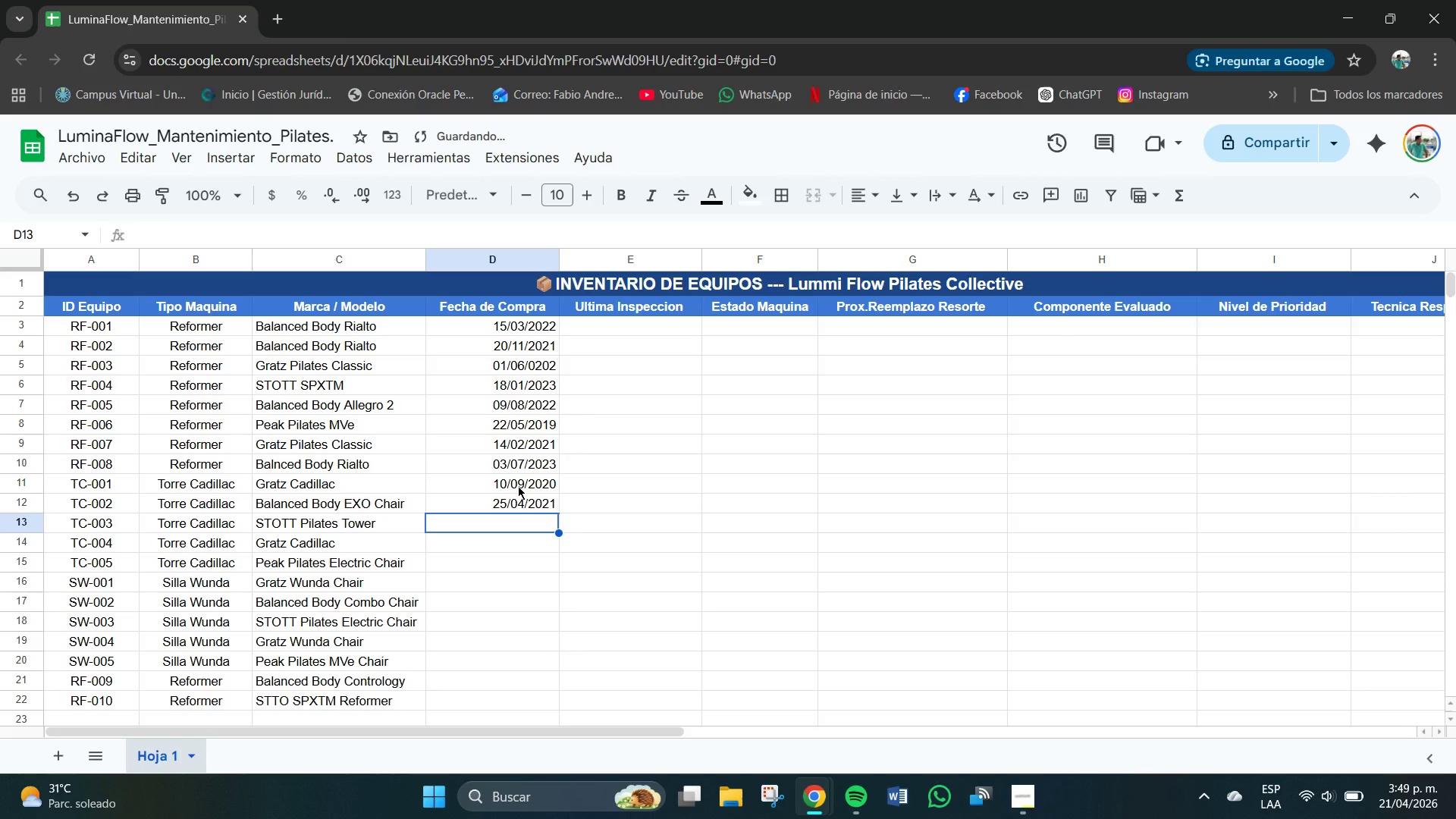 
type(01&12&2022)
 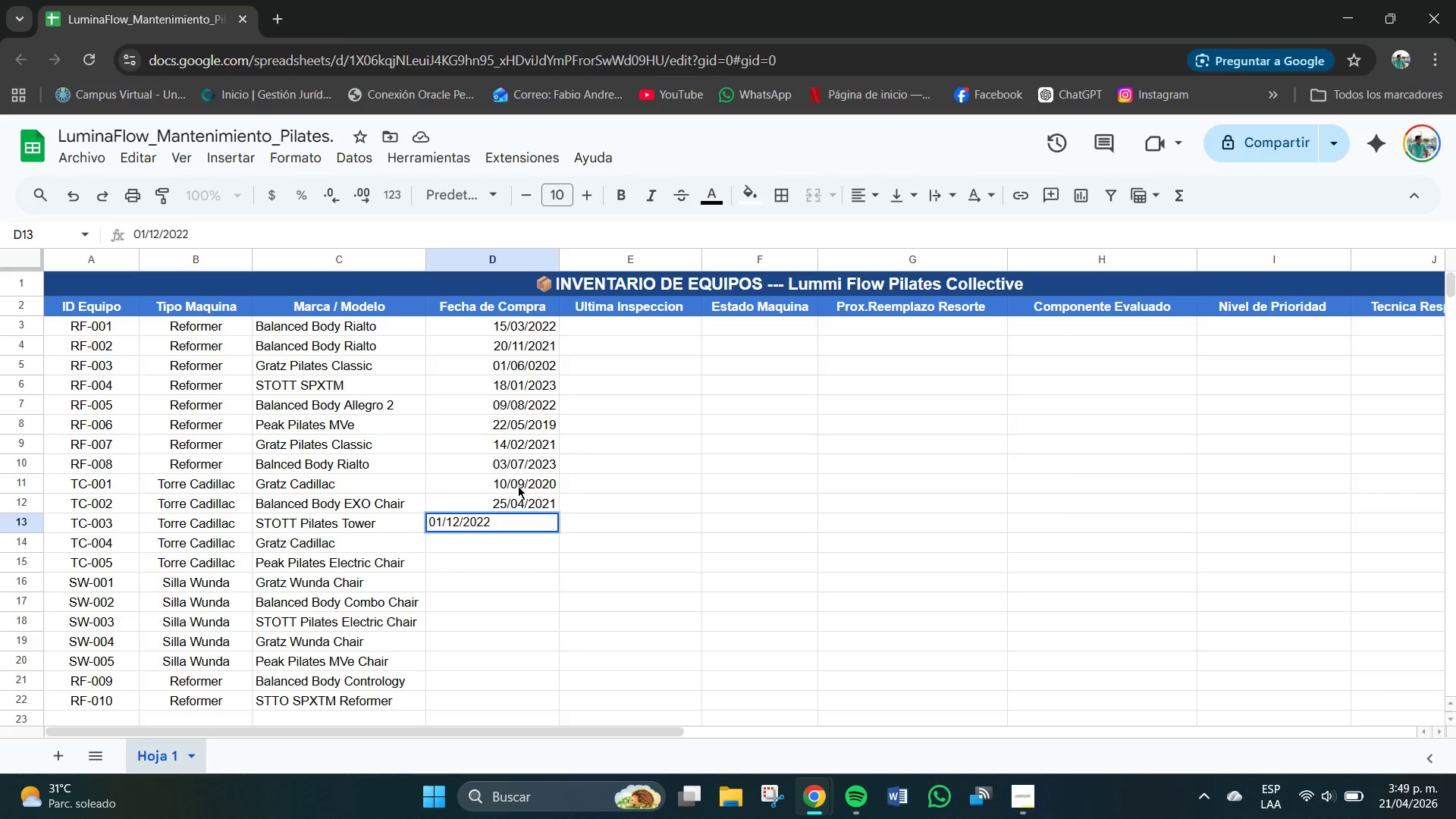 
key(Enter)
 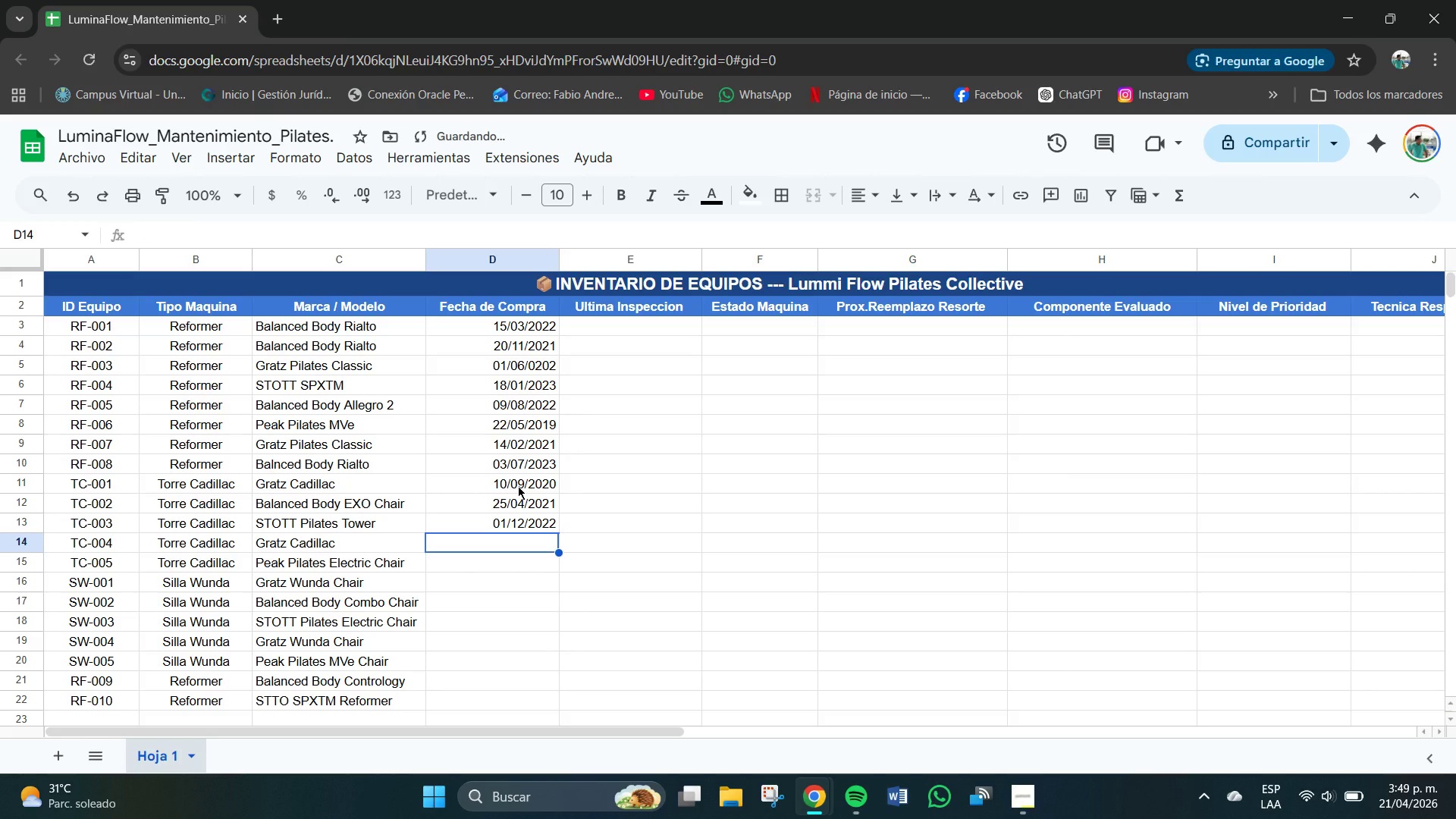 
type(30&08)
 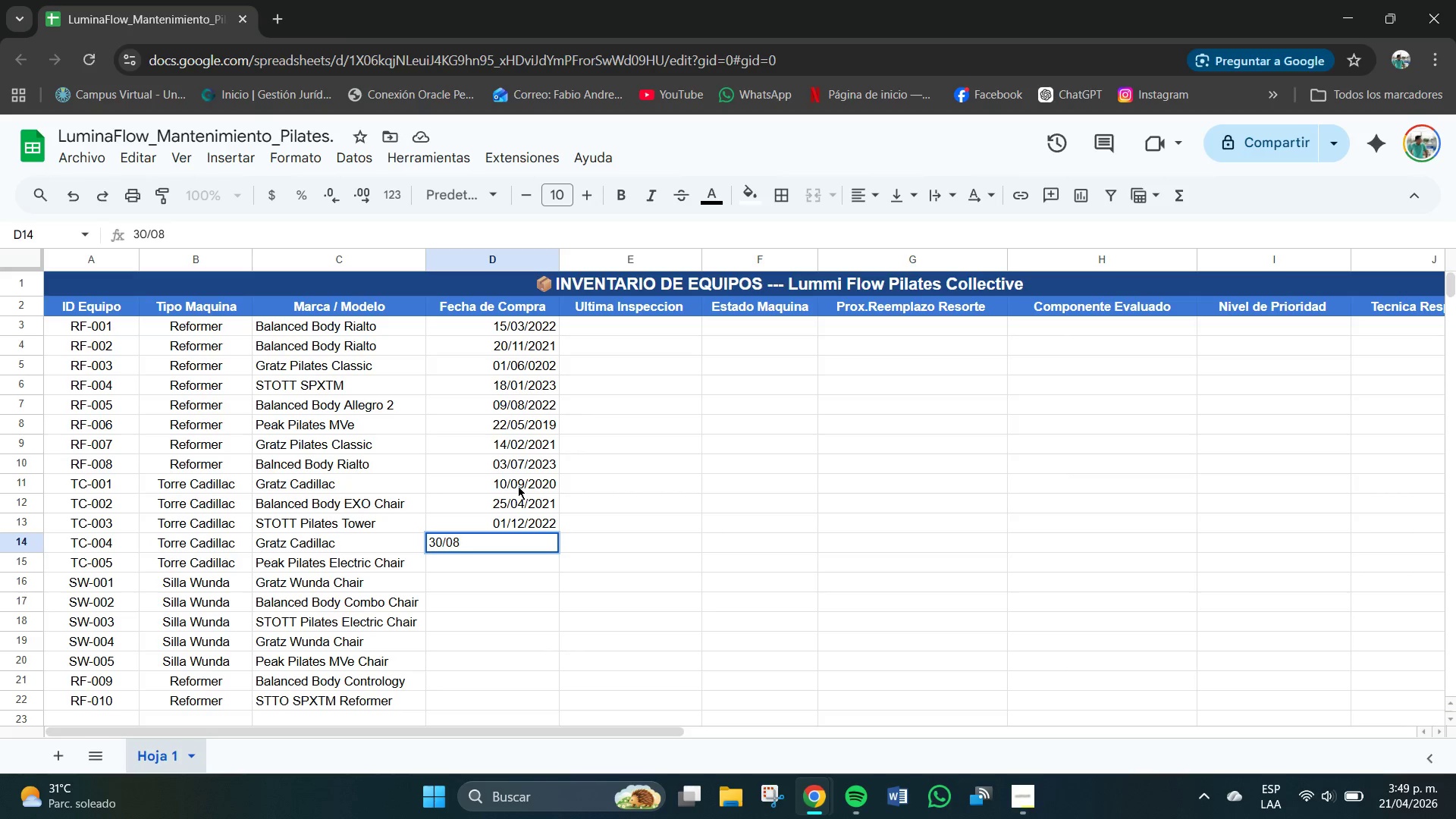 
hold_key(key=ArrowRight, duration=0.58)
 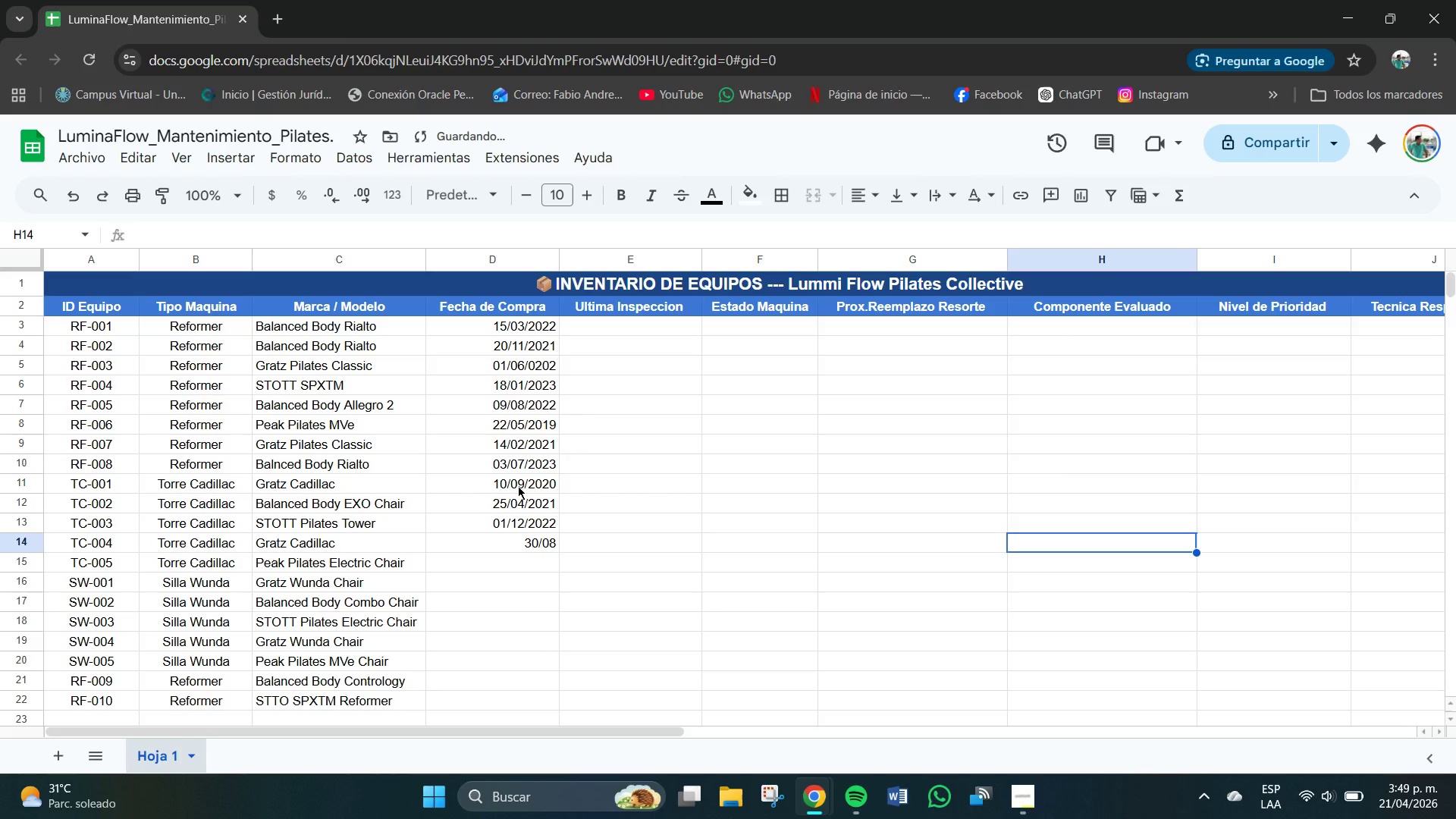 
key(Control+Z)
 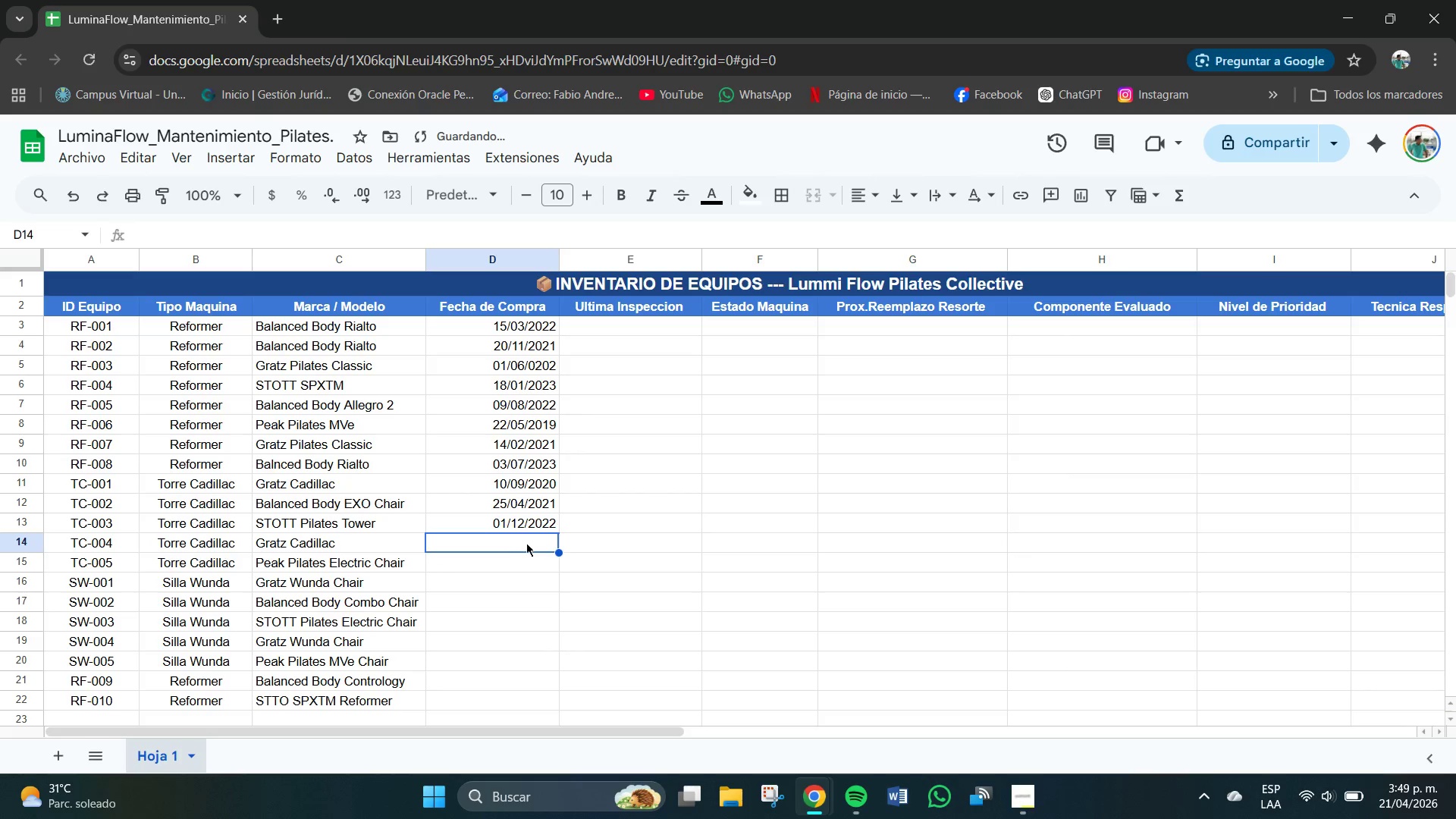 
double_click([530, 548])
 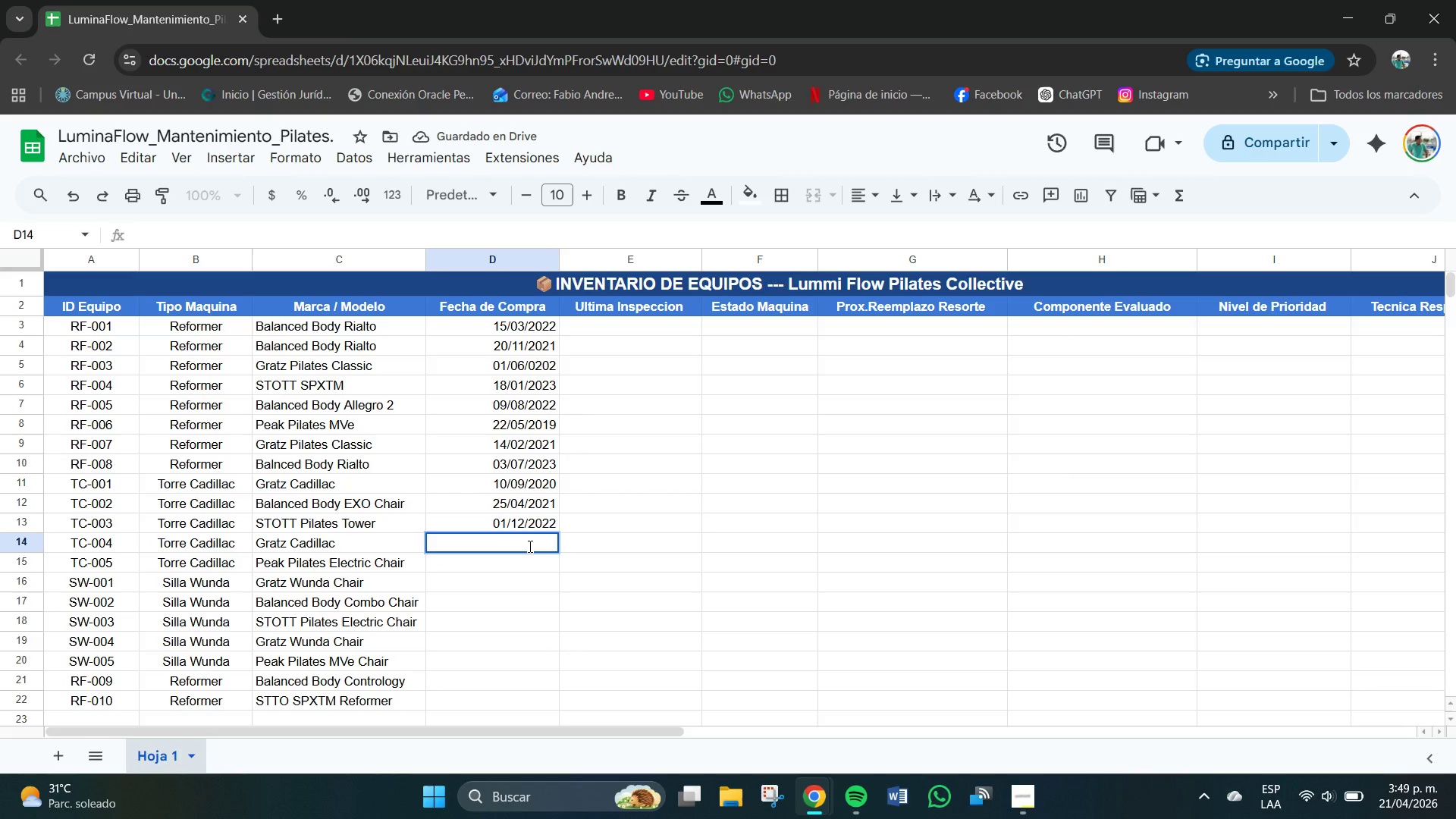 
type(30&08&2019)
 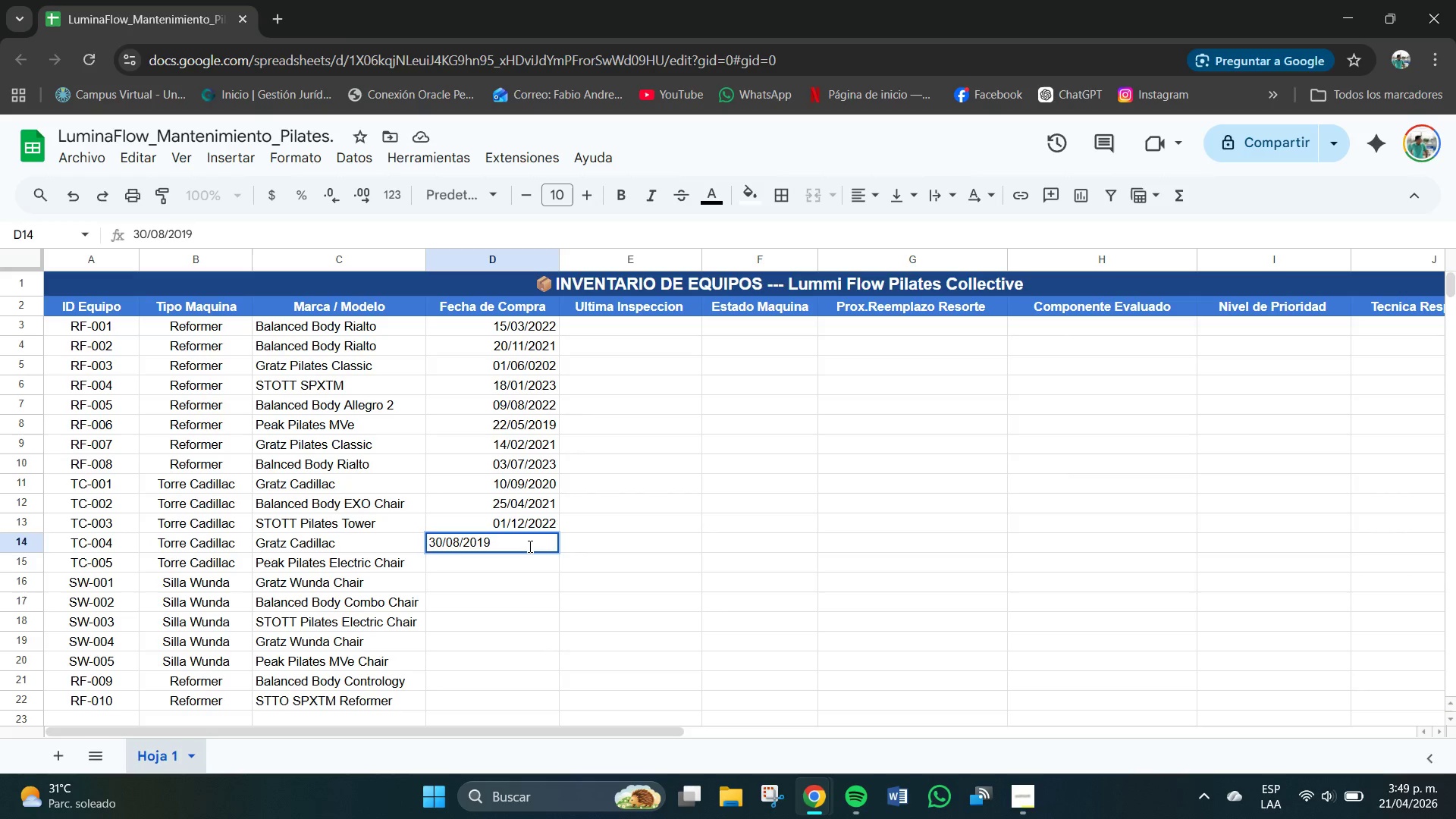 
key(Enter)
 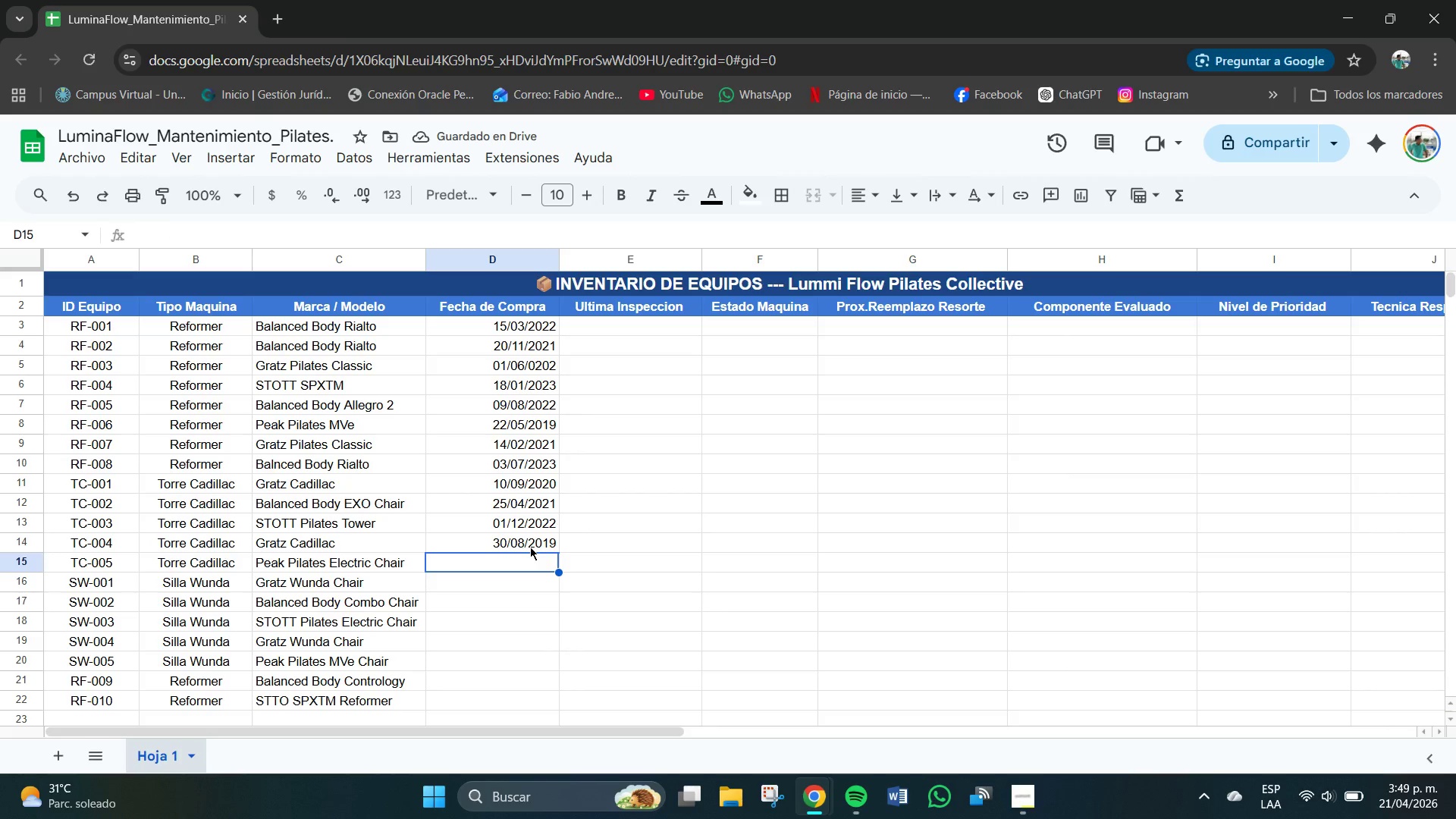 
type(17&03&2023)
 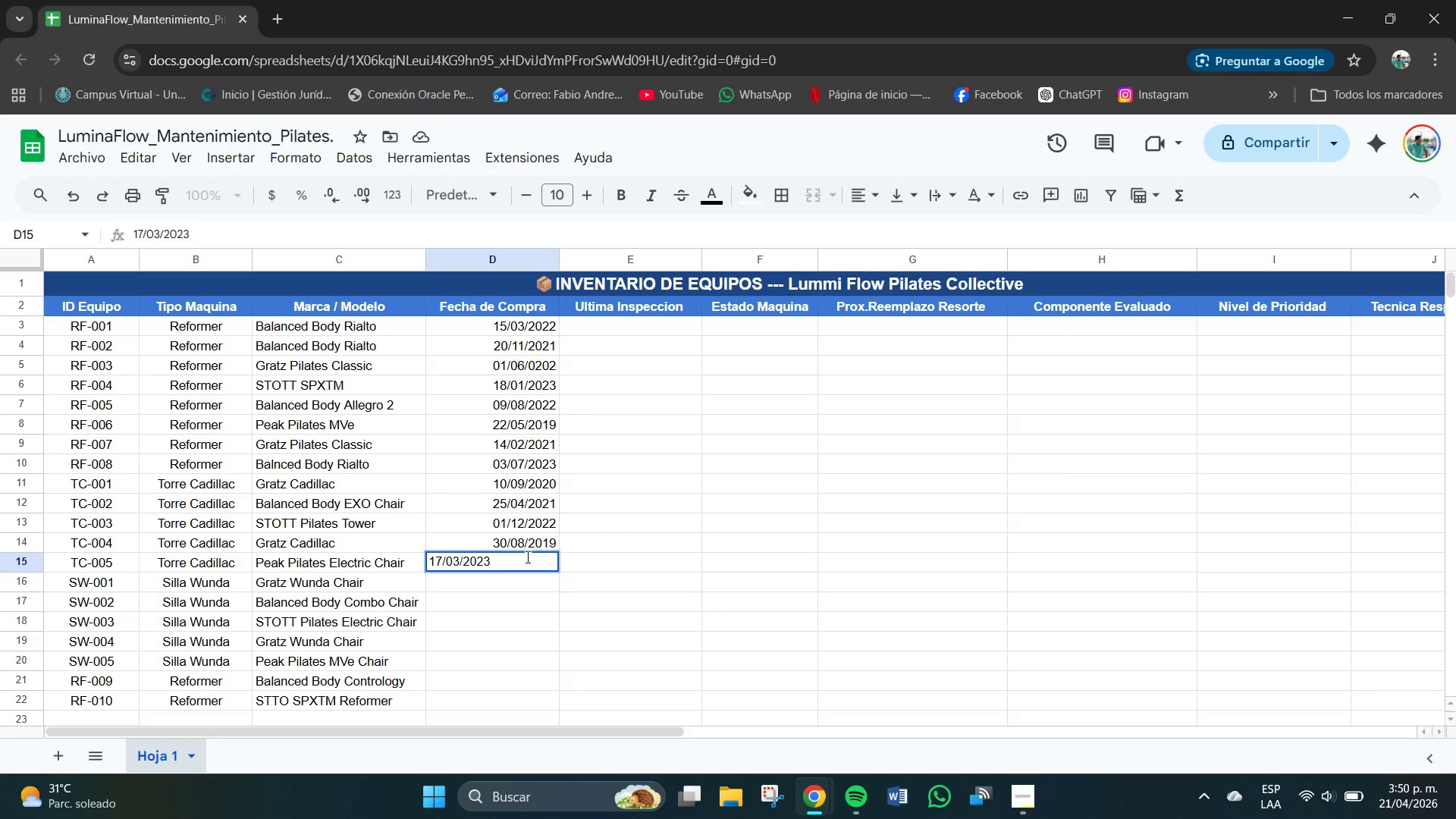 
key(Enter)
 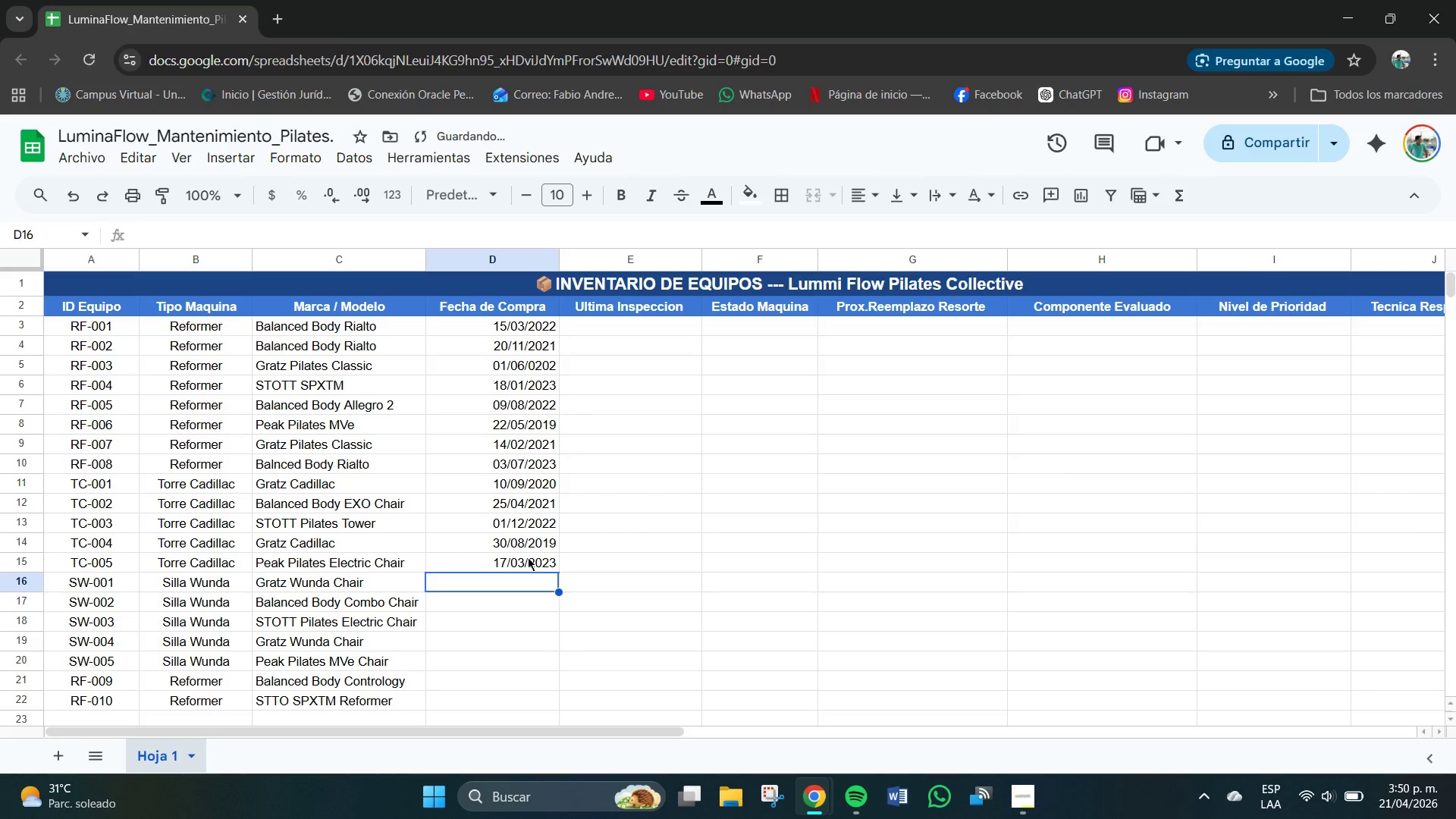 
type(11&06)
 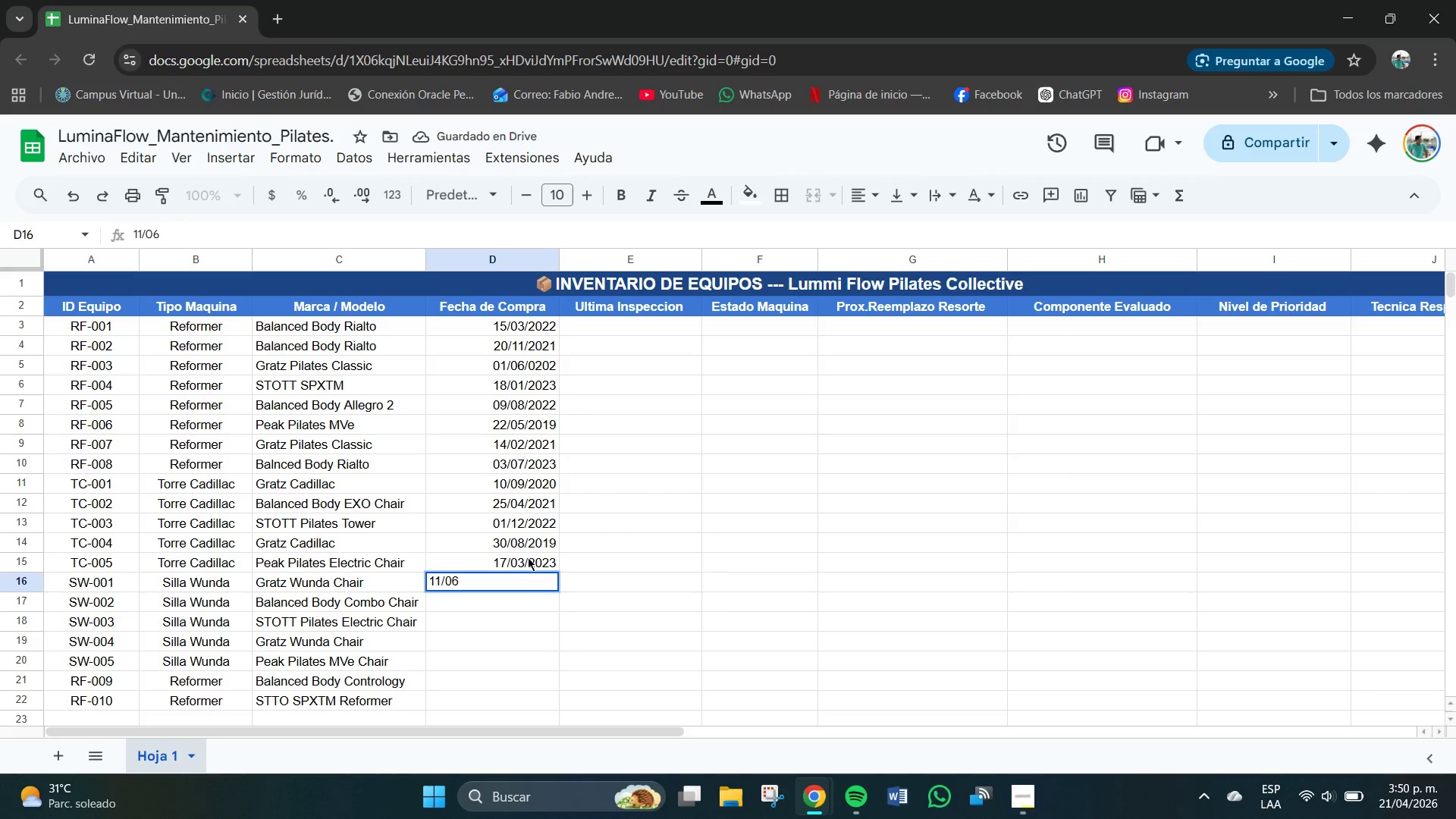 
 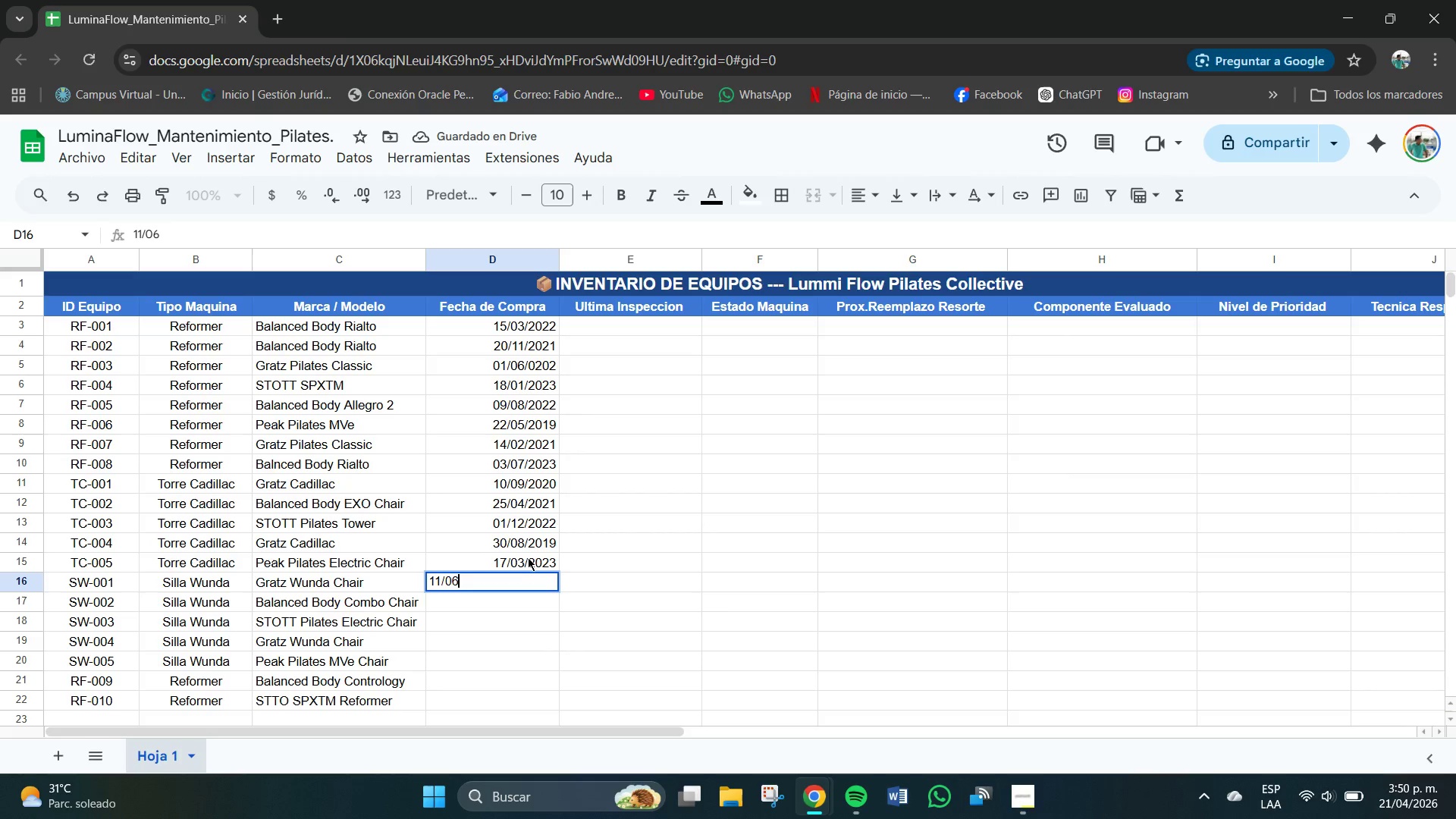 
key(ArrowRight)
 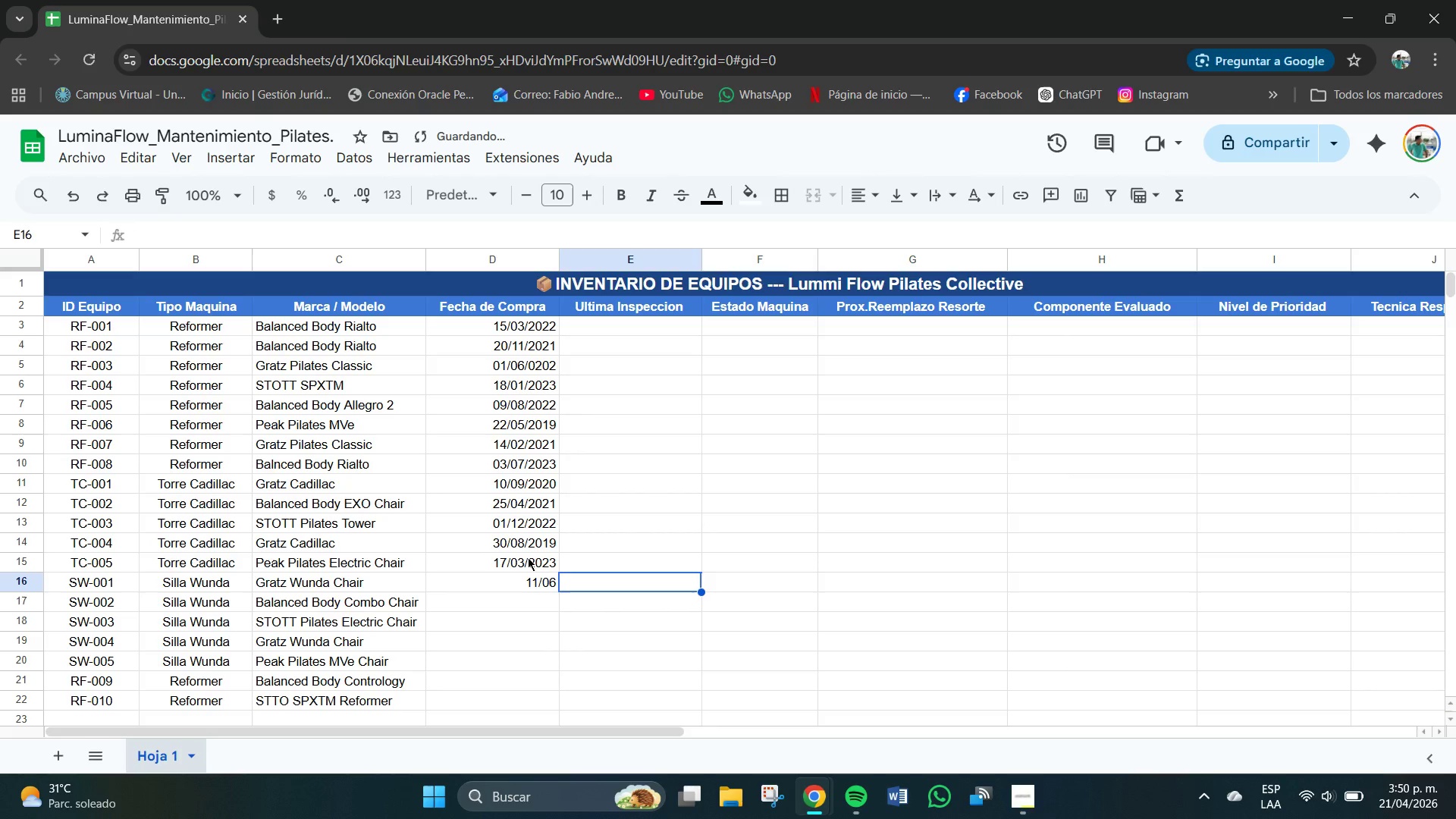 
key(ArrowRight)
 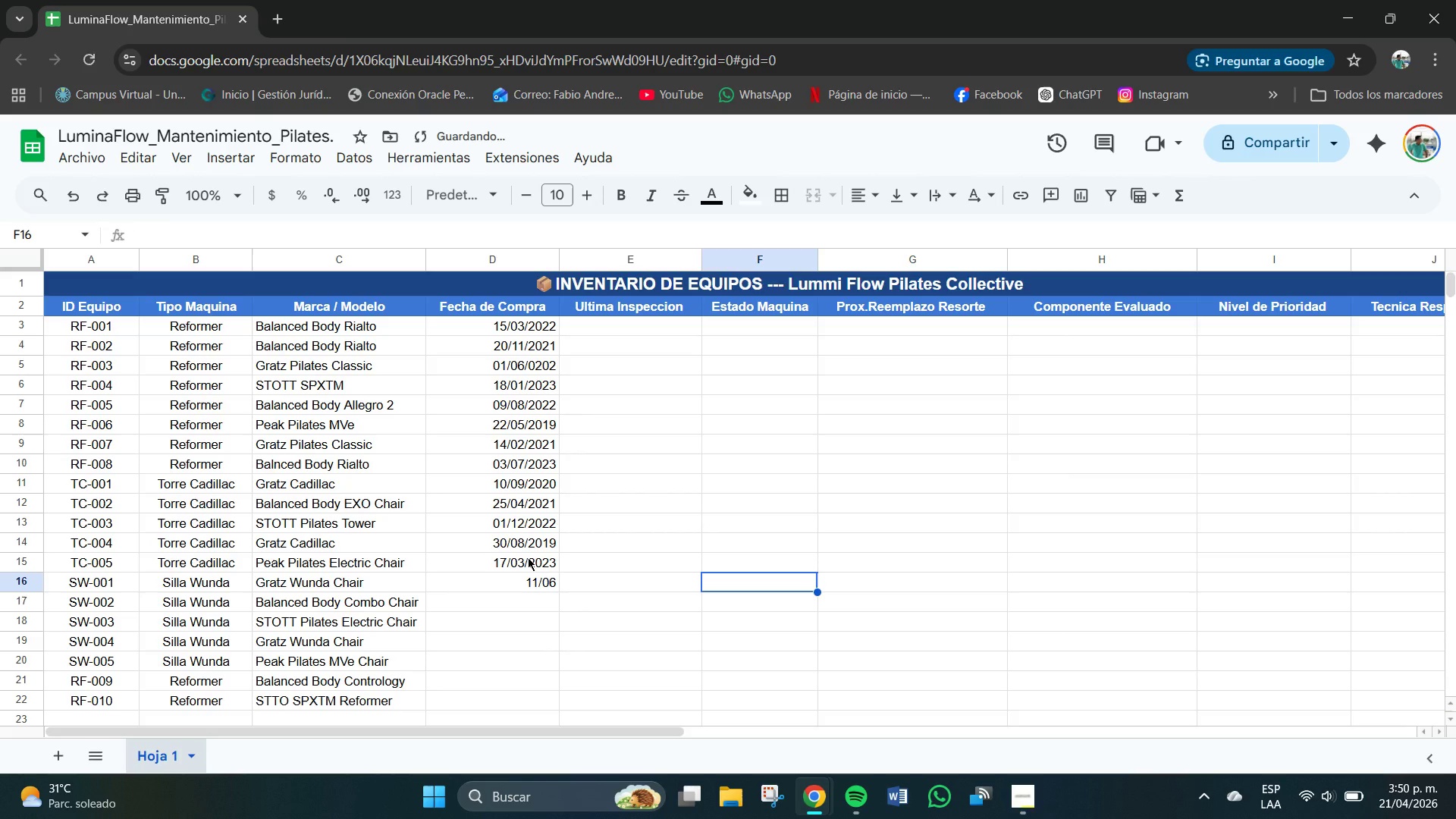 
key(Control+Z)
 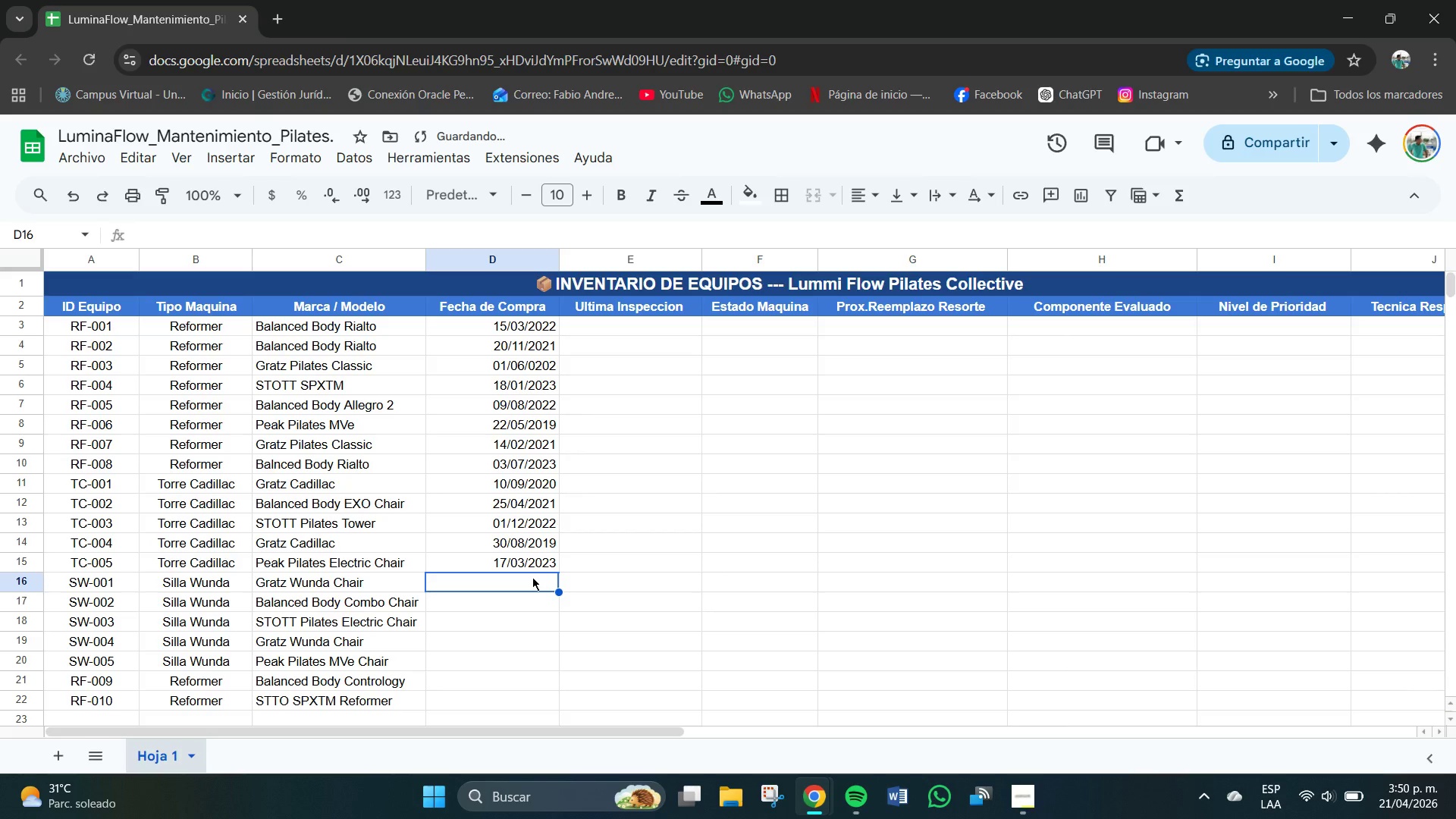 
type(\1)
key(Backspace)
key(Backspace)
type(11)
 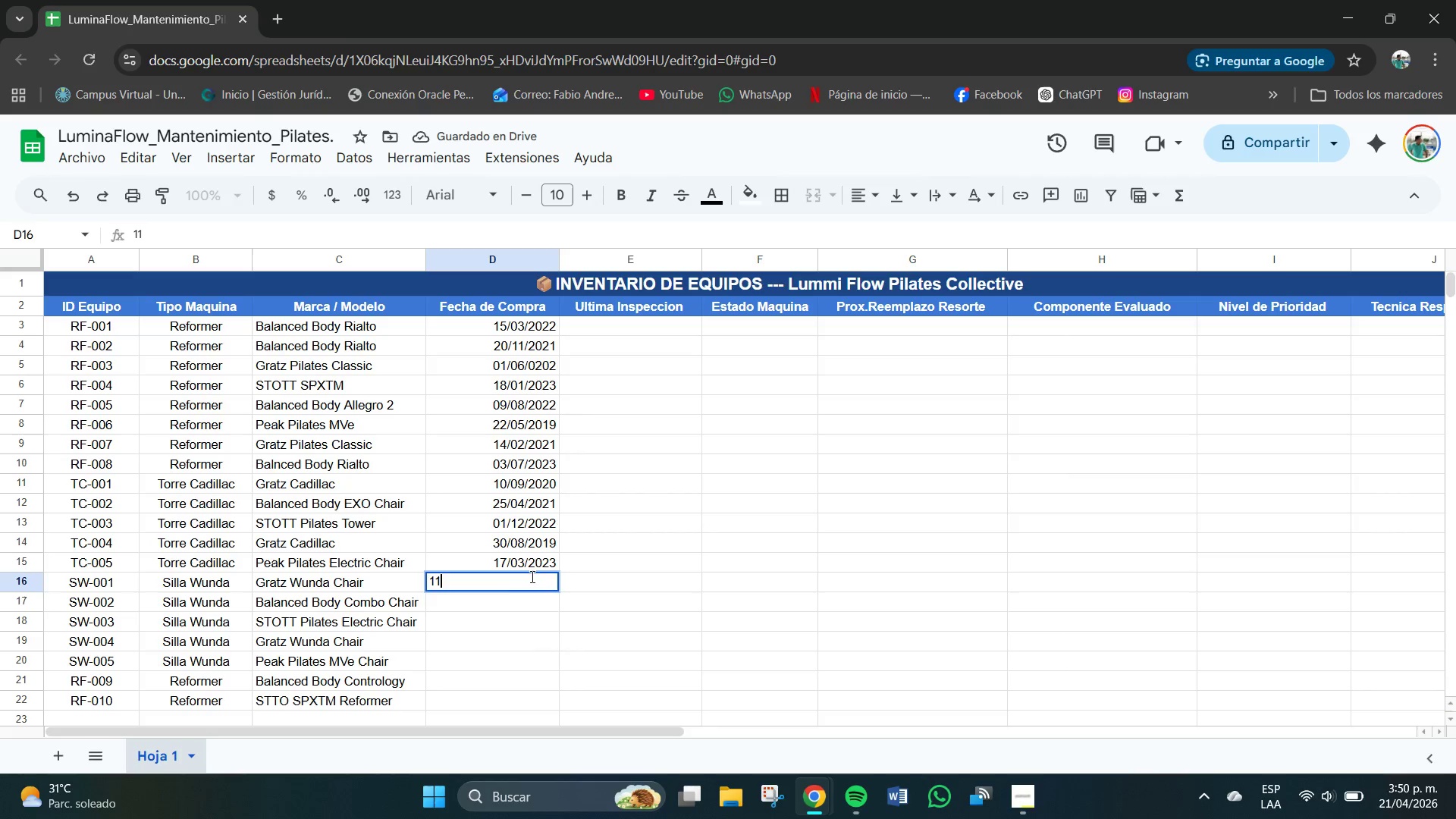 
key(Shift+ArrowUp)
 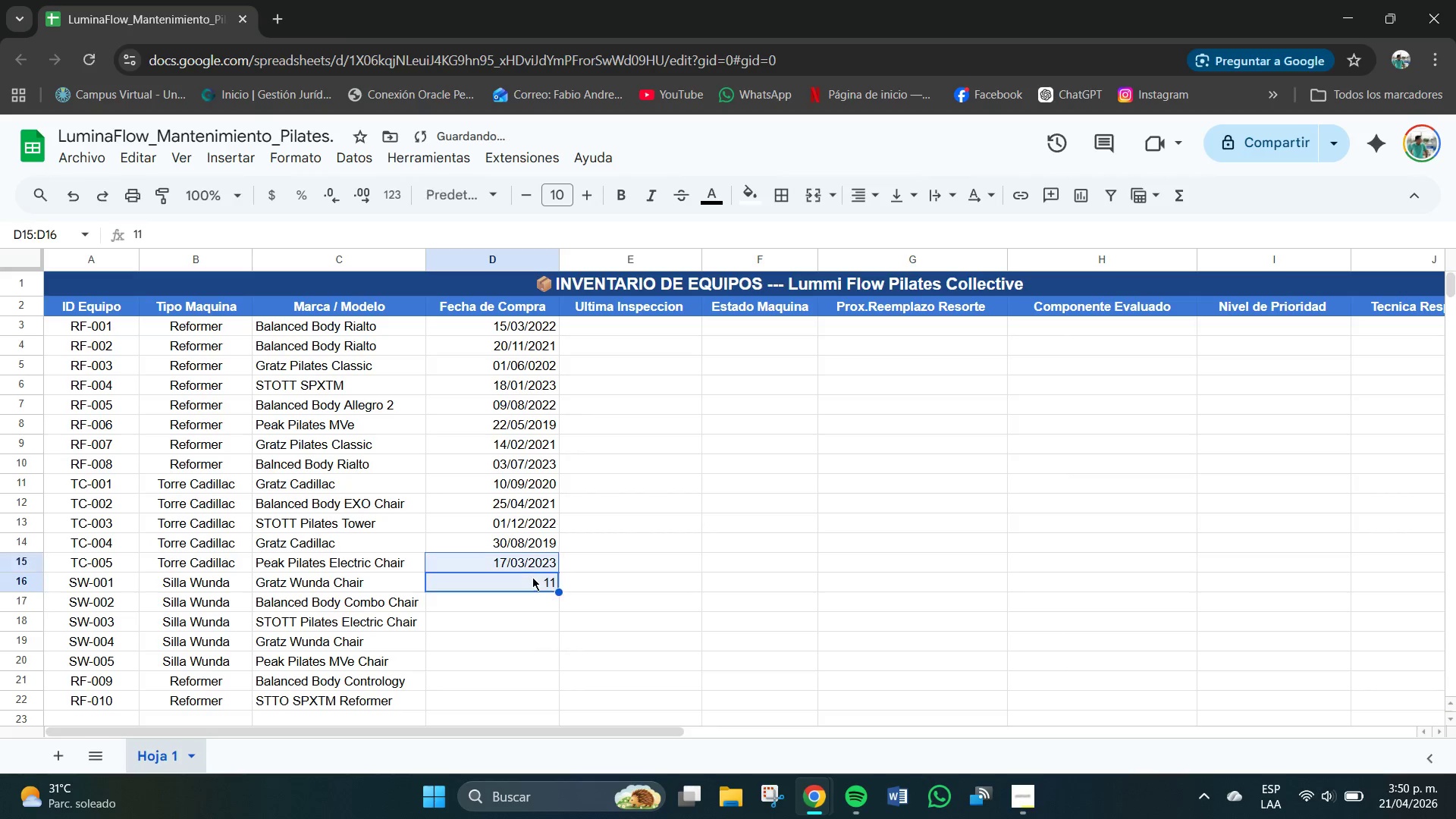 
left_click([532, 577])
 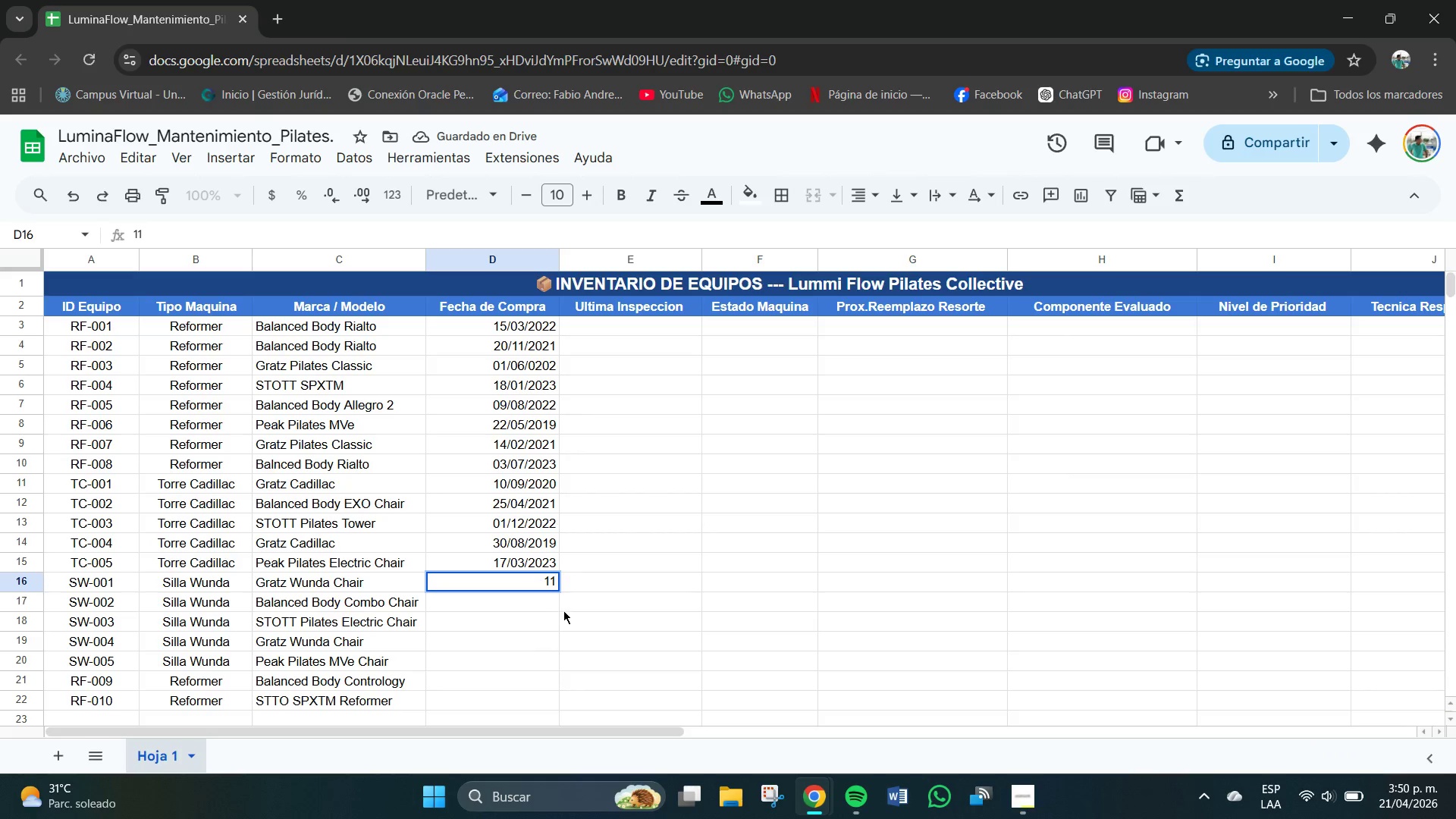 
key(Backspace)
 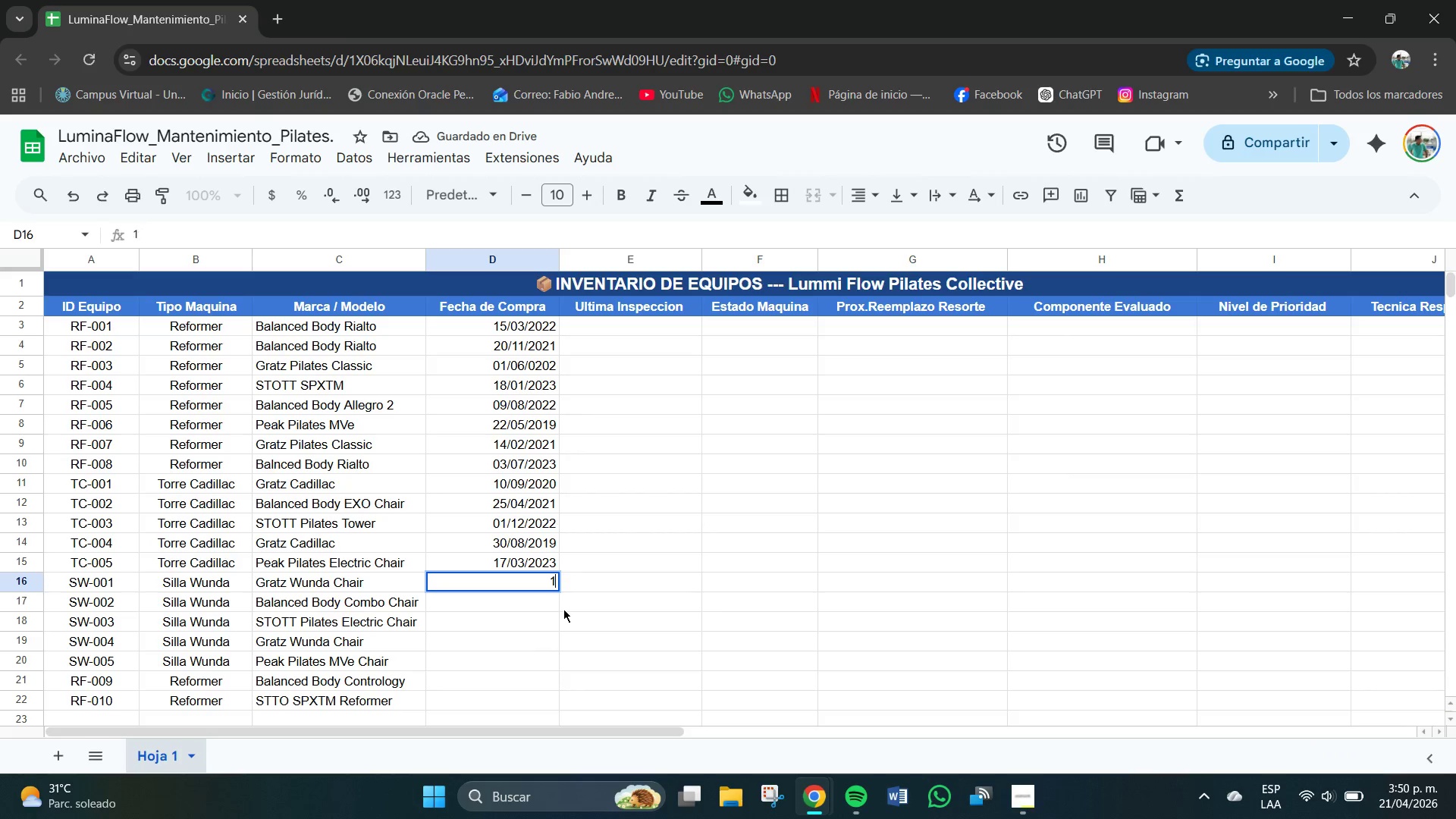 
key(Backspace)
 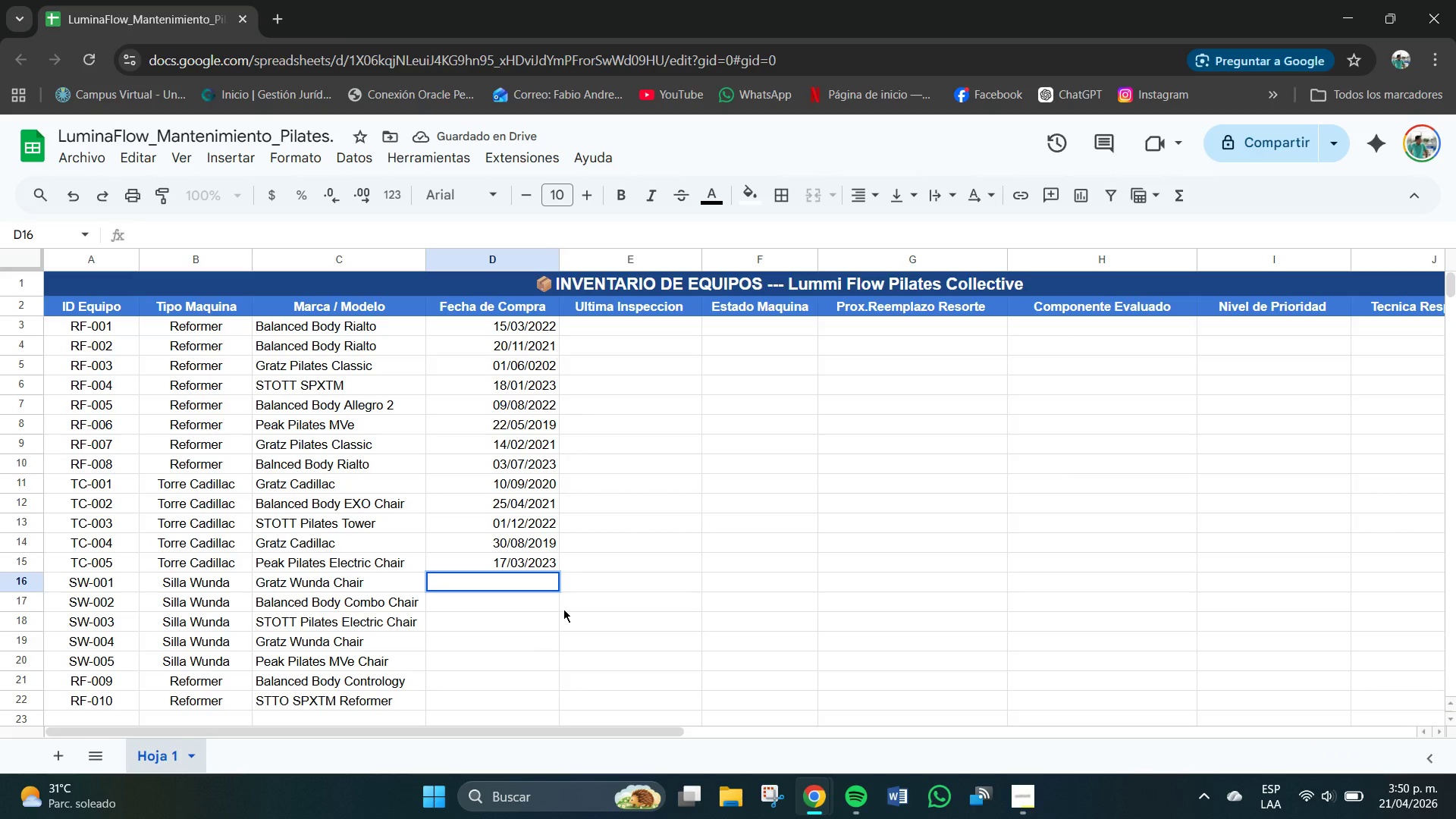 
left_click([567, 610])
 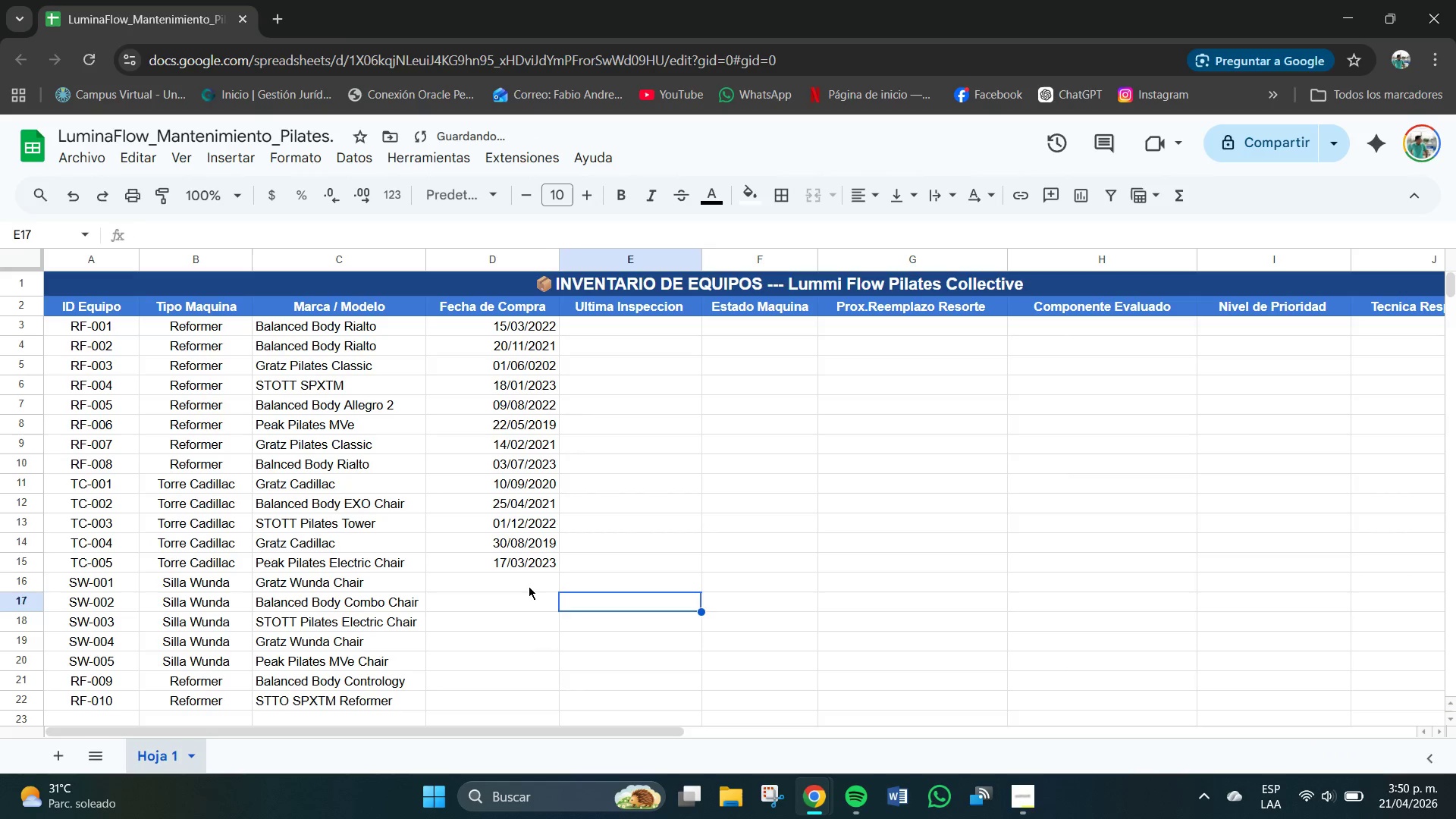 
double_click([523, 580])
 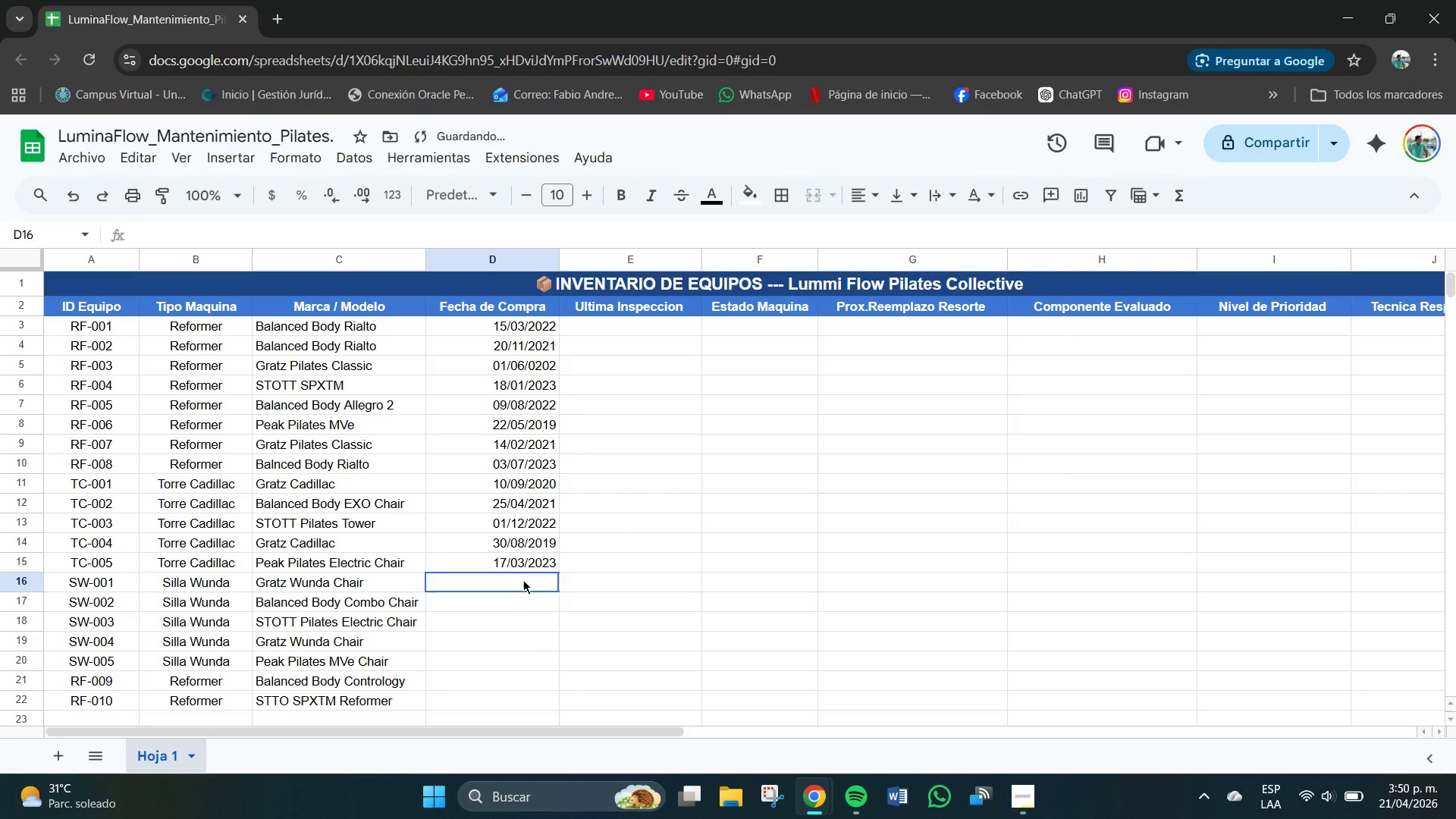 
triple_click([523, 580])
 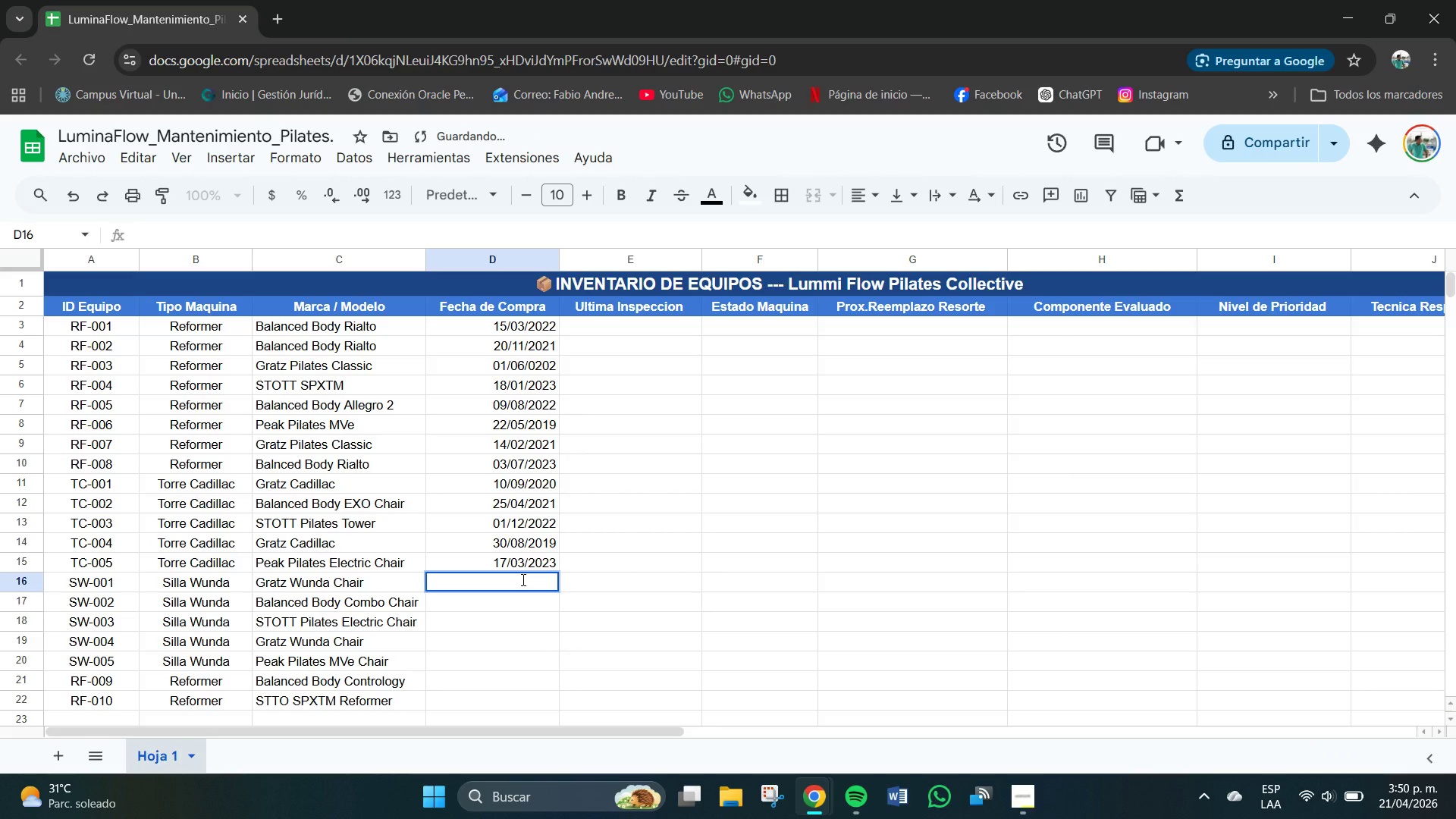 
type(11&06&2021)
 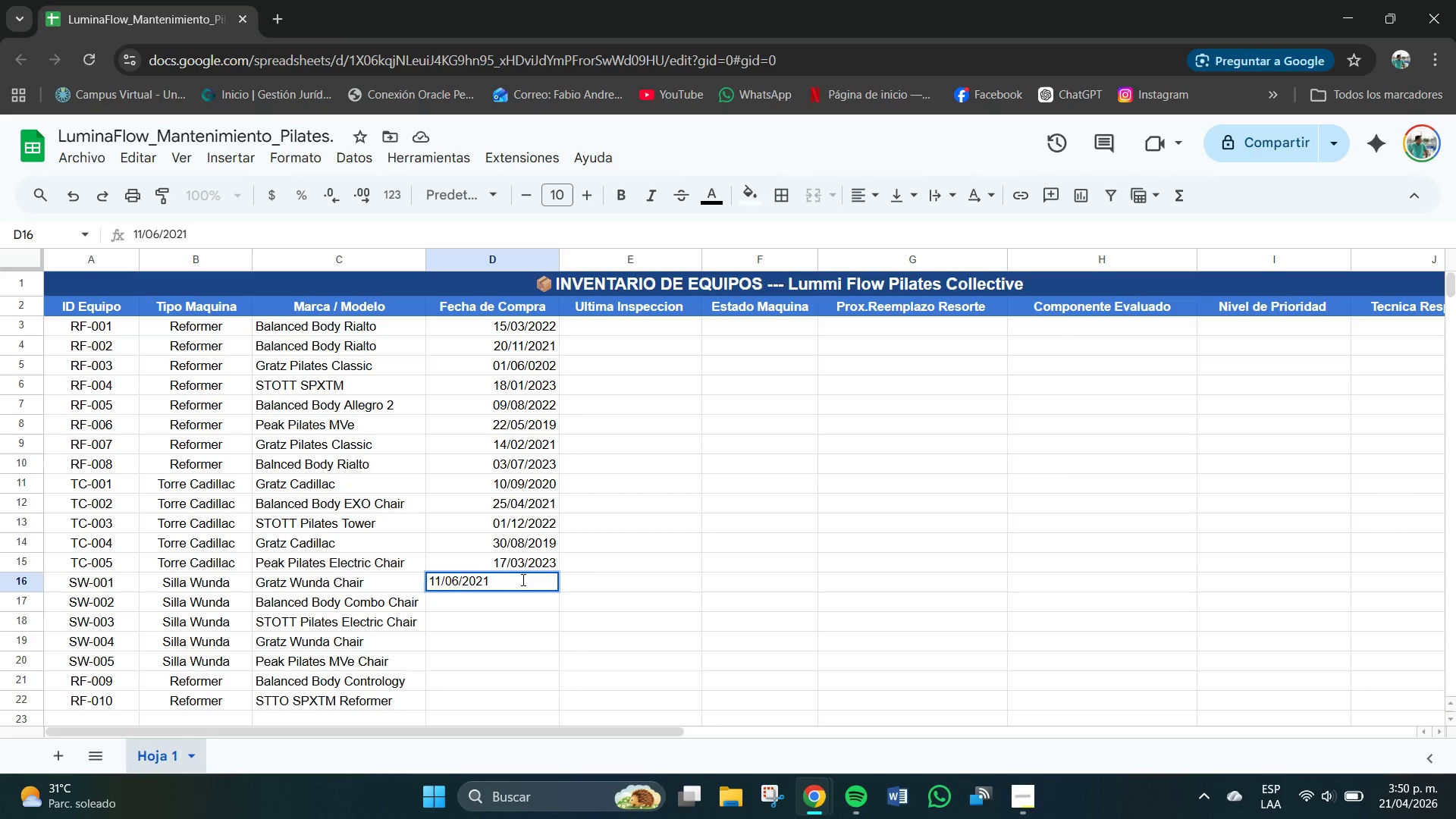 
key(Enter)
 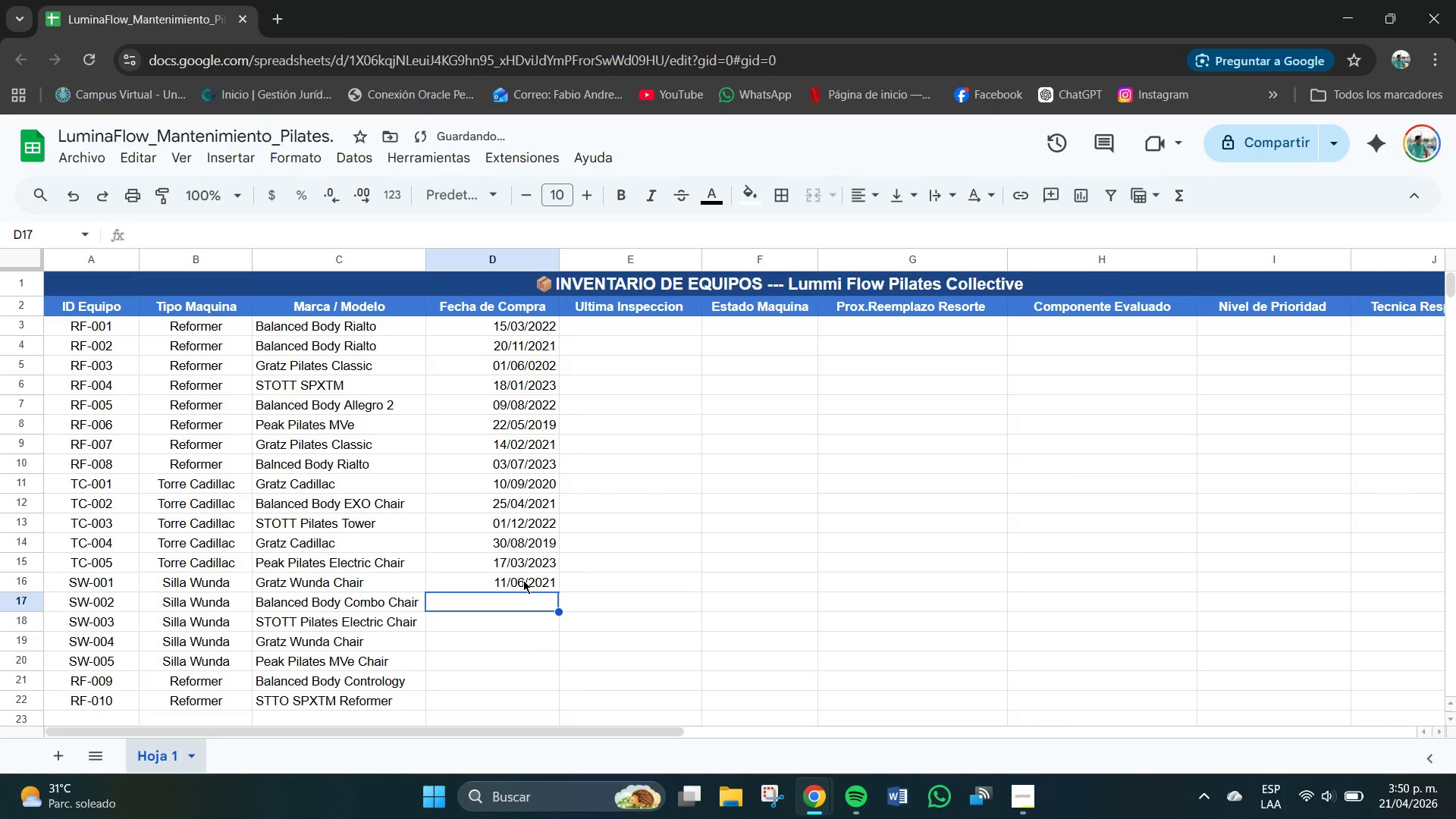 
type(28&02&2022)
 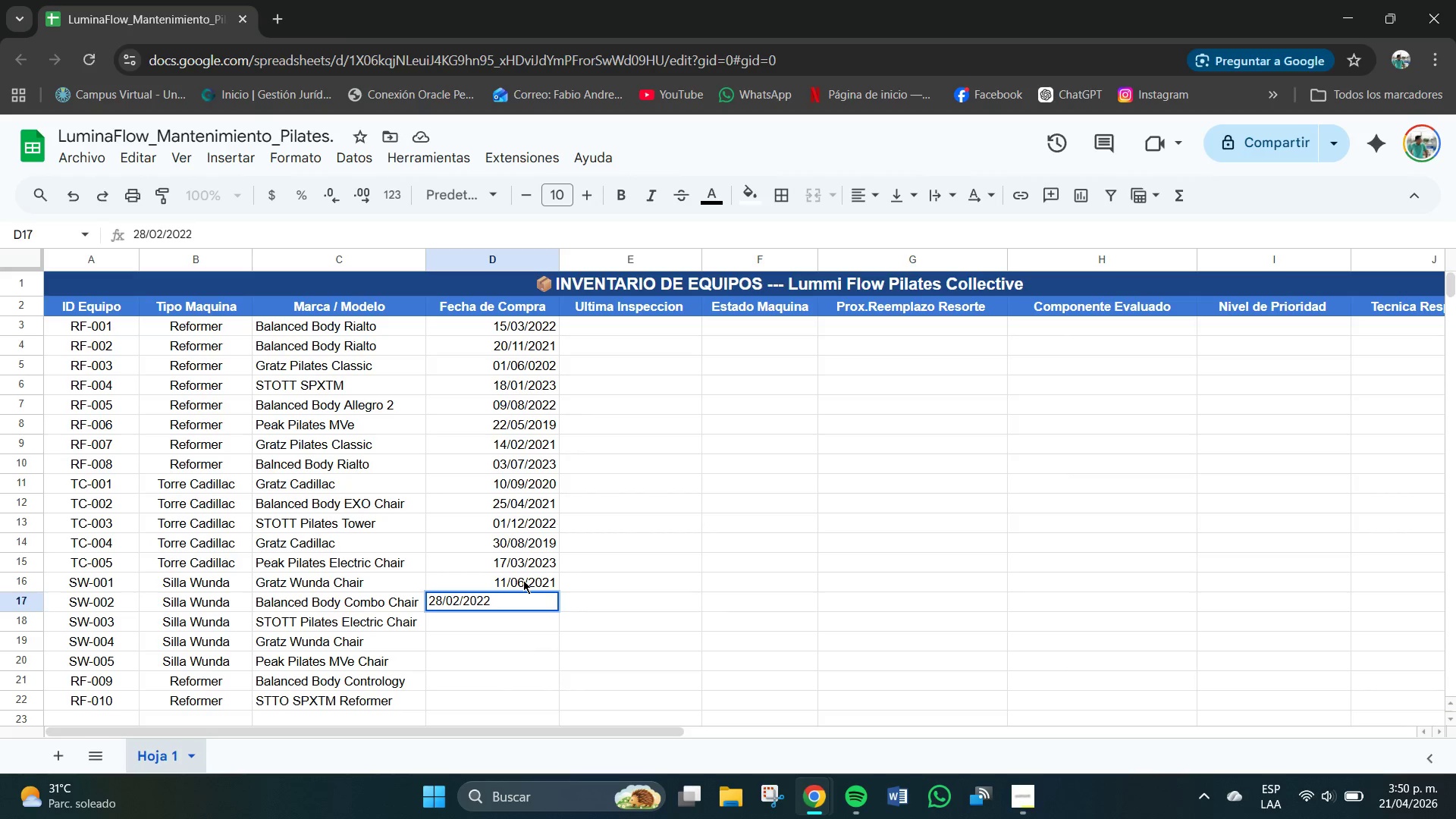 
key(Enter)
 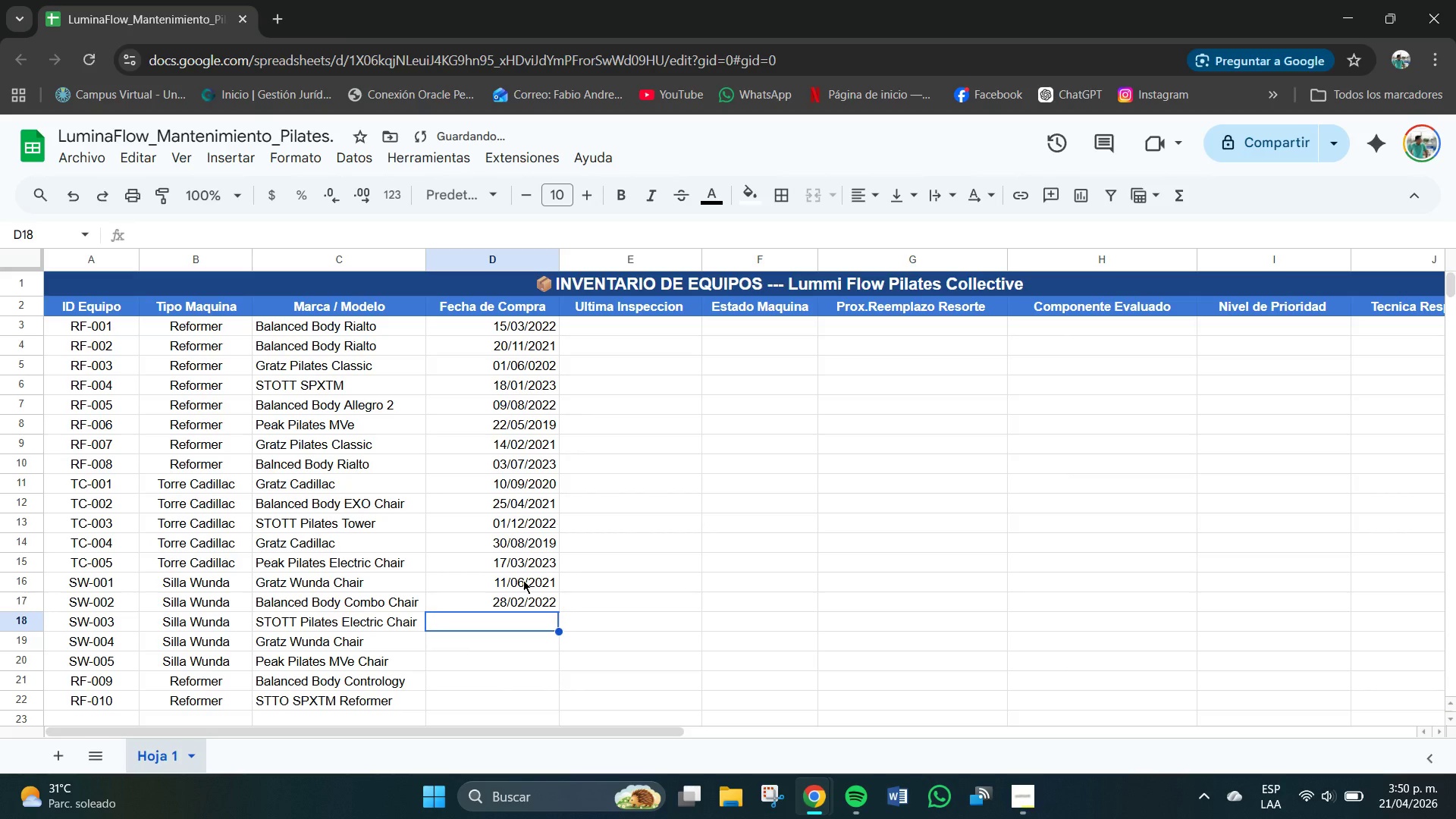 
type(12)
key(Backspace)
type(4&10)
 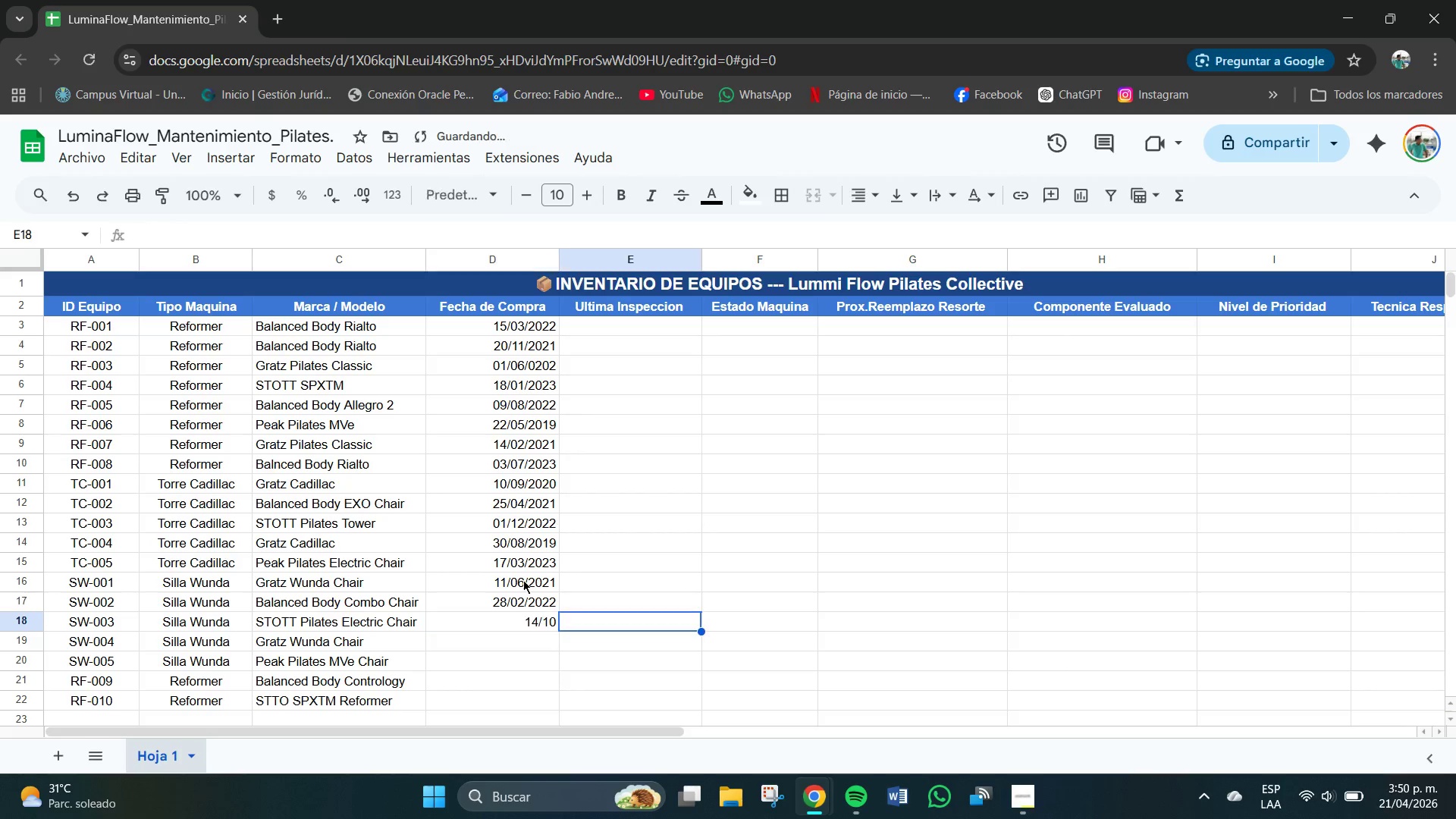 
 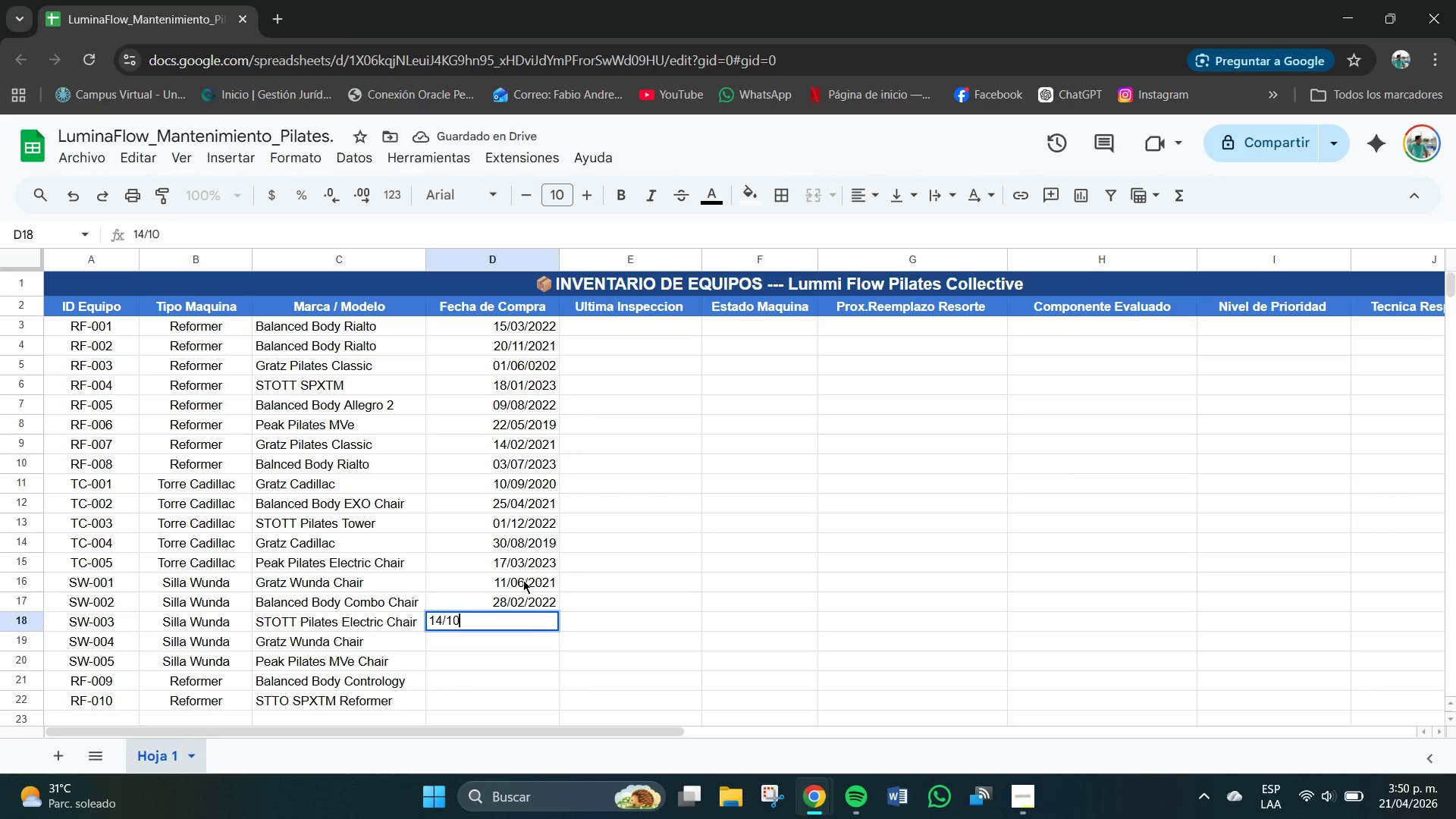 
hold_key(key=ArrowRight, duration=0.69)
 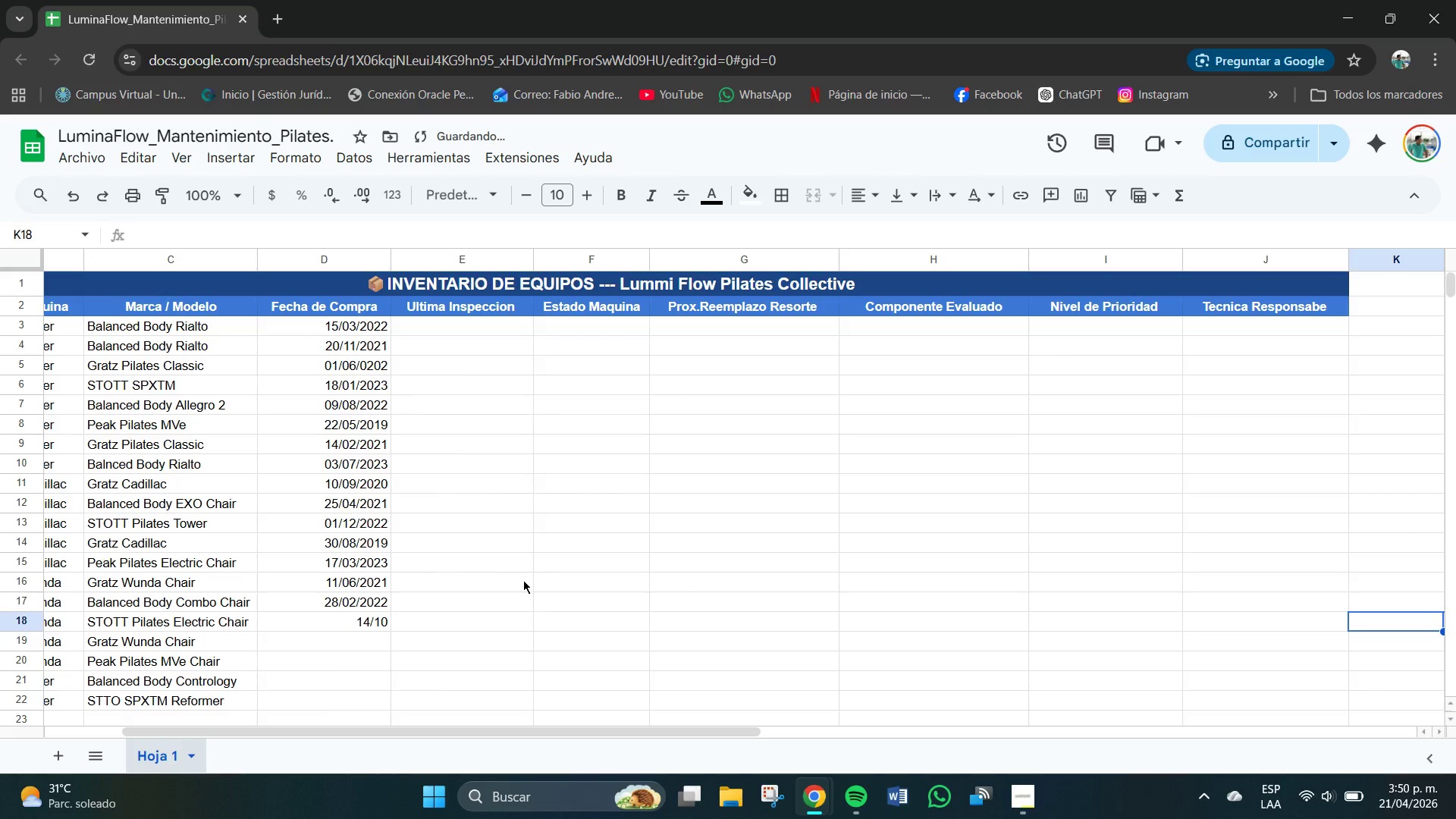 
scroll: coordinate [523, 582], scroll_direction: down, amount: 1.0
 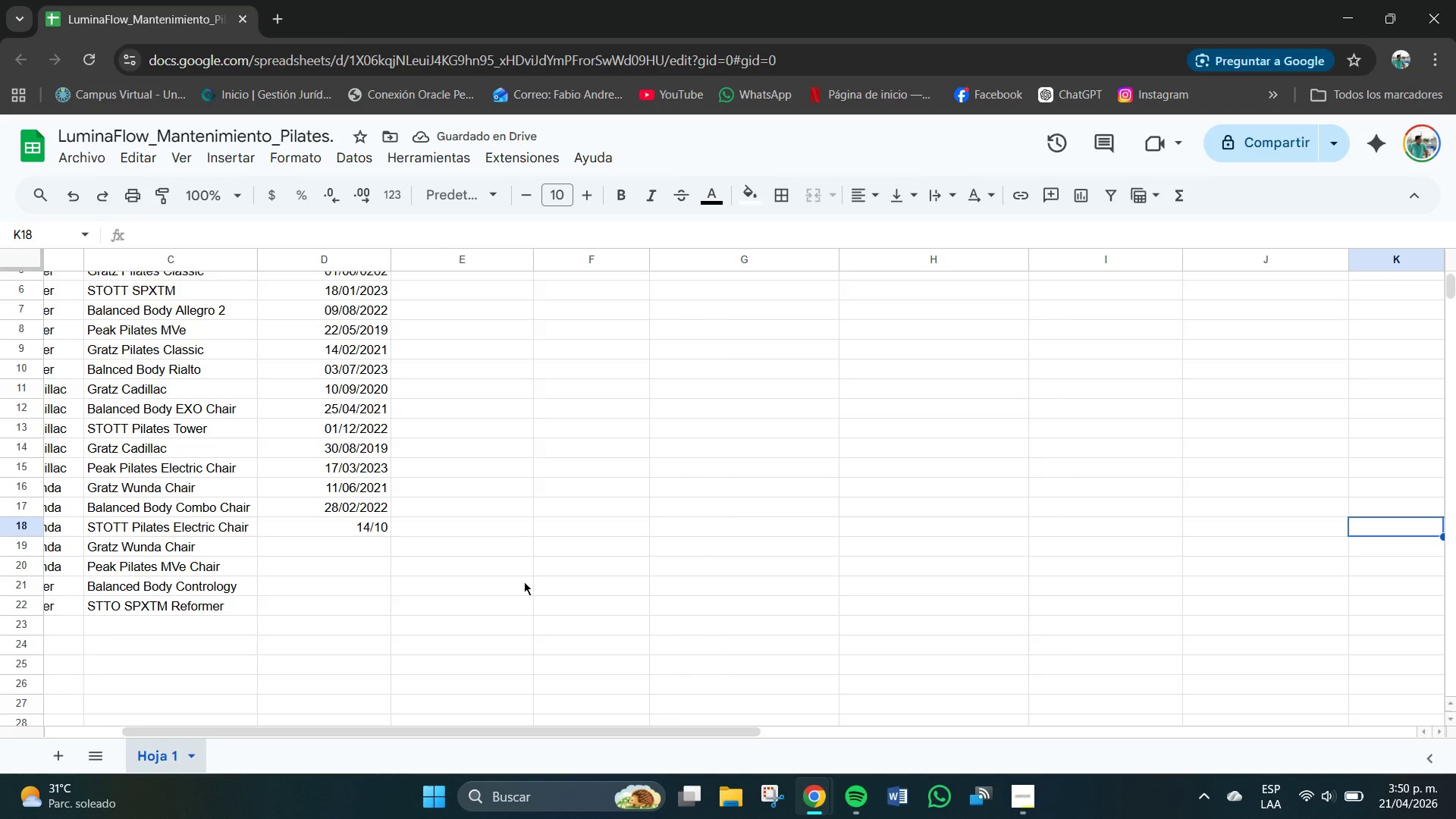 
key(Control+Z)
 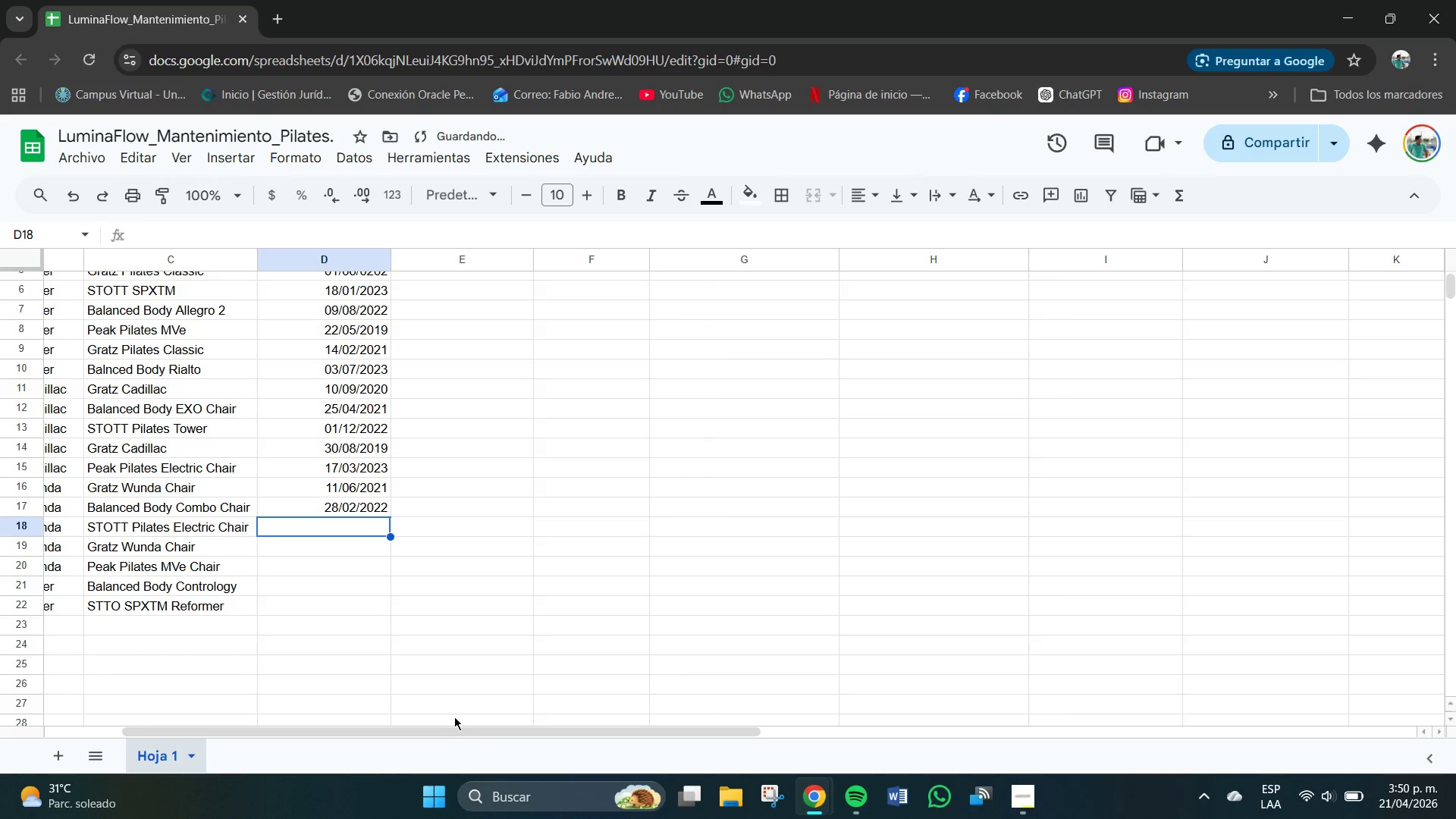 
left_click_drag(start_coordinate=[475, 732], to_coordinate=[332, 732])
 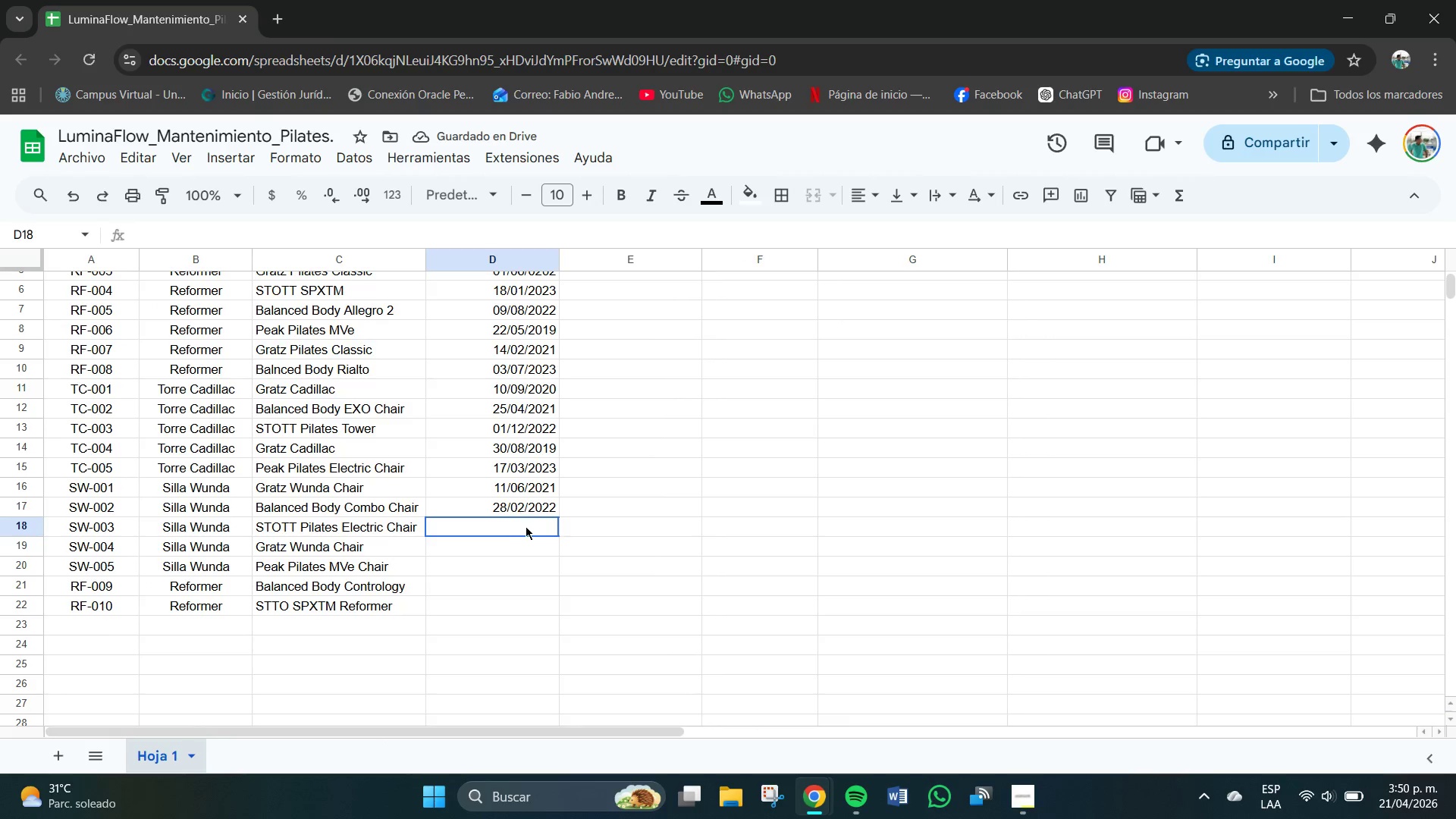 
double_click([524, 526])
 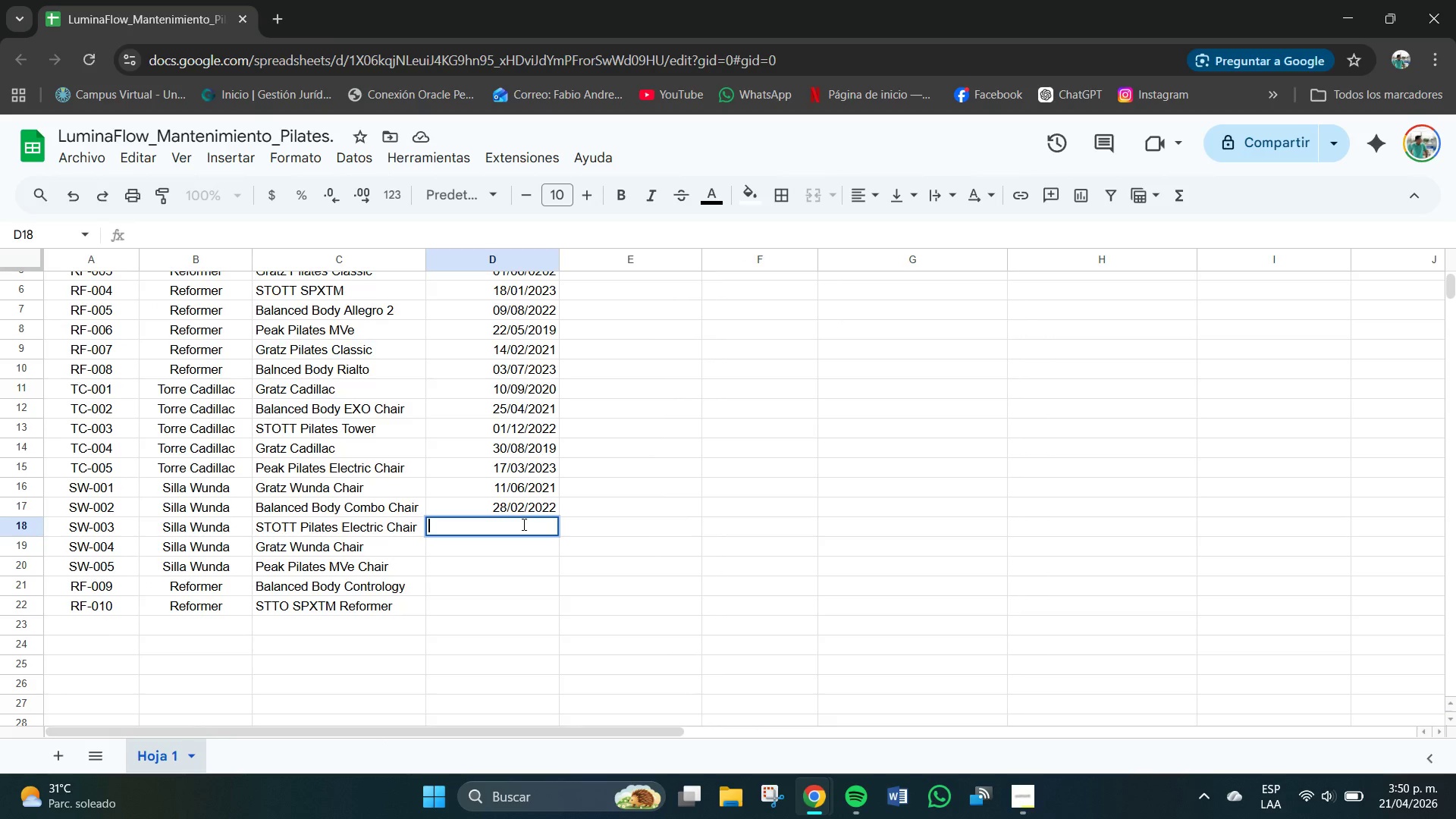 
type(14&10&2020)
 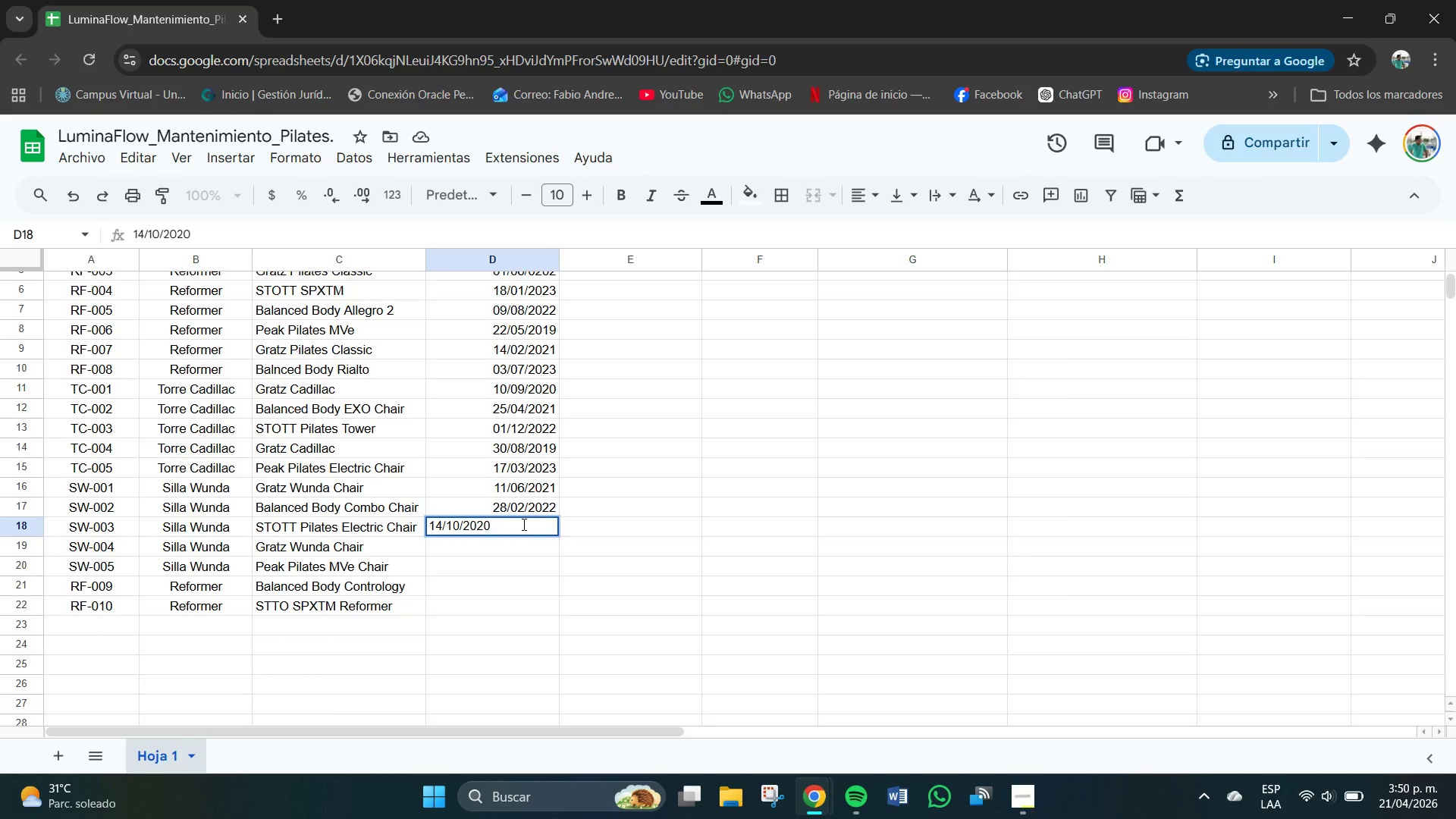 
key(Enter)
 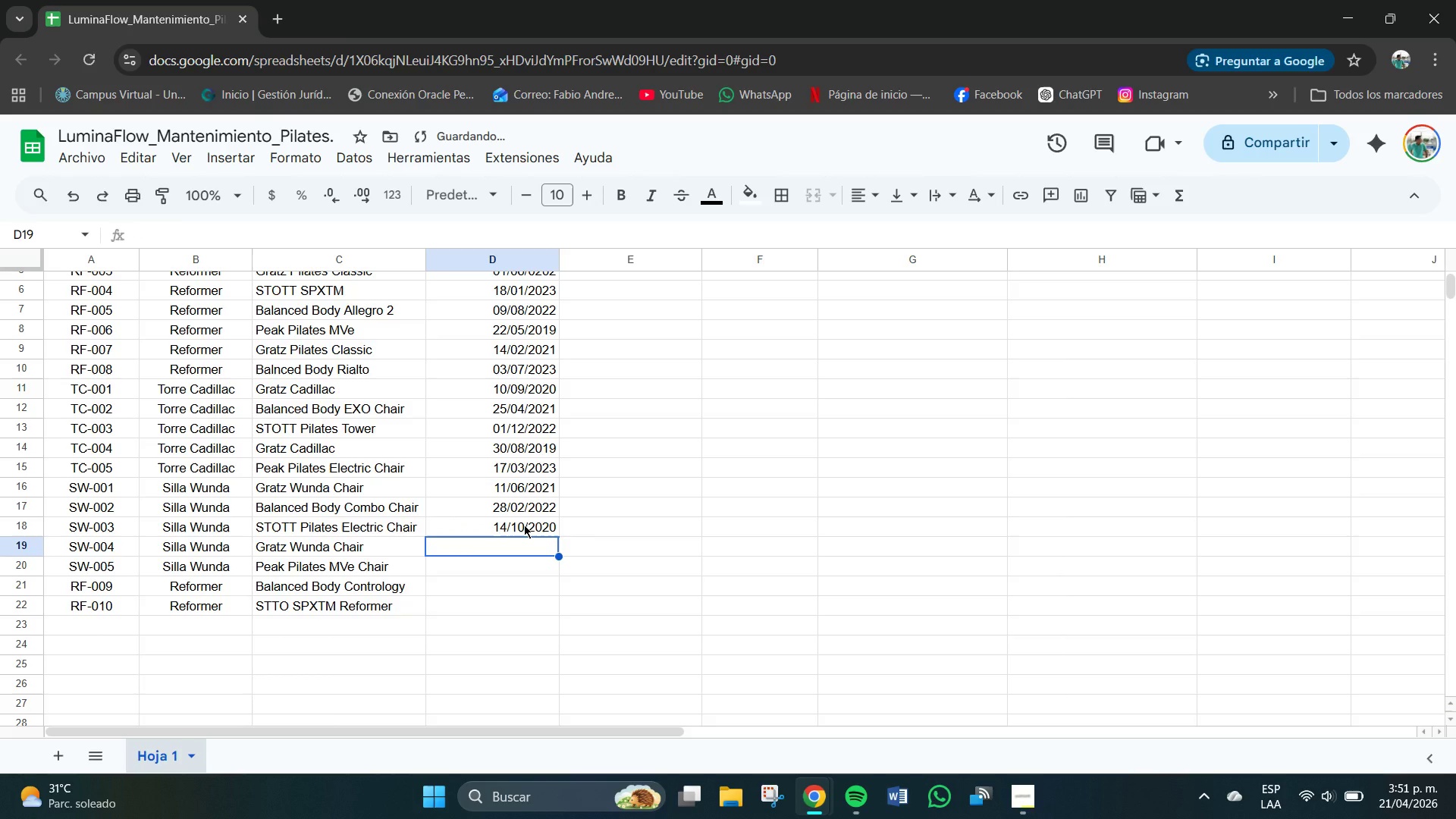 
type(09&05&2024)
key(Backspace)
type(3)
 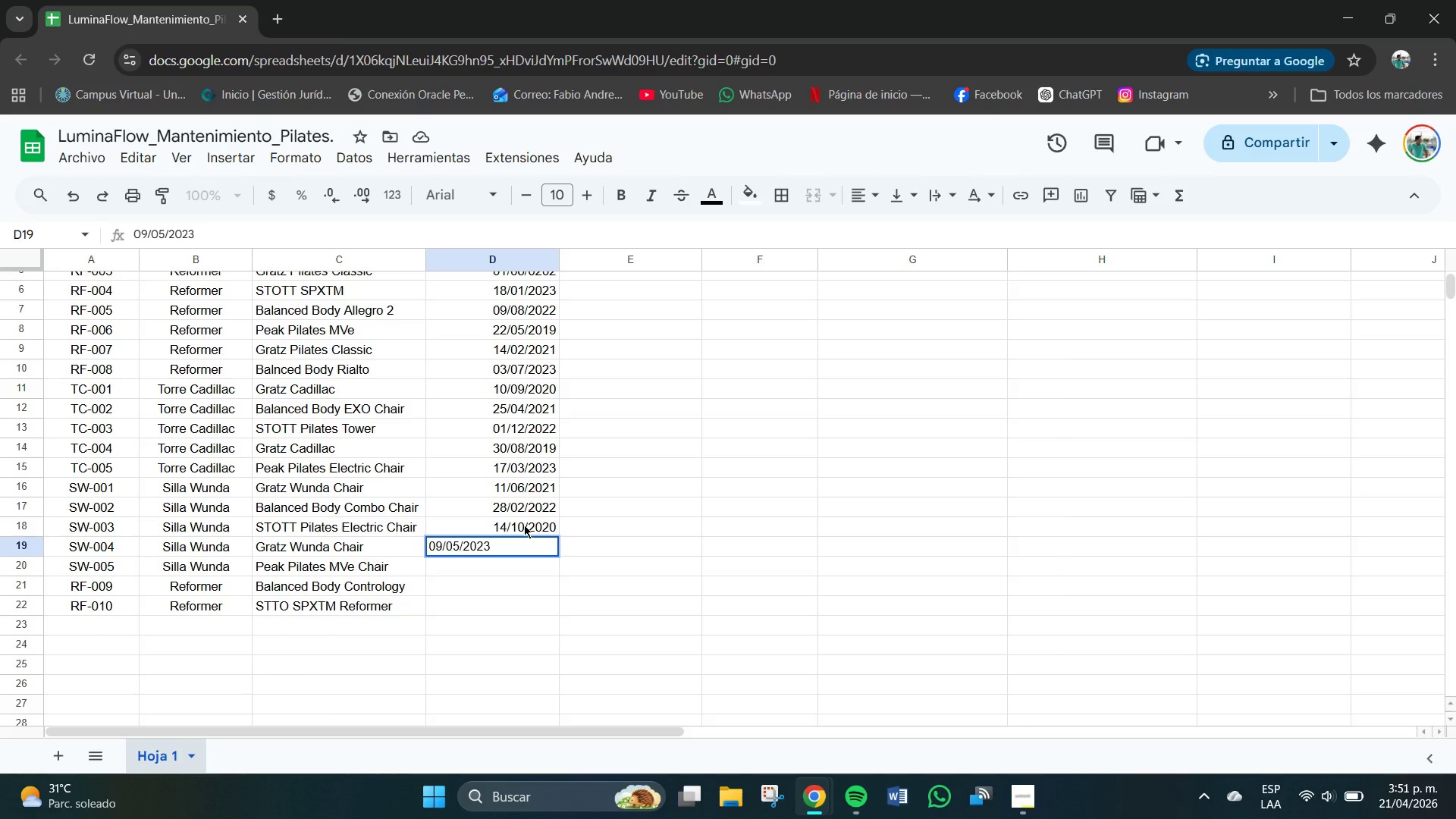 
key(Enter)
 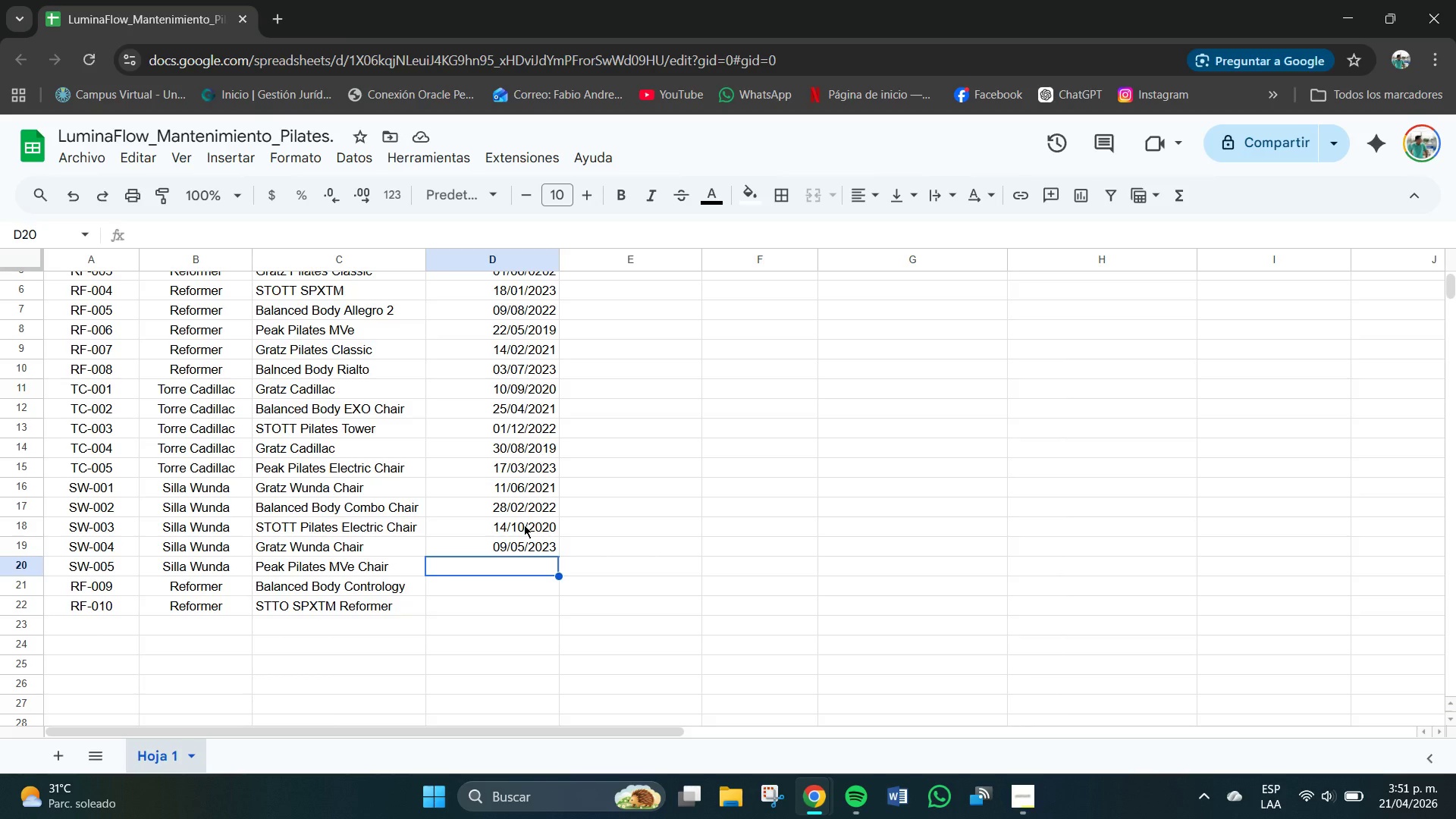 
wait(7.41)
 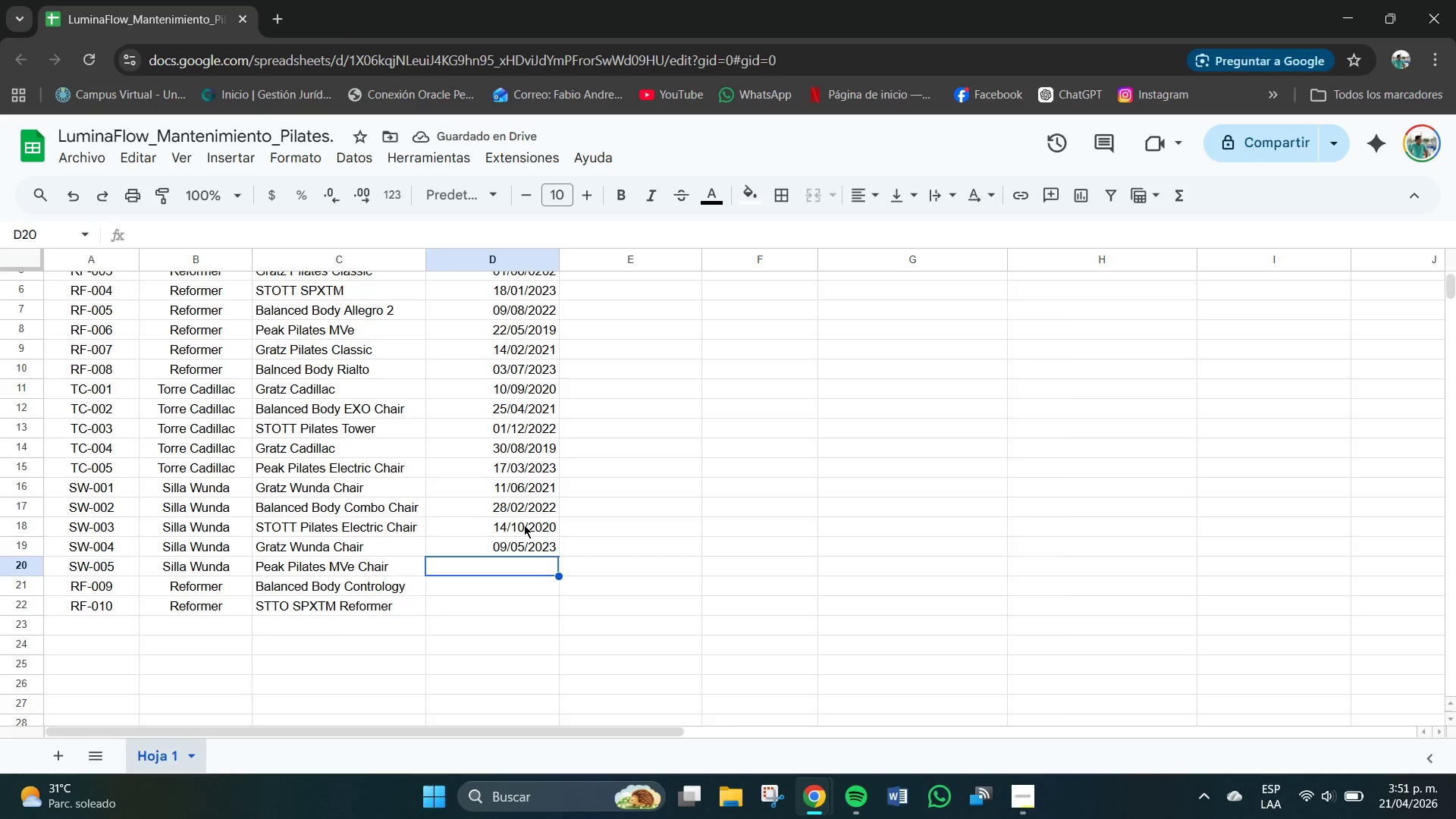 
type(01&09&2021)
 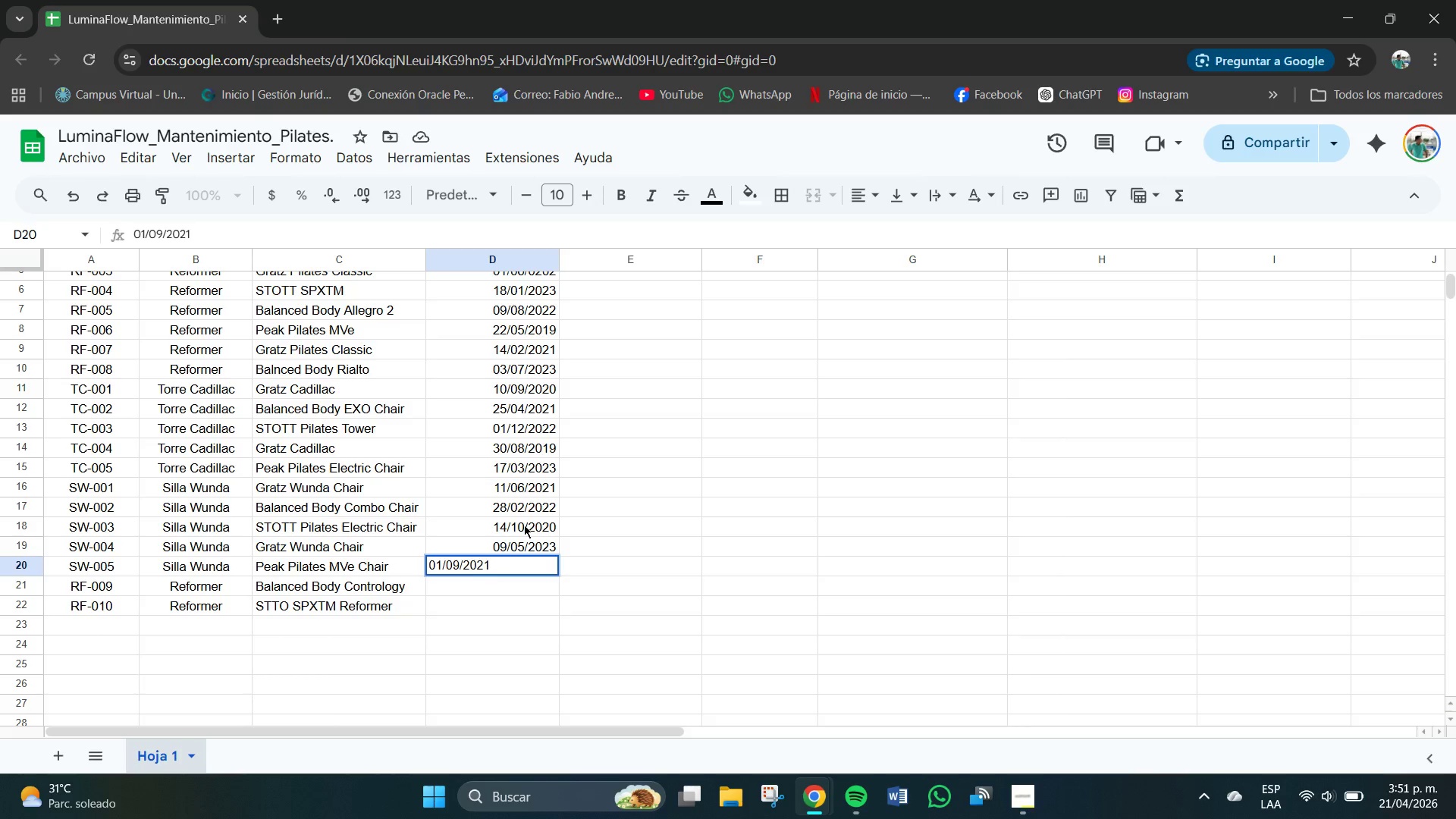 
key(Enter)
 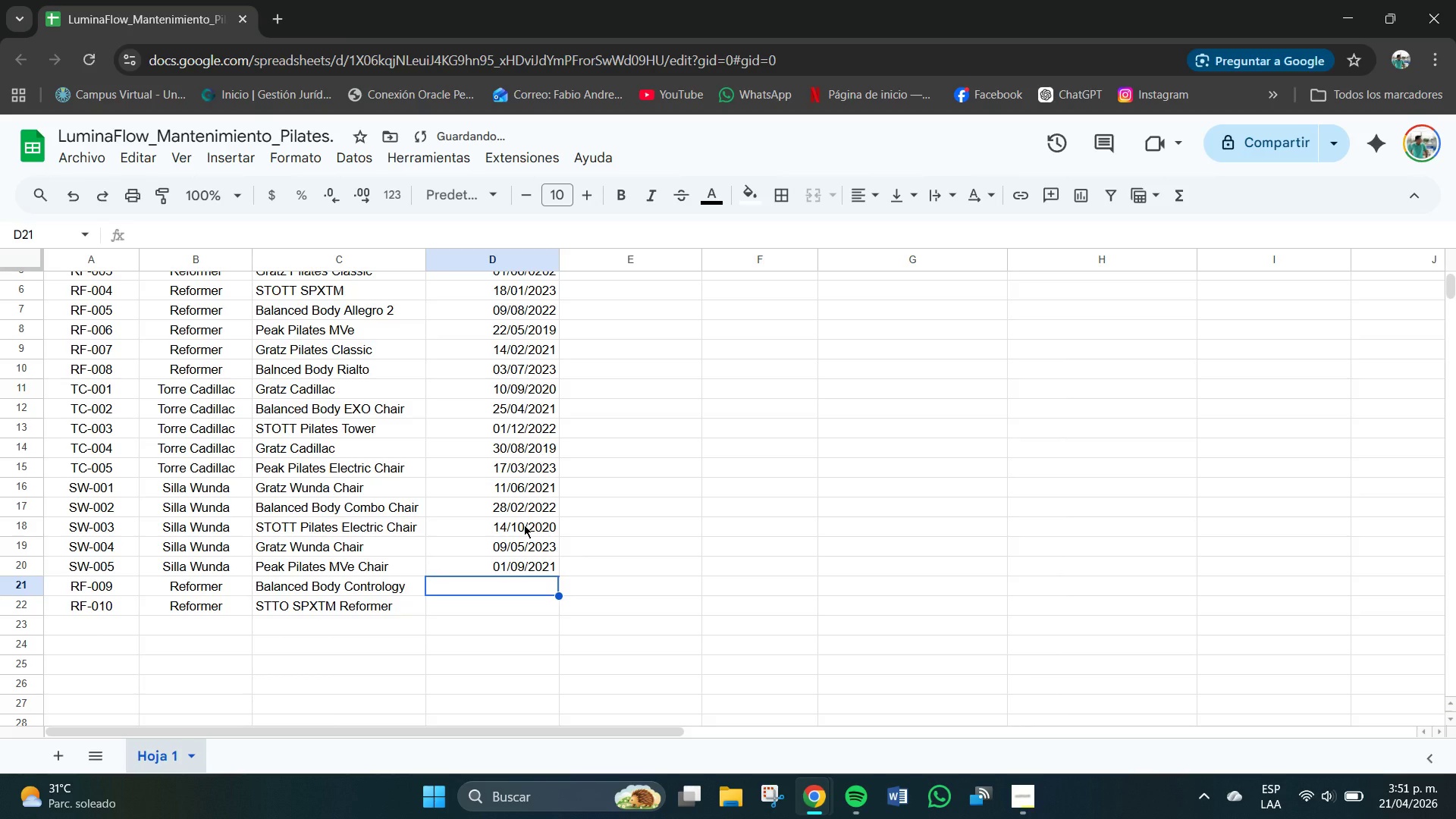 
type(20&03&2020)
 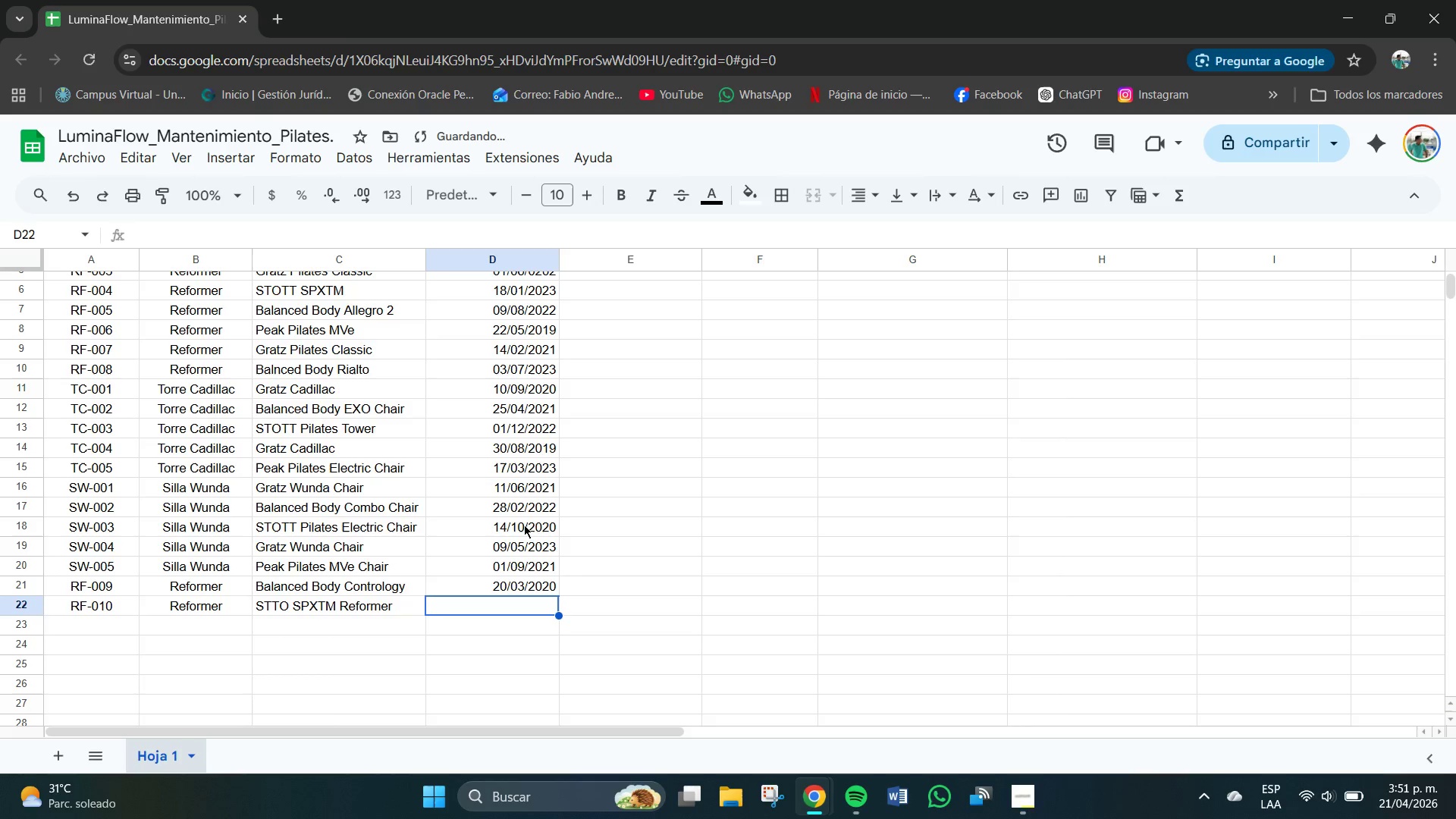 
 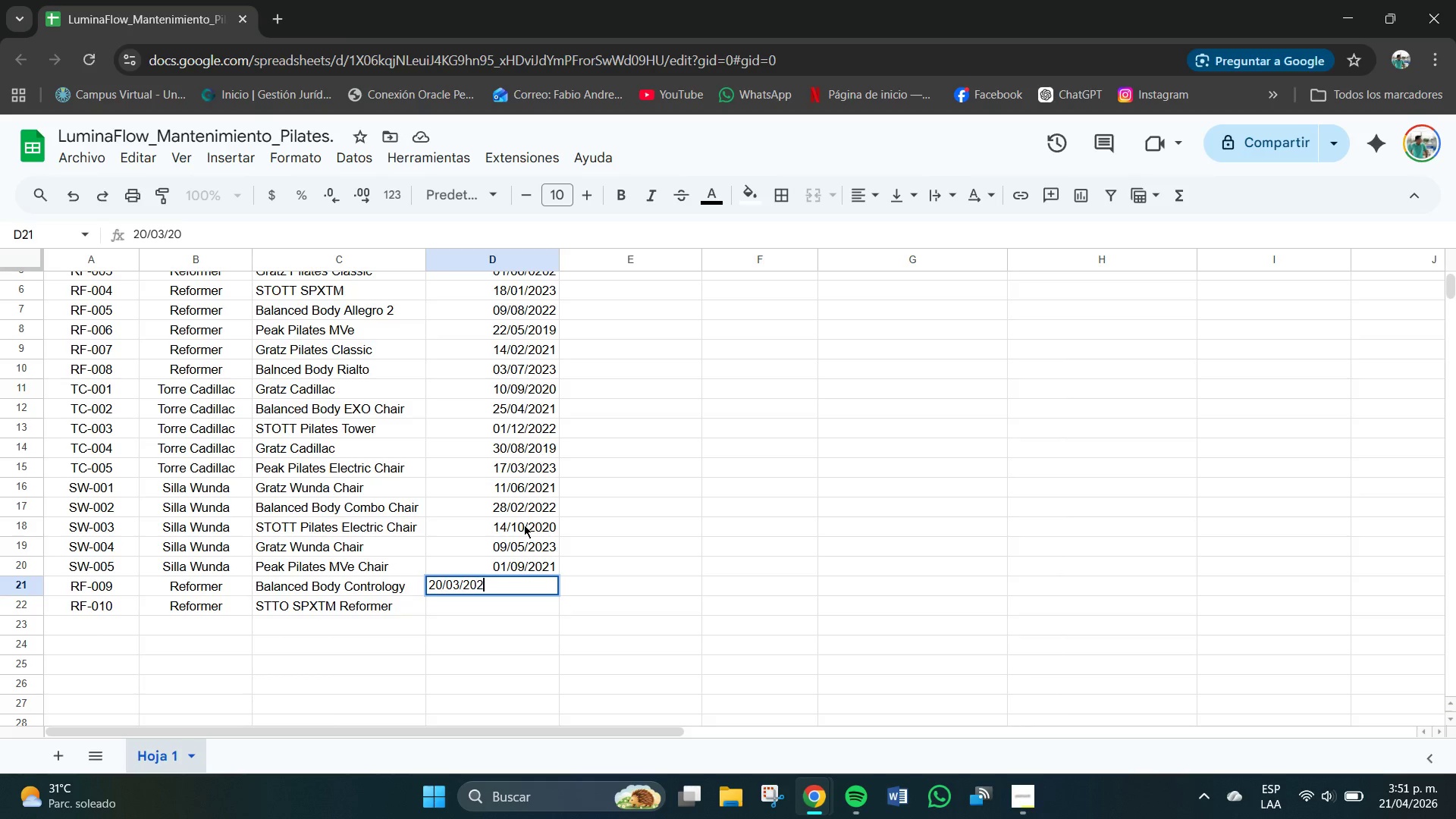 
key(Enter)
 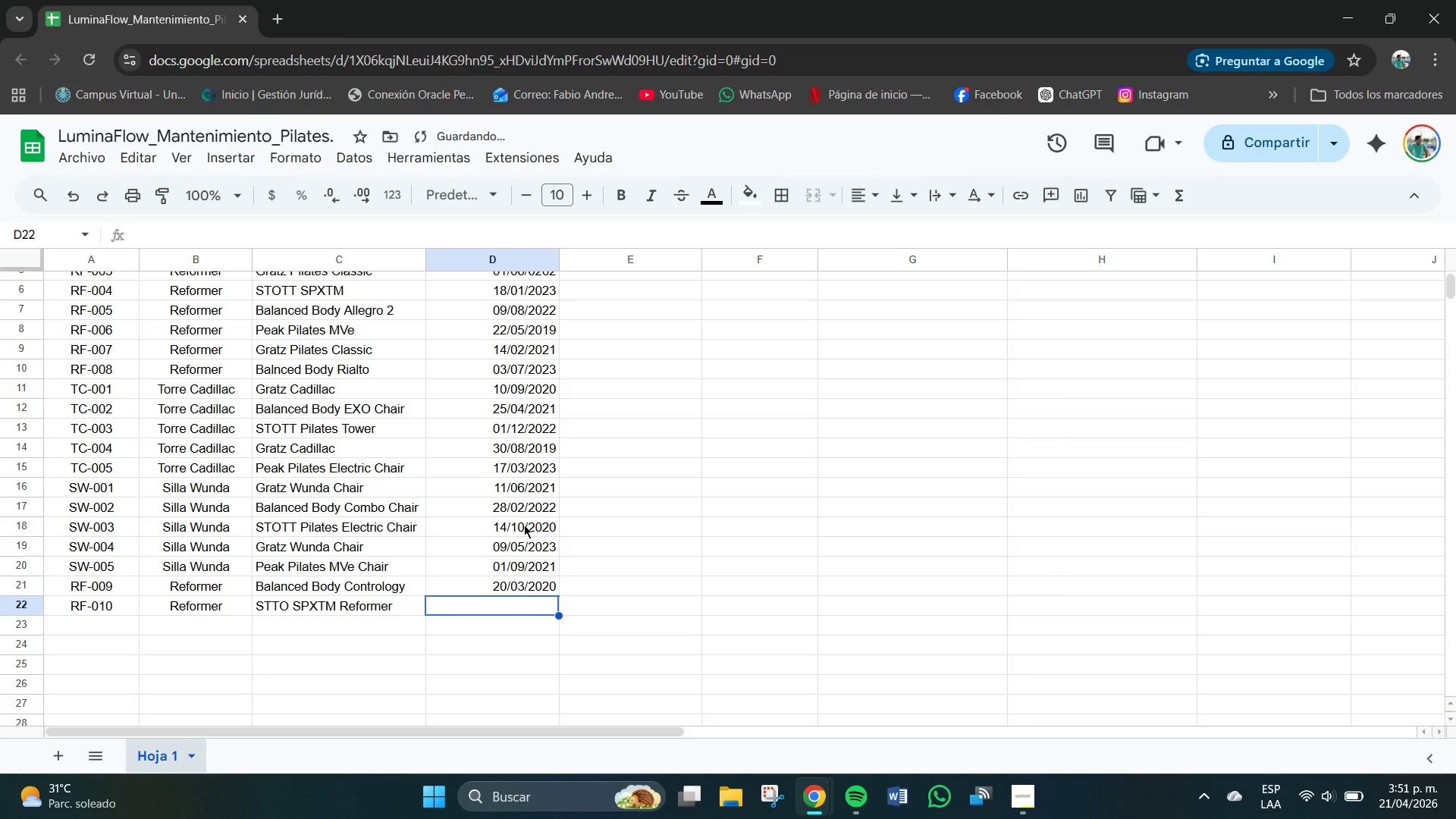 
type(05&11&2022)
 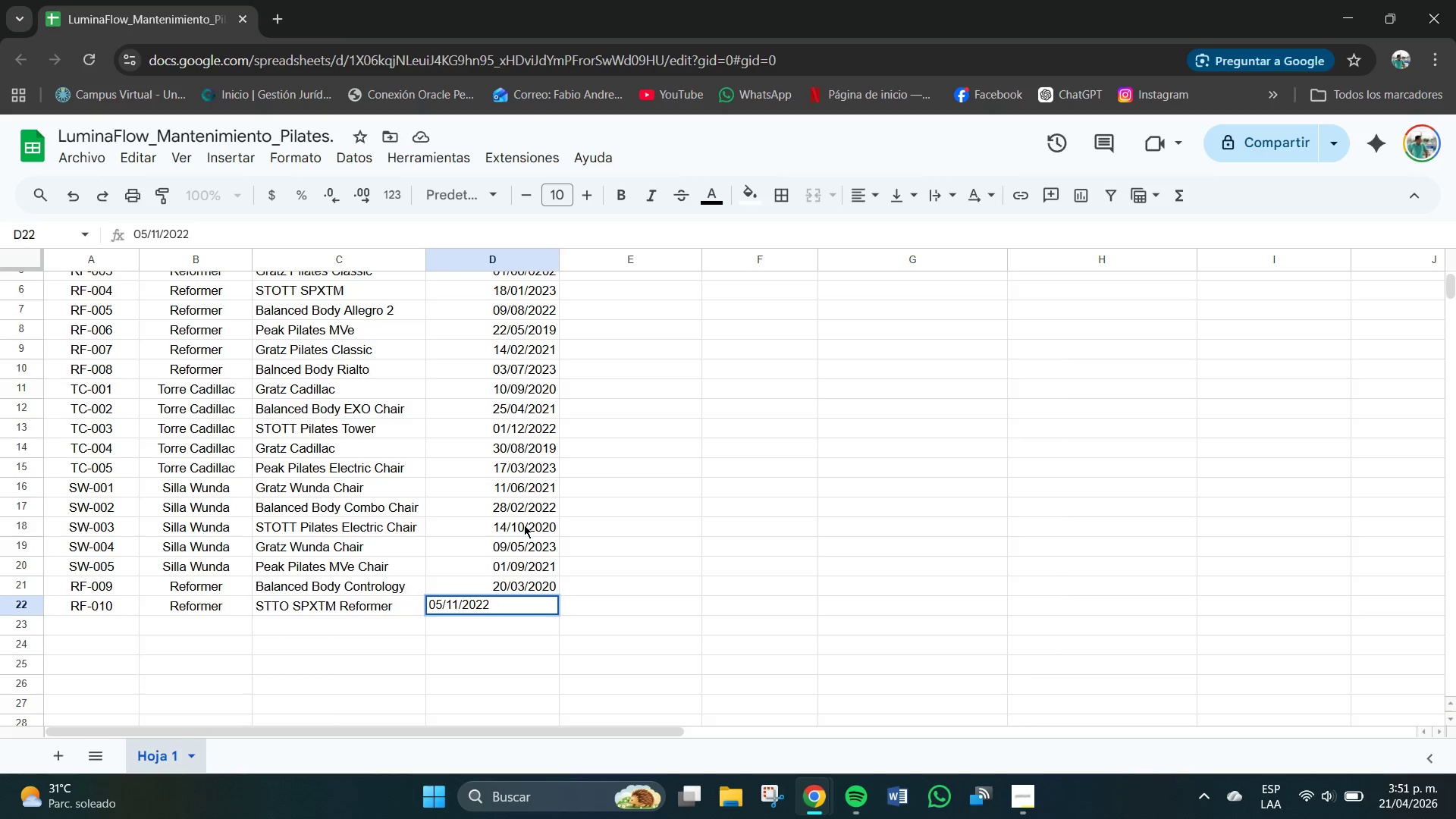 
key(Enter)
 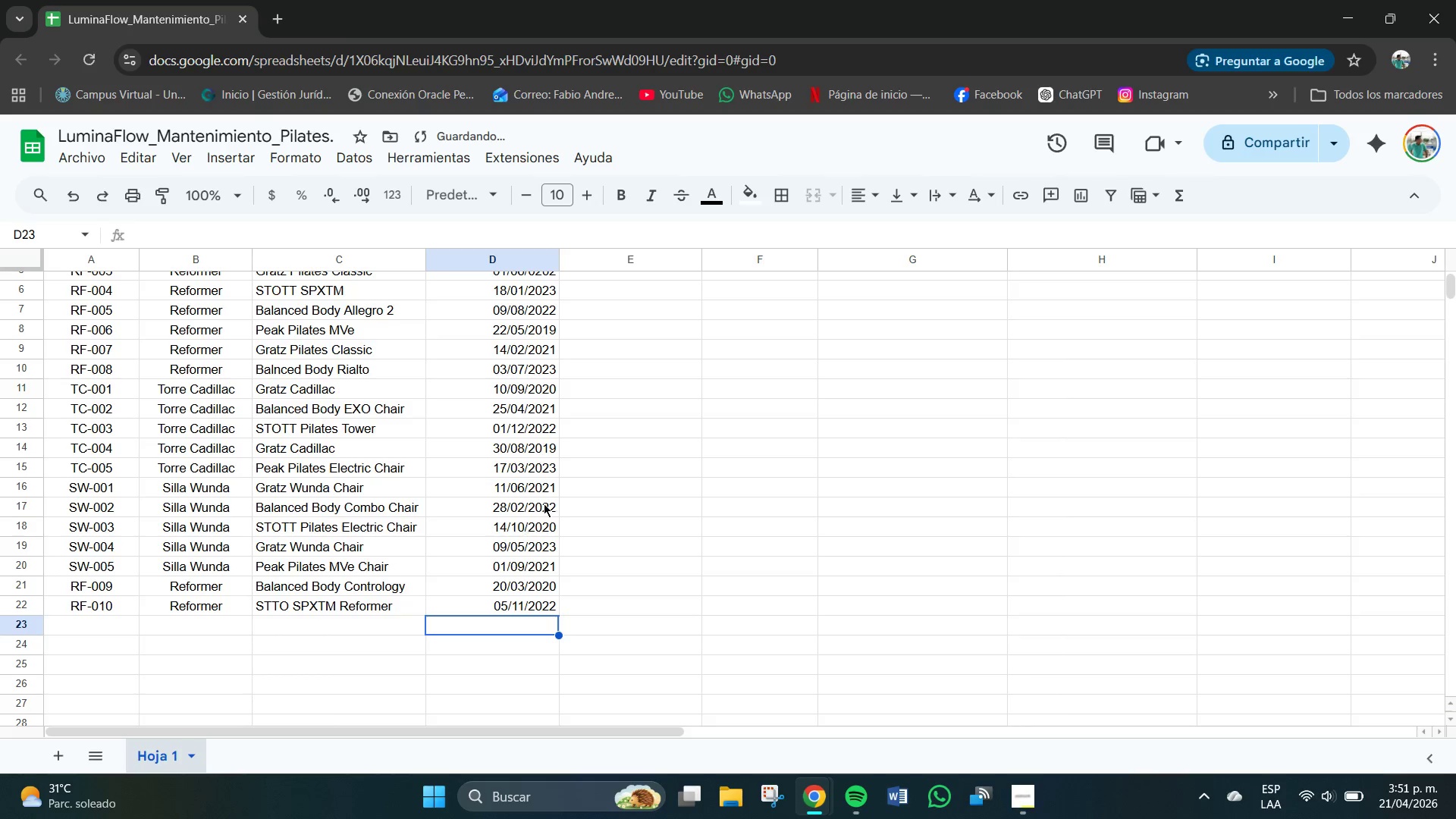 
scroll: coordinate [545, 504], scroll_direction: up, amount: 2.0
 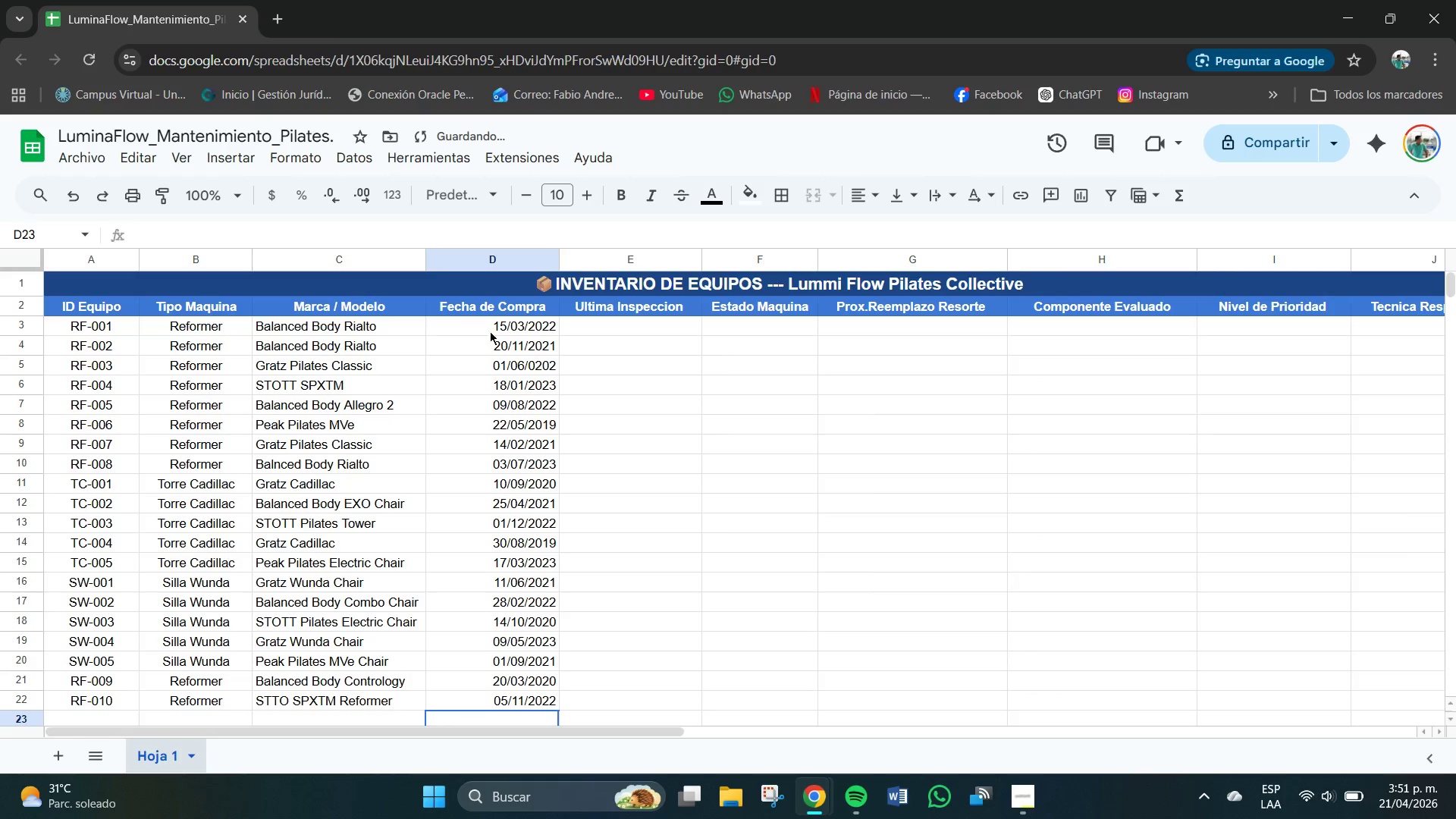 
left_click_drag(start_coordinate=[482, 319], to_coordinate=[520, 665])
 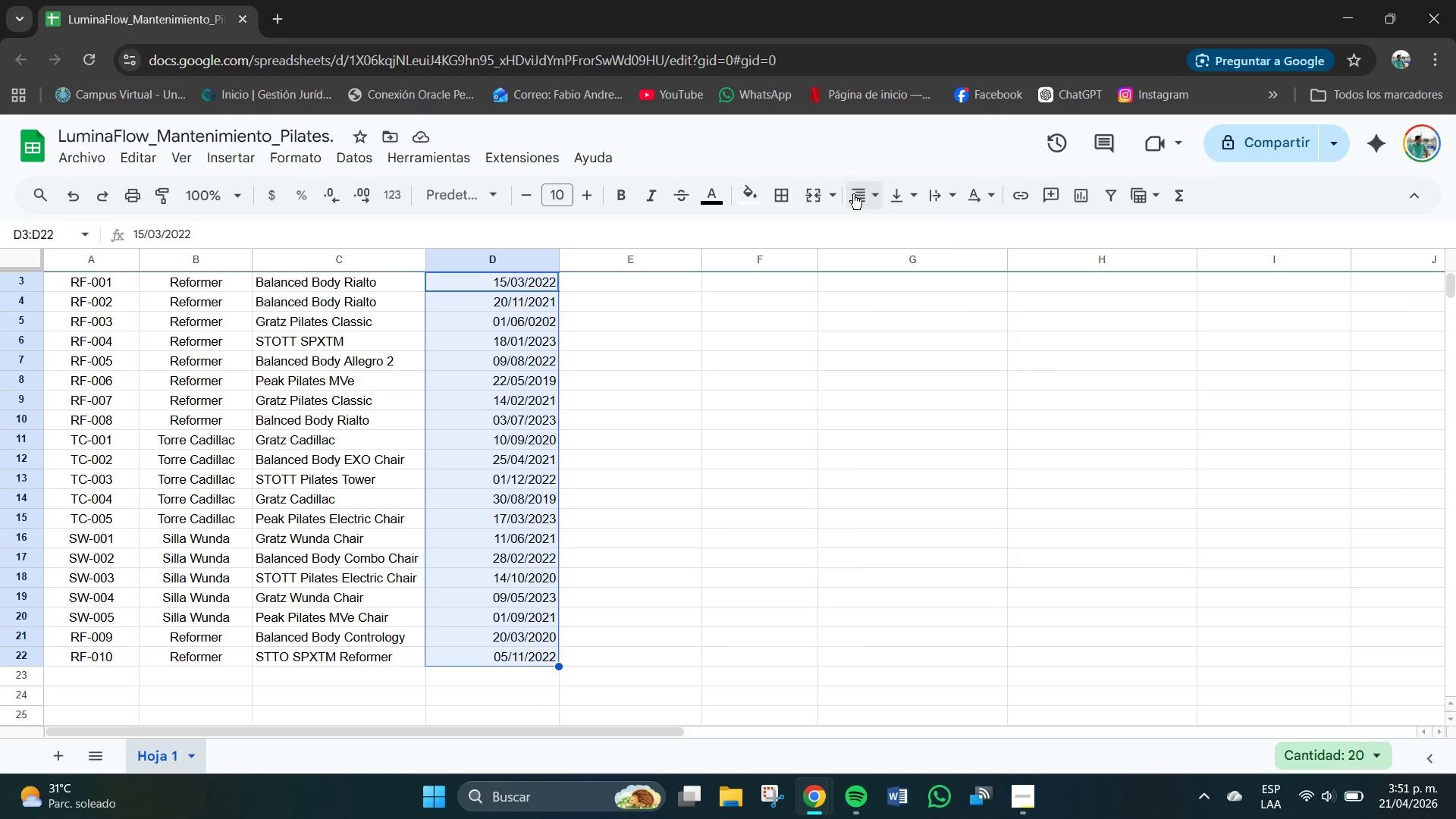 
double_click([893, 244])
 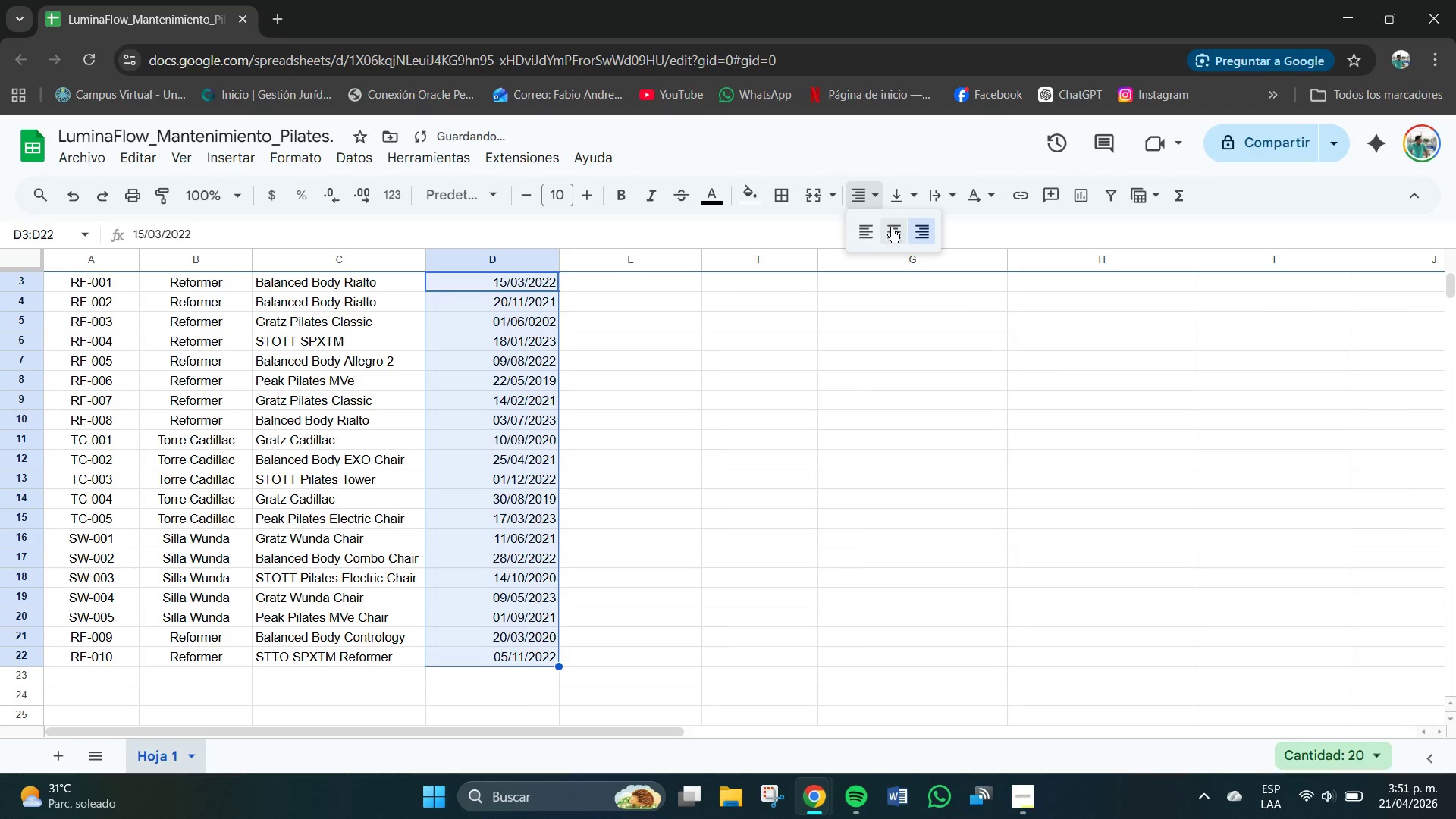 
double_click([908, 201])
 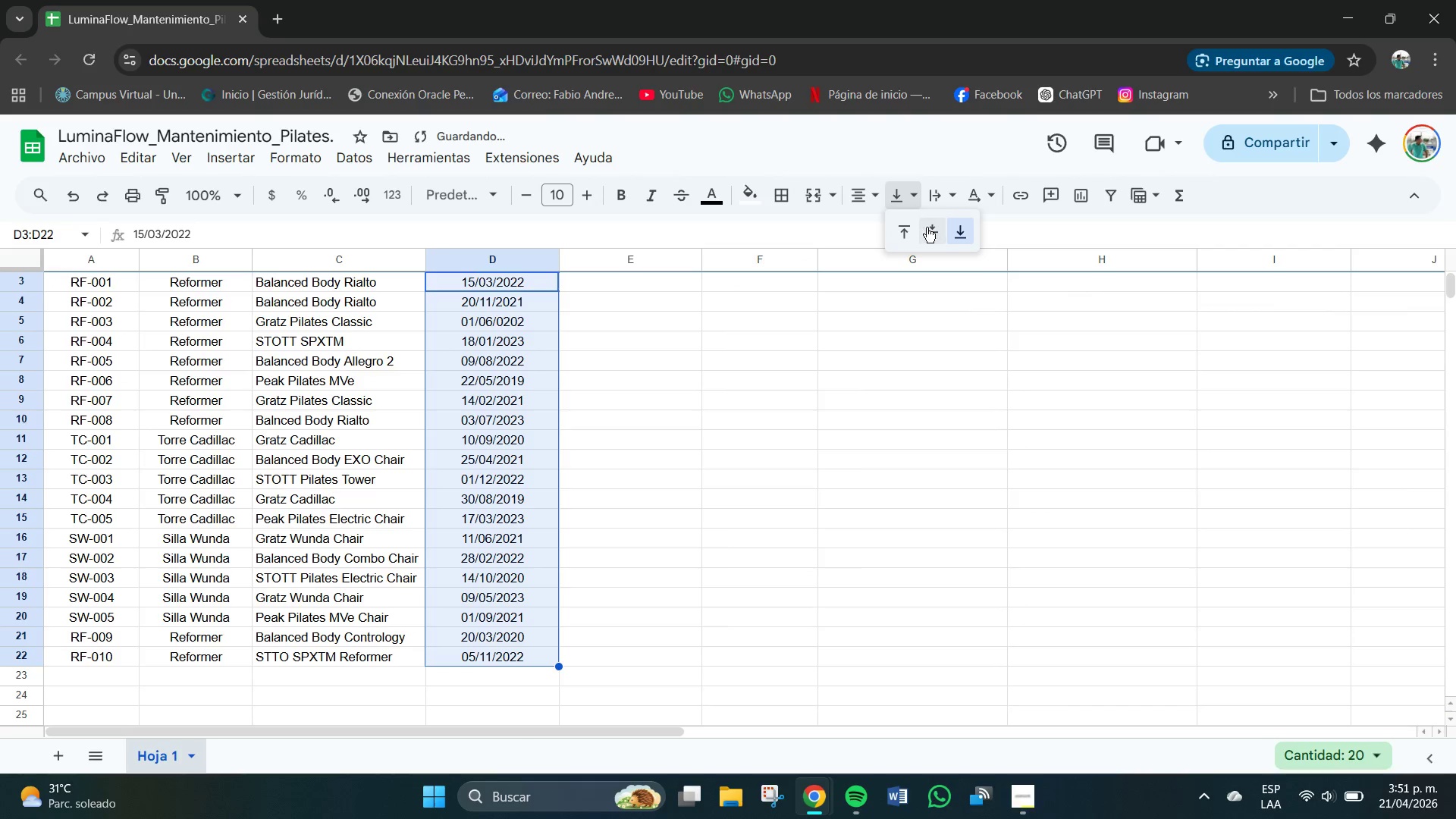 
left_click([930, 228])
 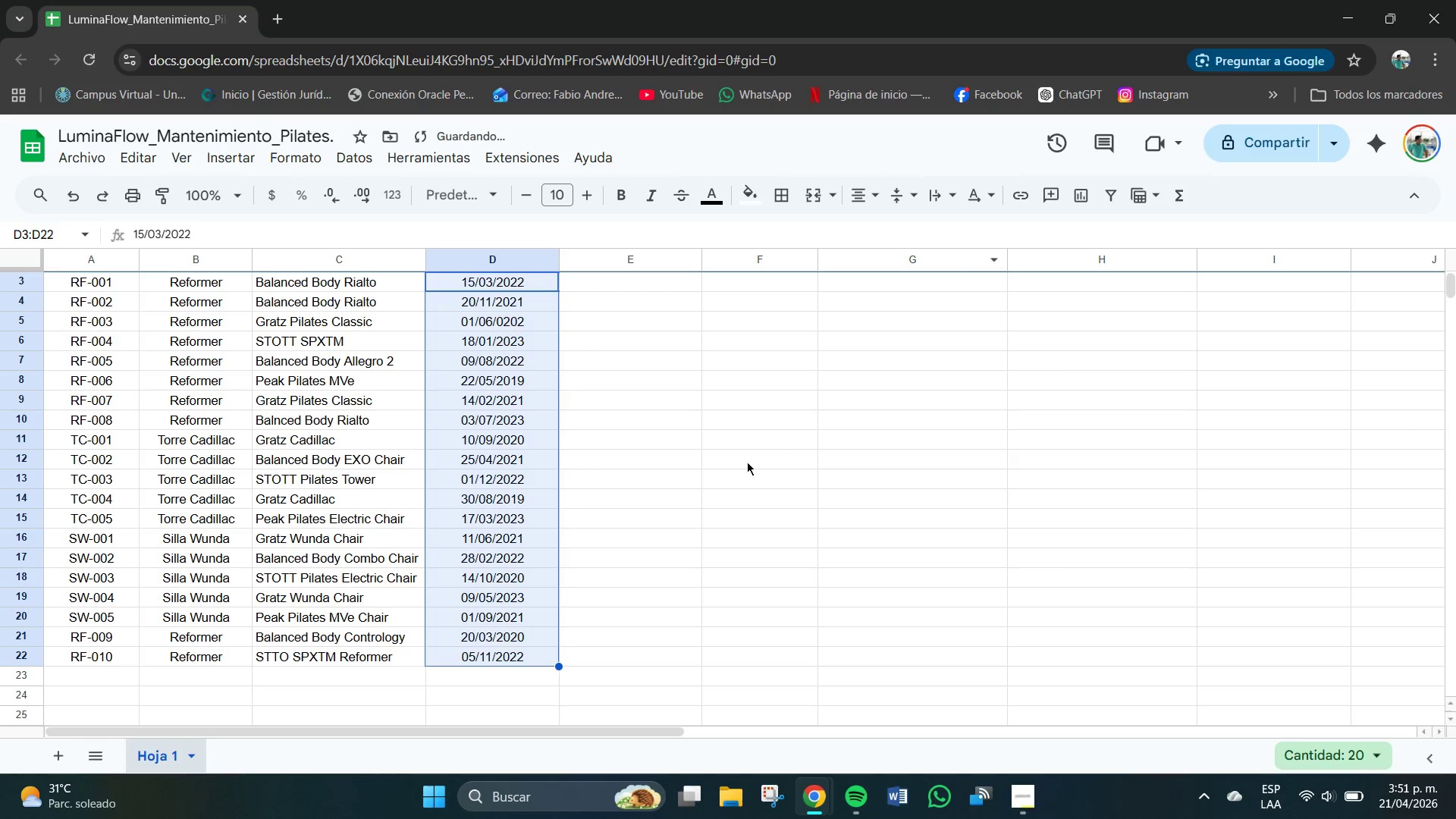 
left_click([708, 478])
 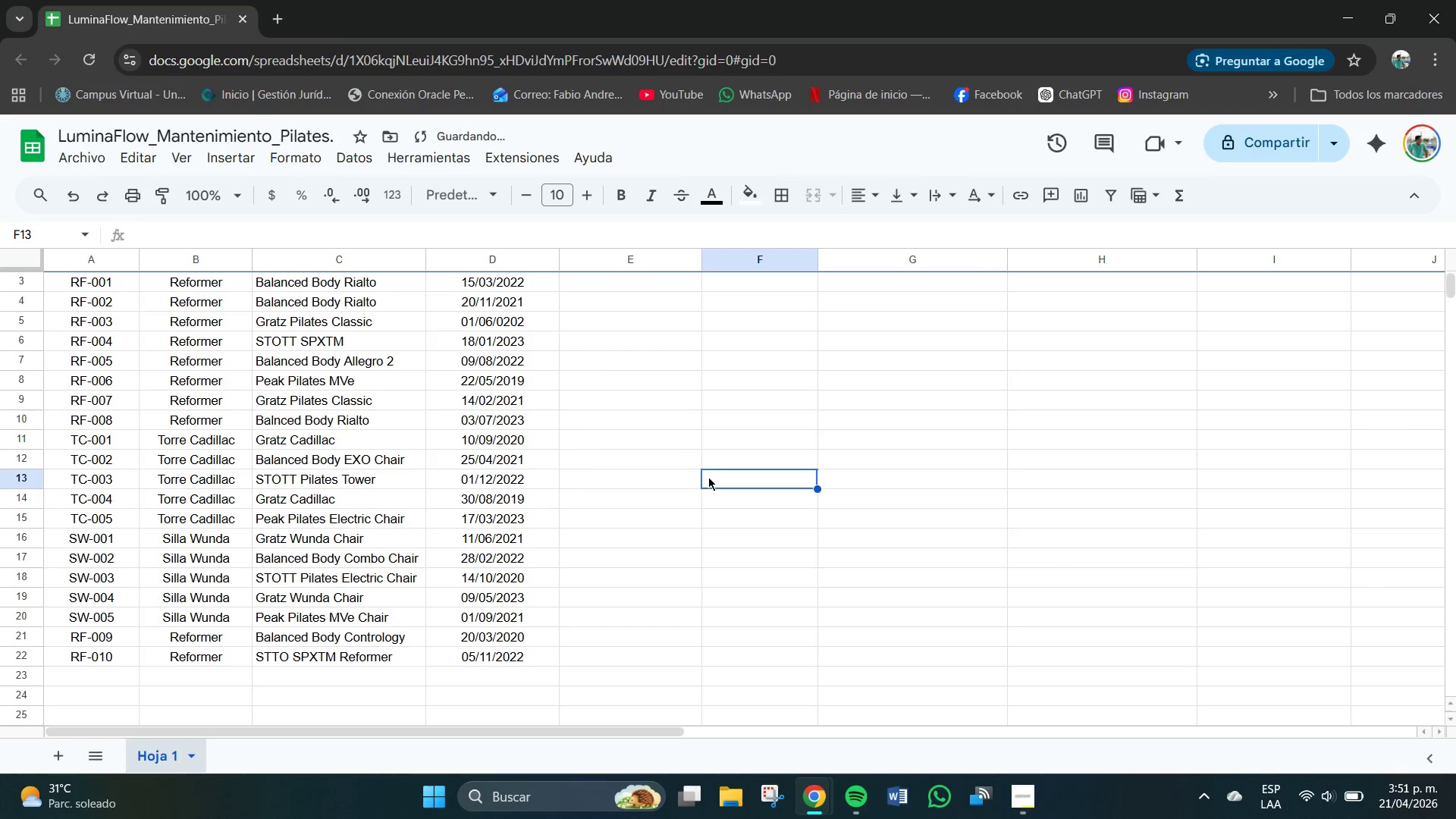 
scroll: coordinate [708, 477], scroll_direction: up, amount: 2.0
 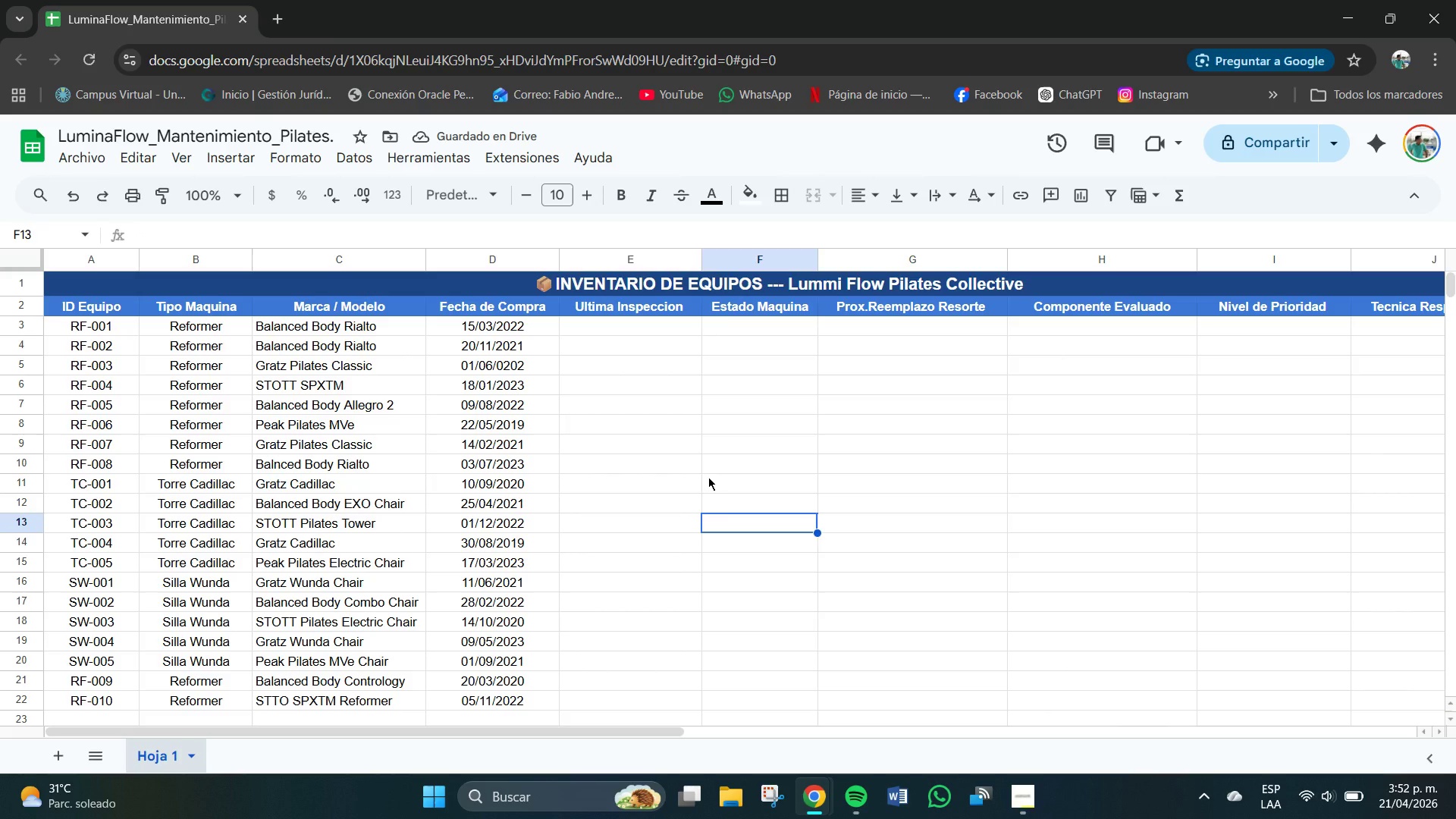 
wait(8.64)
 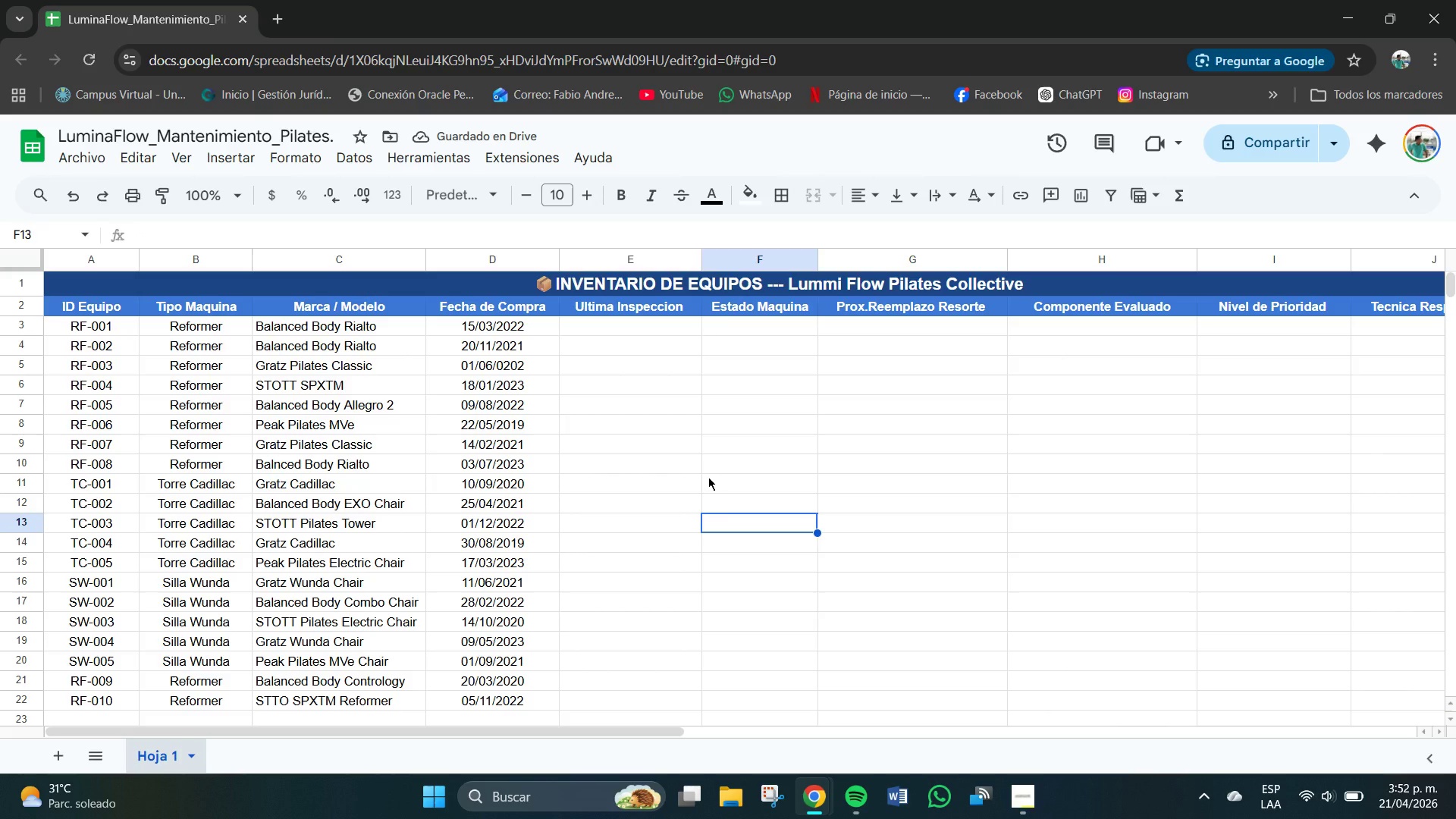 
left_click([604, 330])
 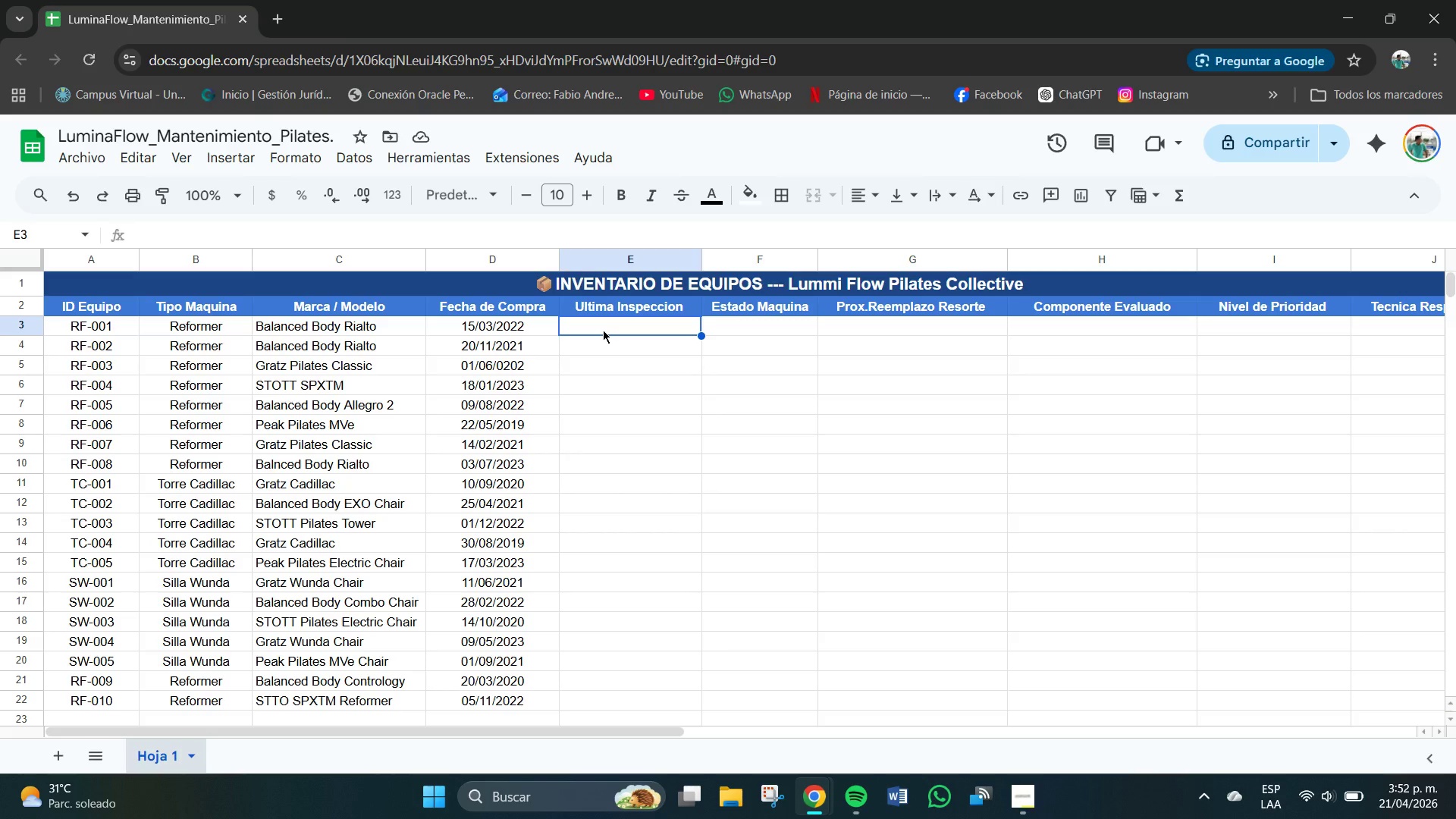 
wait(5.52)
 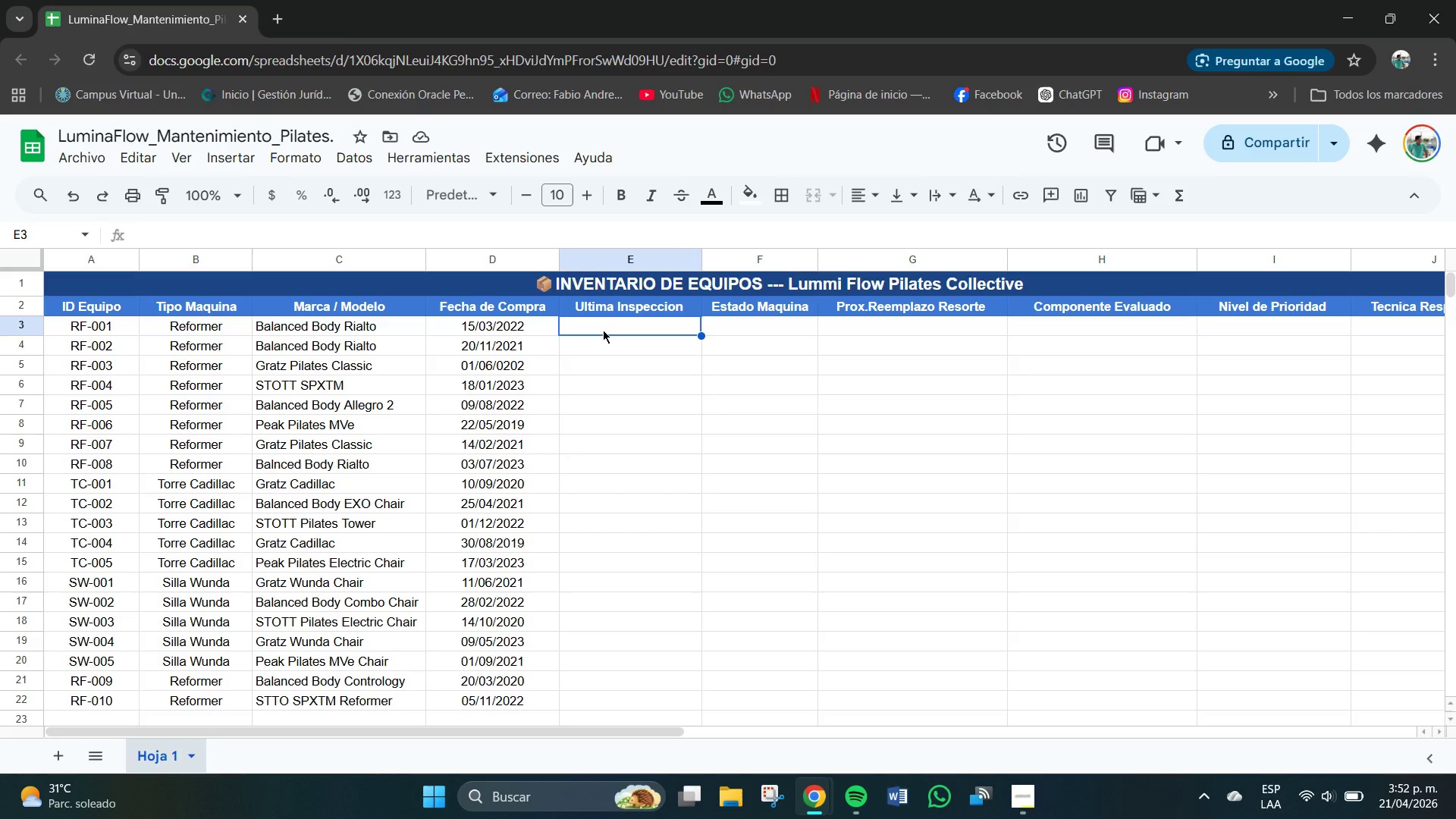 
double_click([603, 330])
 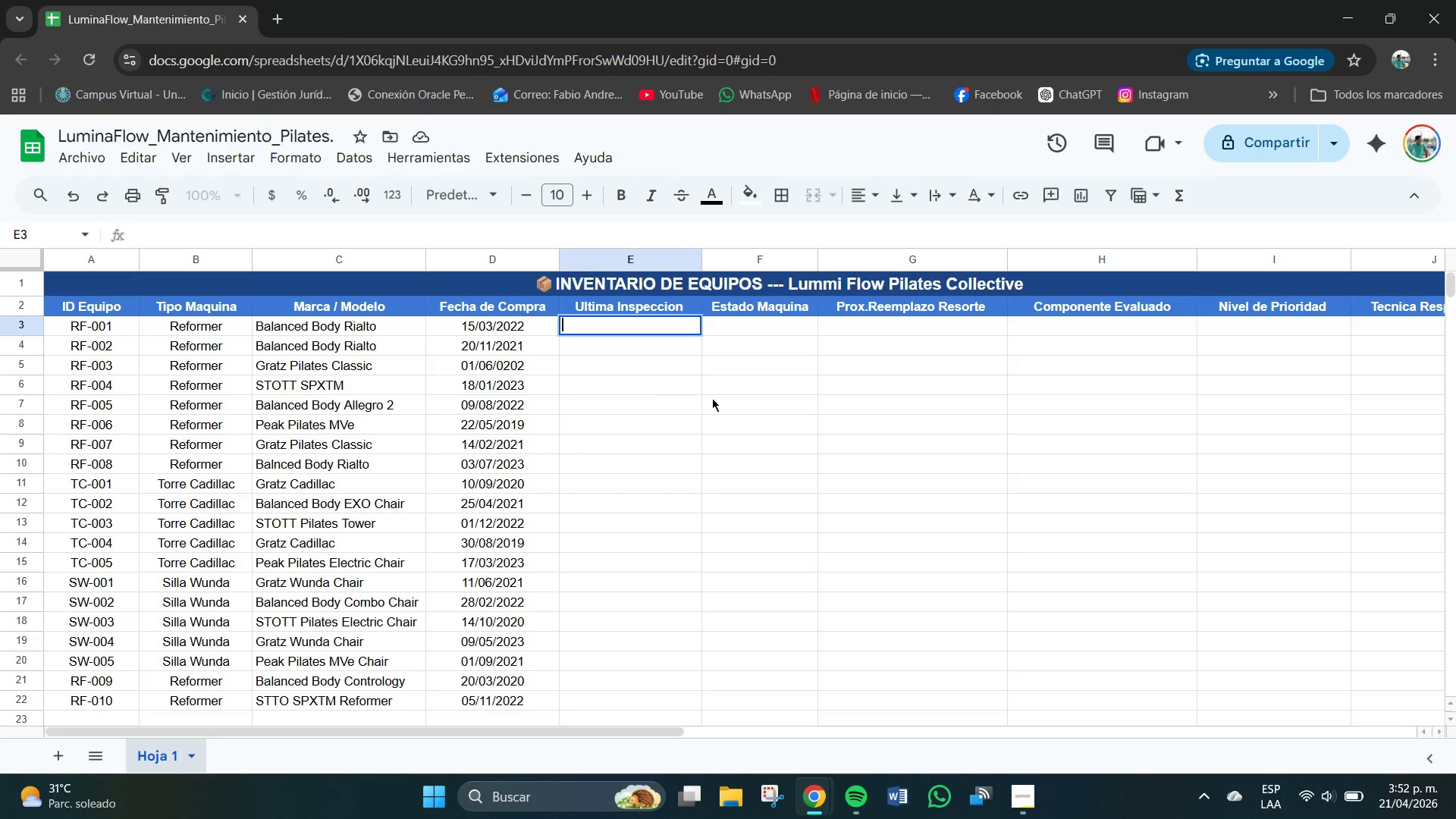 
left_click_drag(start_coordinate=[667, 331], to_coordinate=[657, 706])
 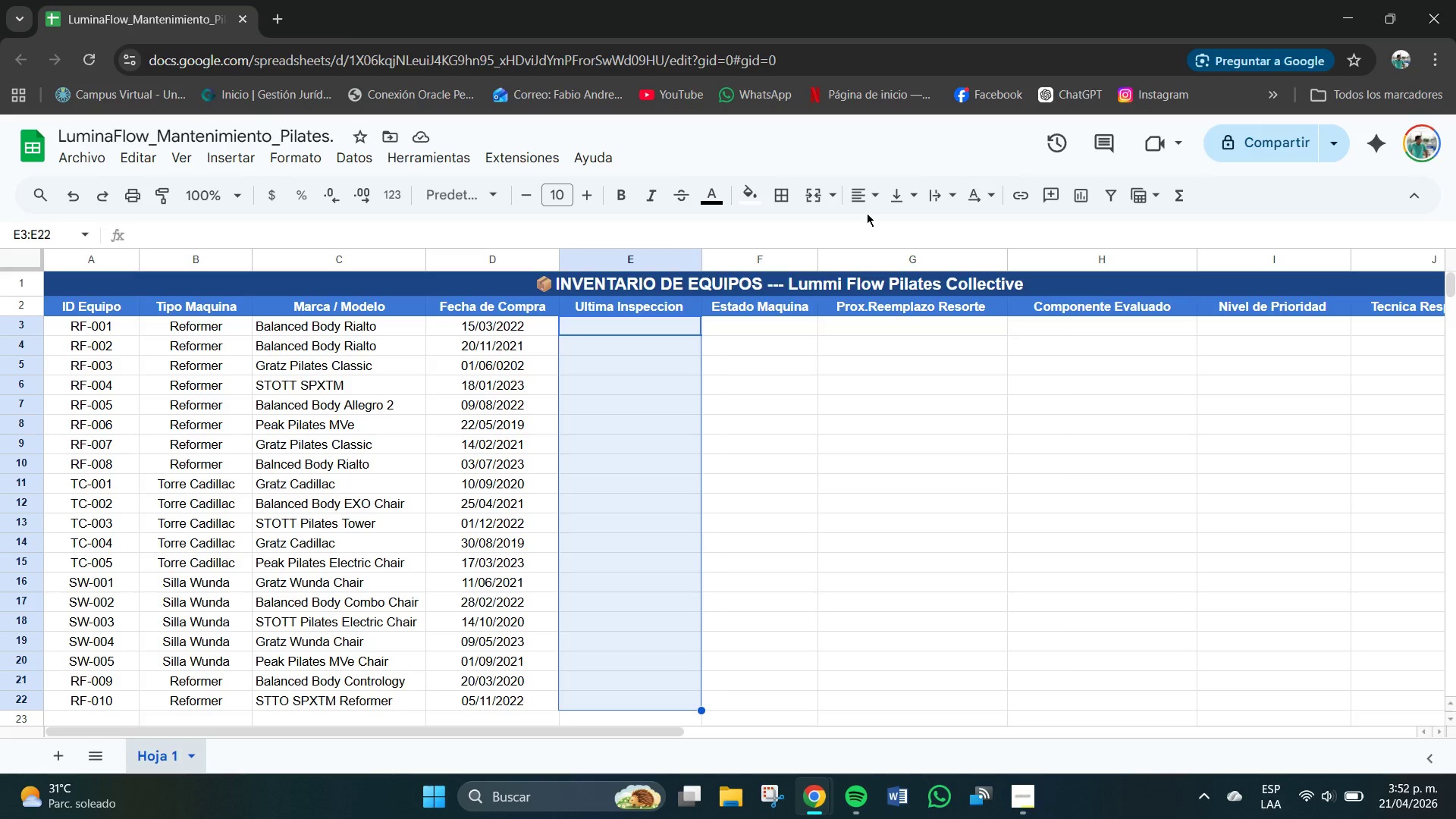 
double_click([862, 206])
 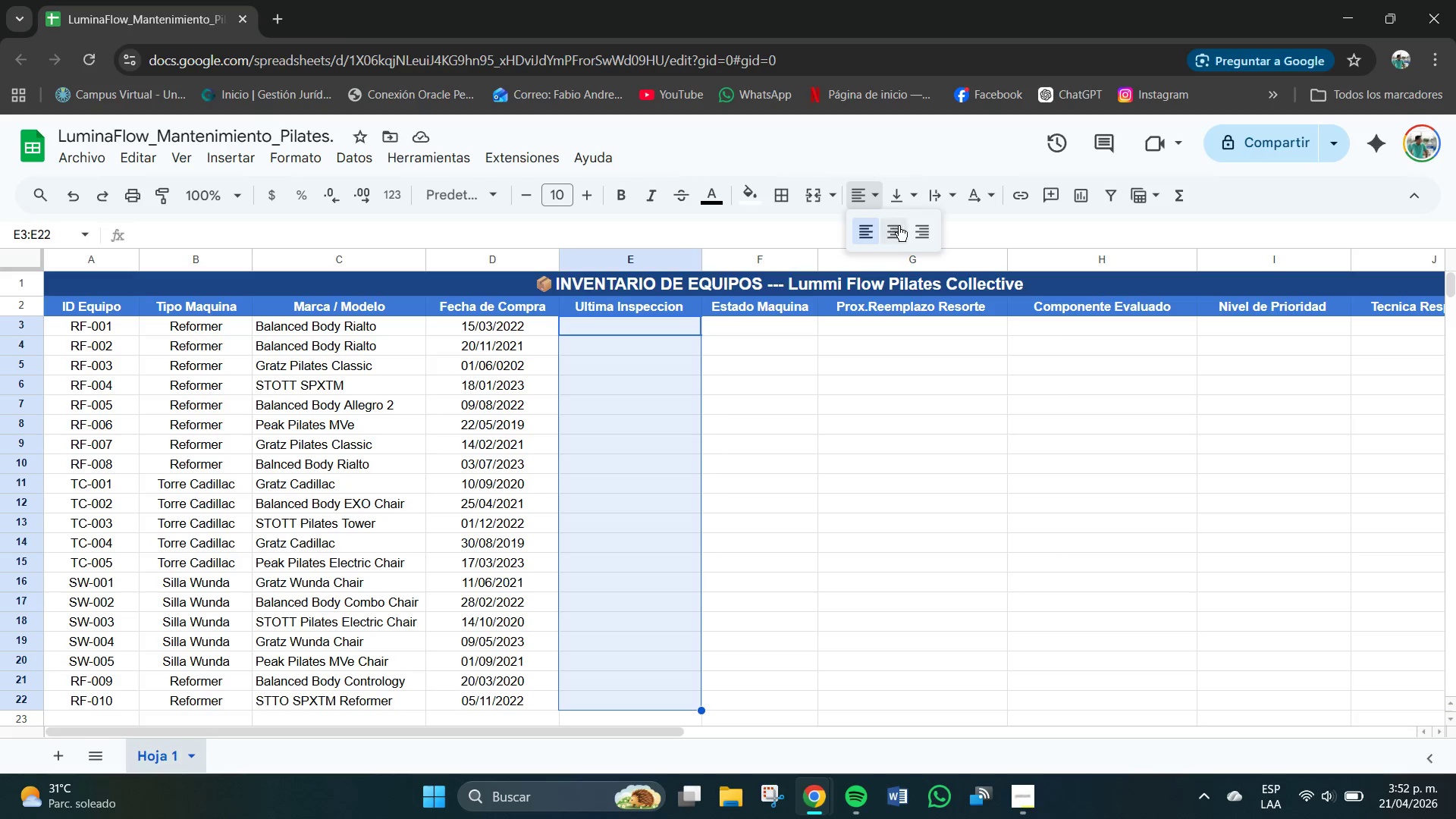 
triple_click([899, 228])
 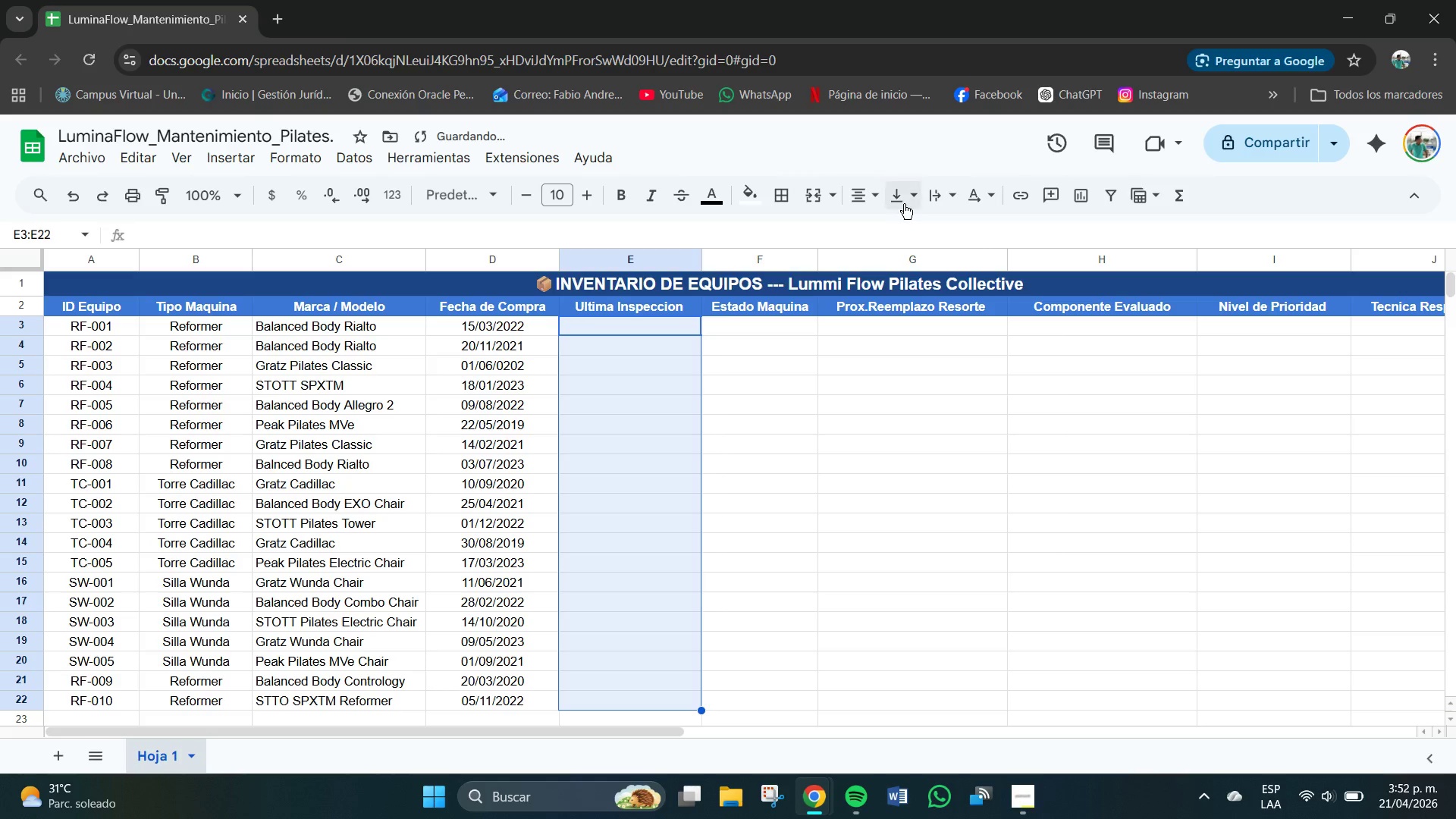 
triple_click([904, 204])
 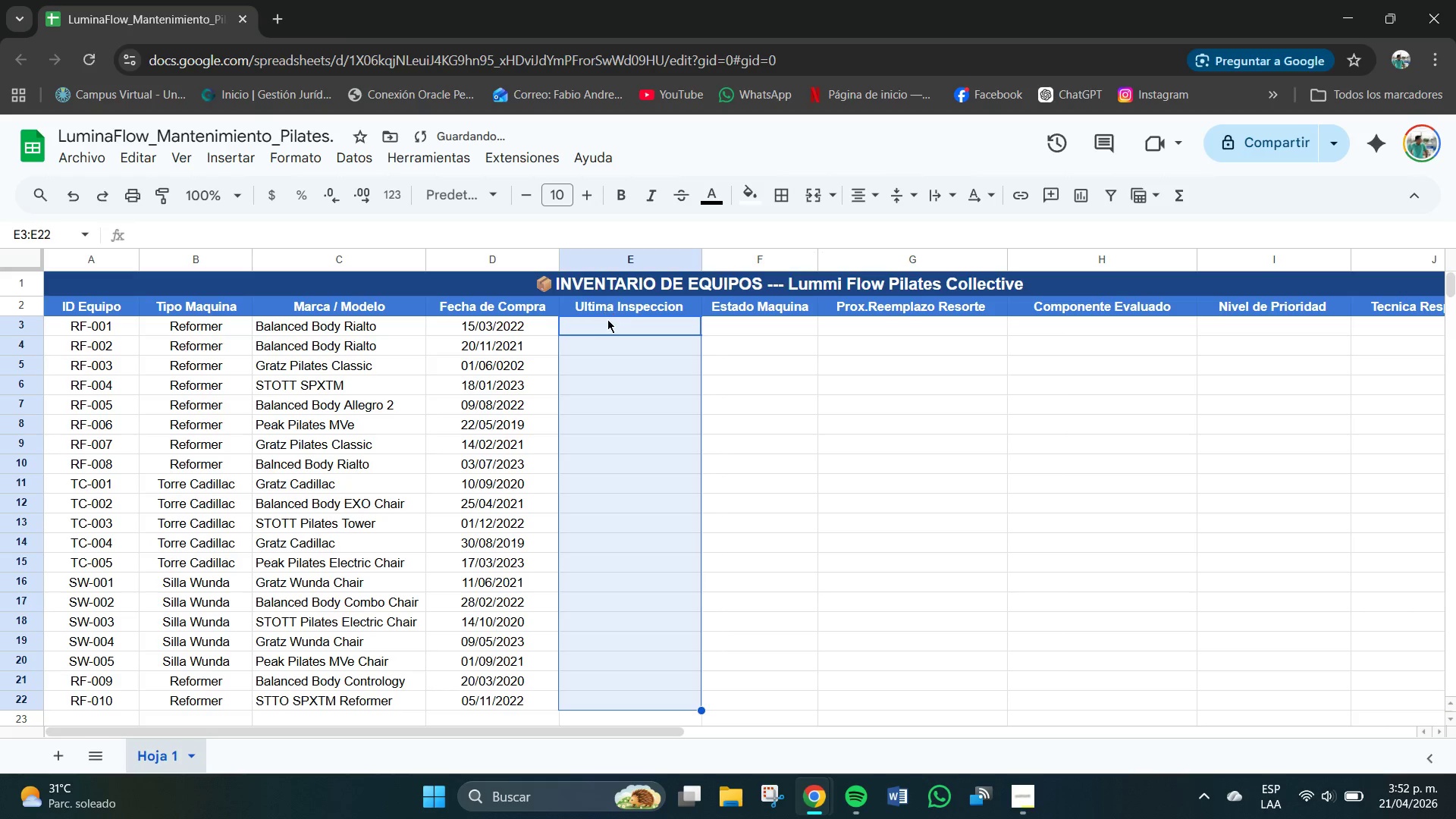 
double_click([625, 327])
 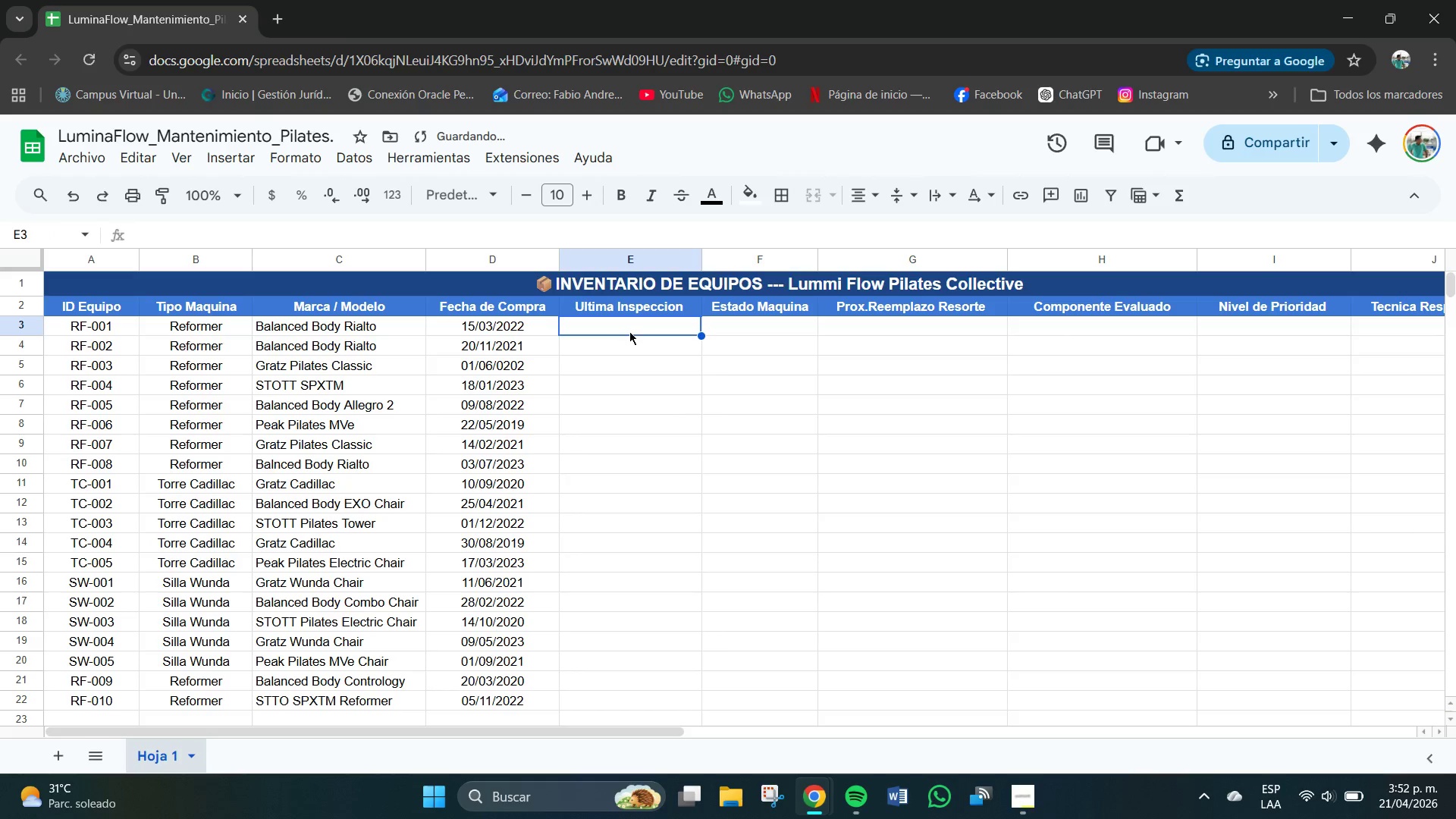 
left_click([634, 334])
 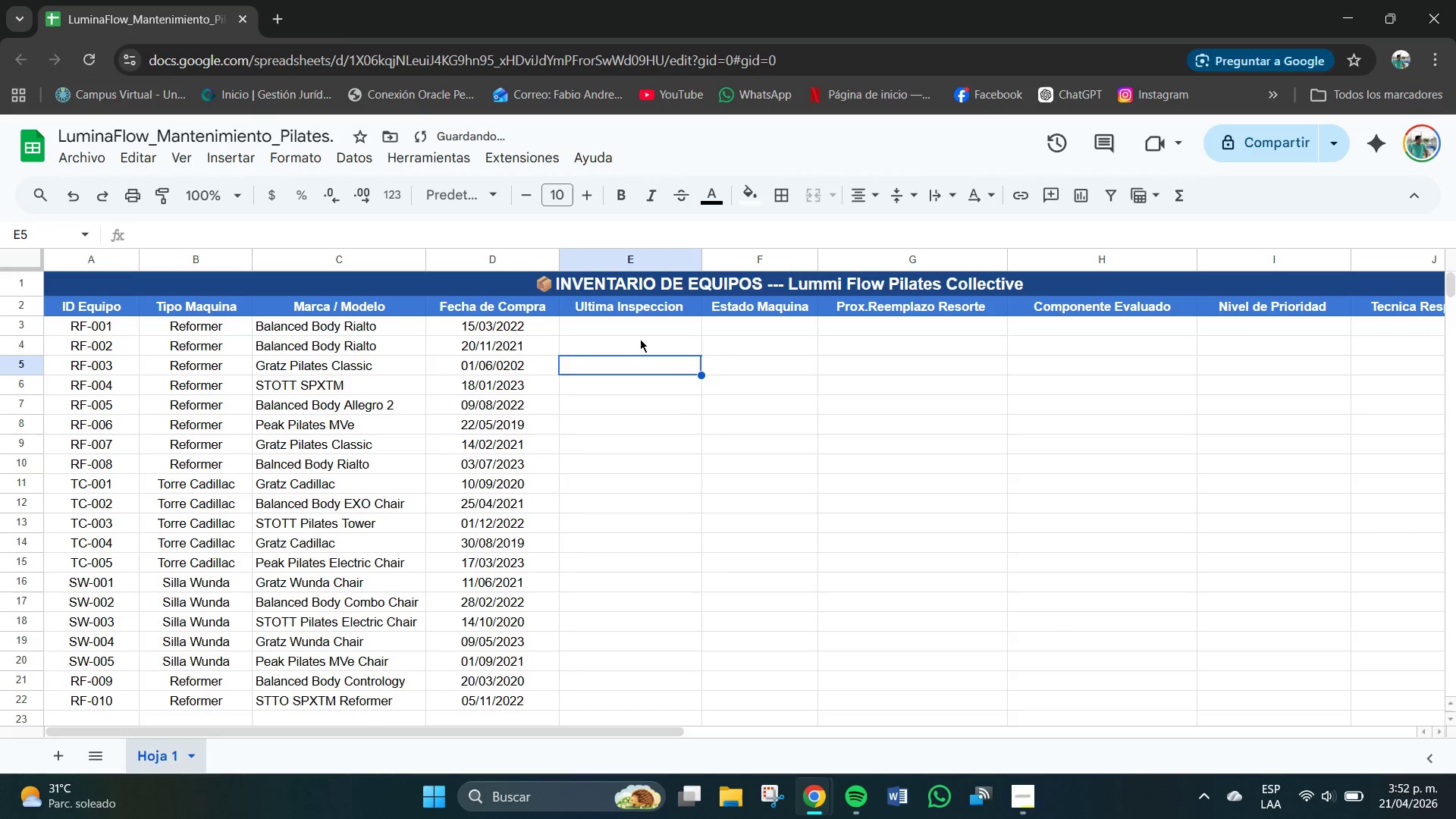 
triple_click([636, 334])
 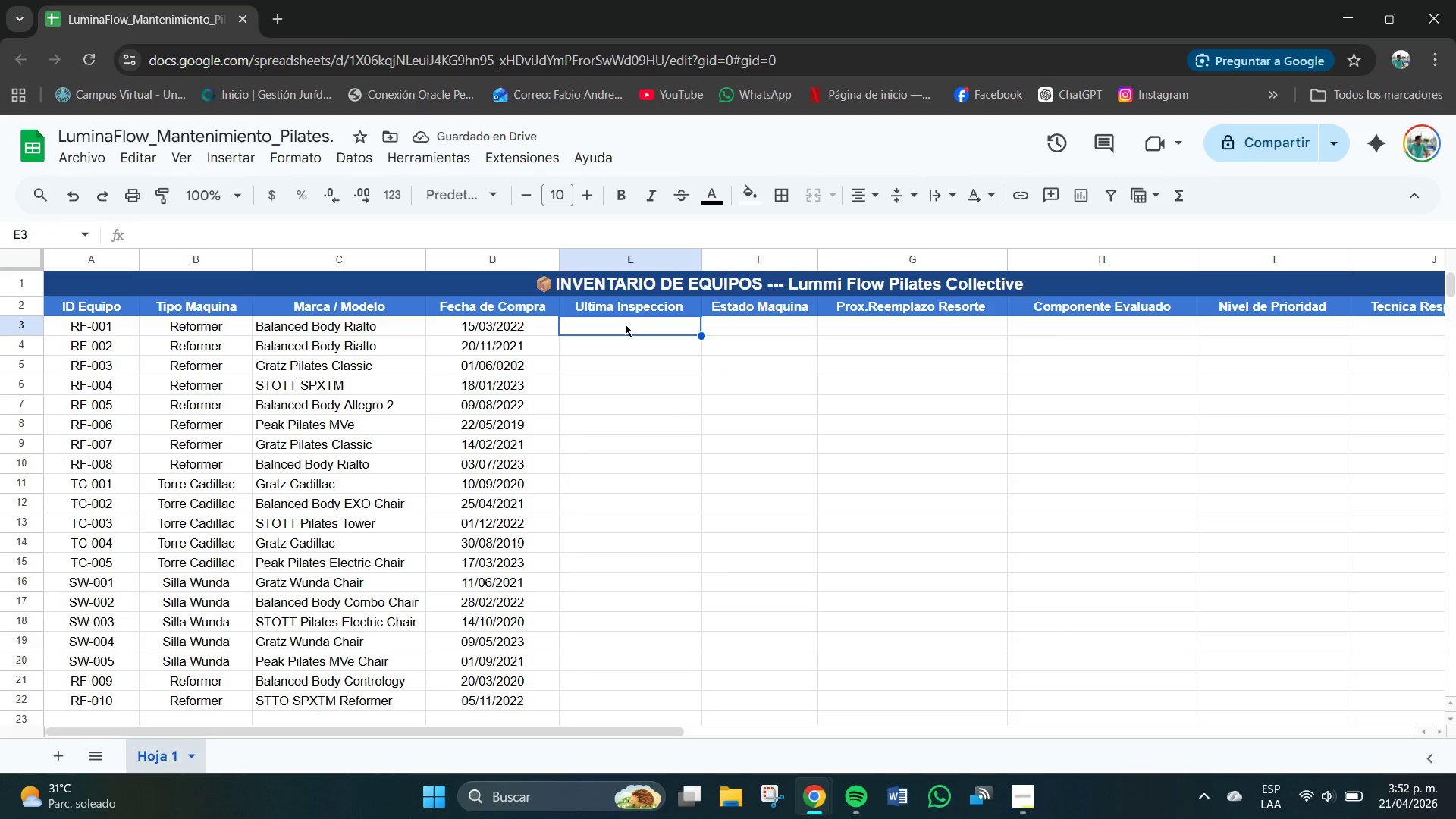 
triple_click([623, 324])
 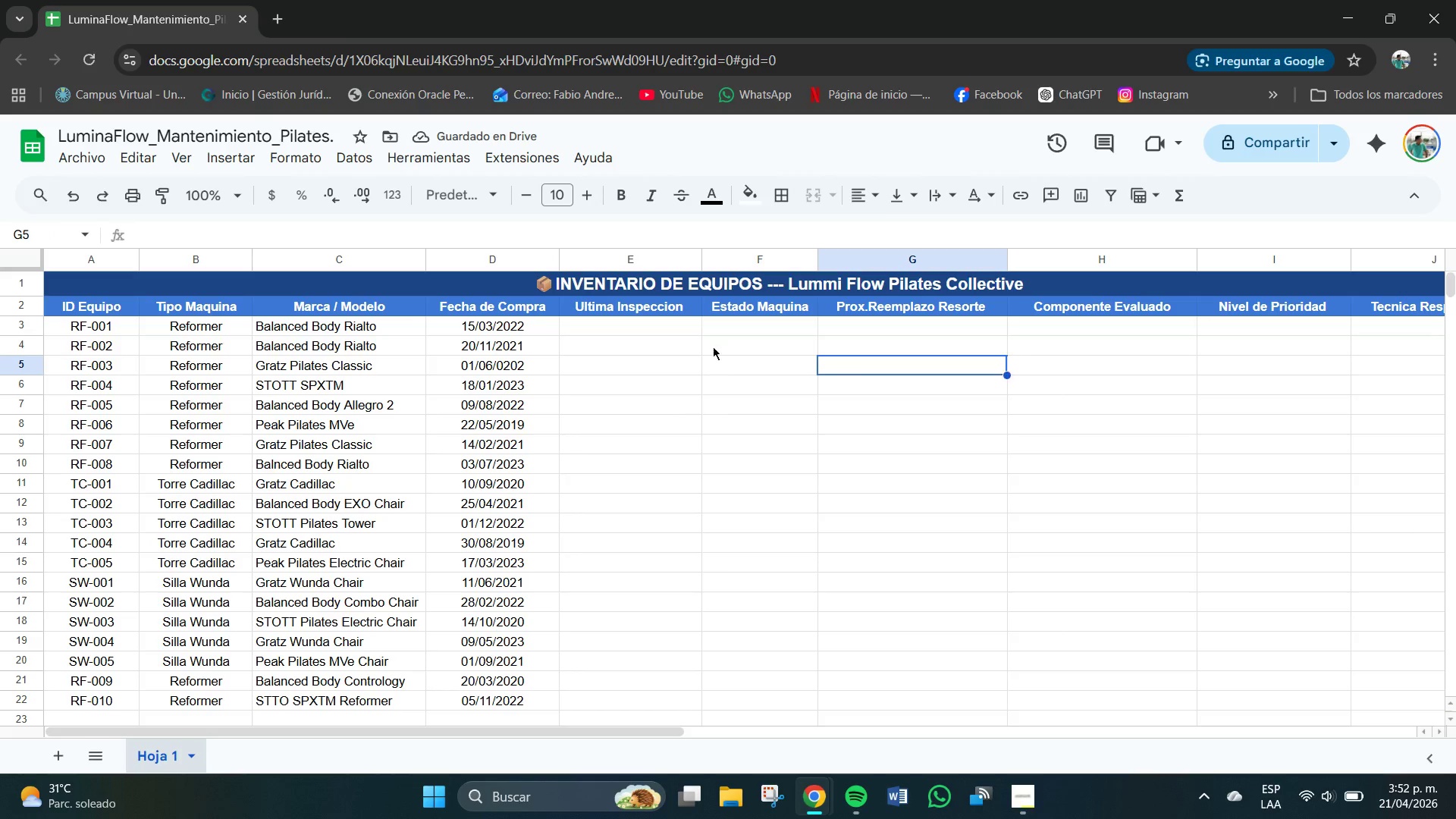 
double_click([659, 323])
 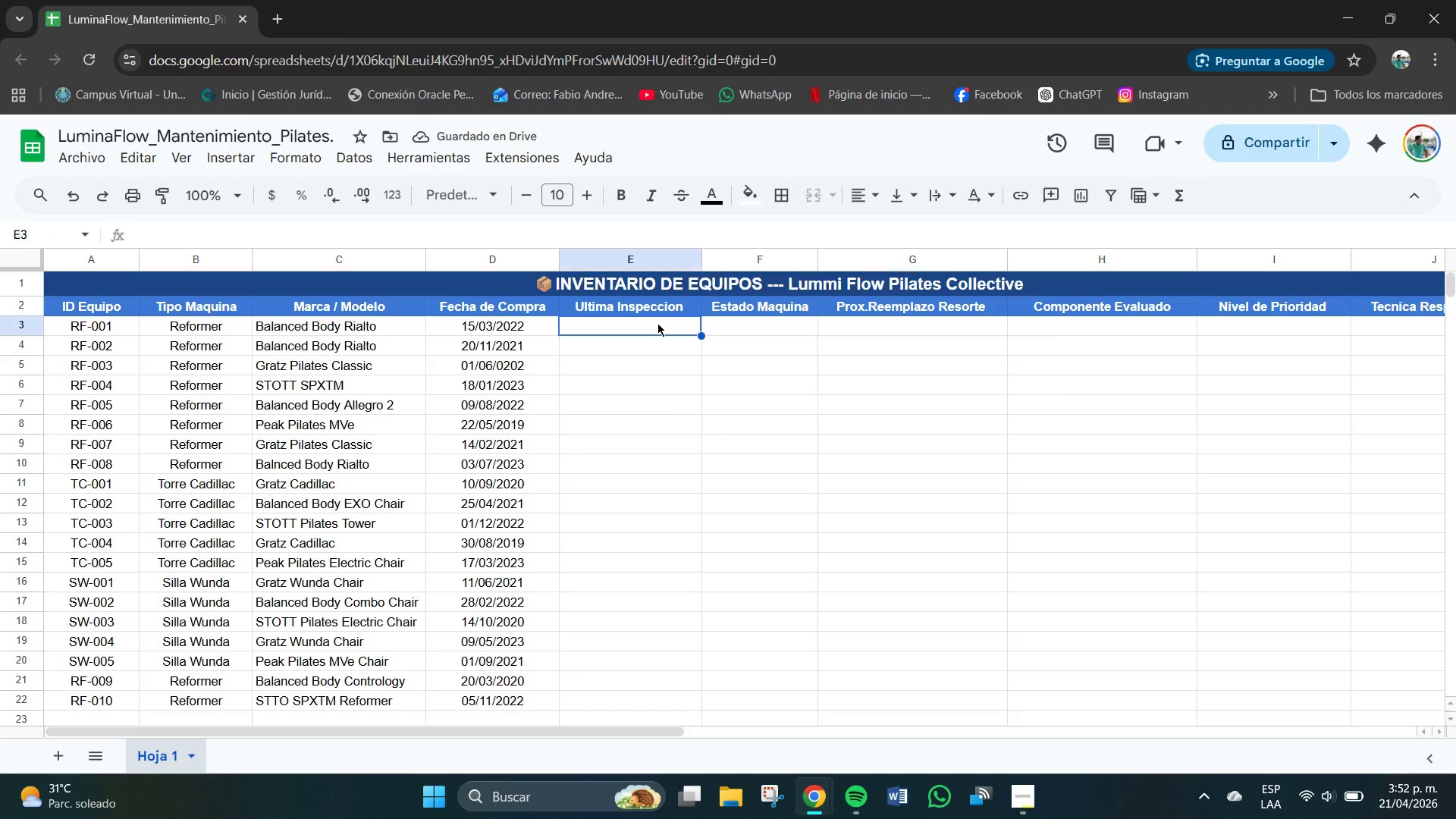 
triple_click([657, 323])
 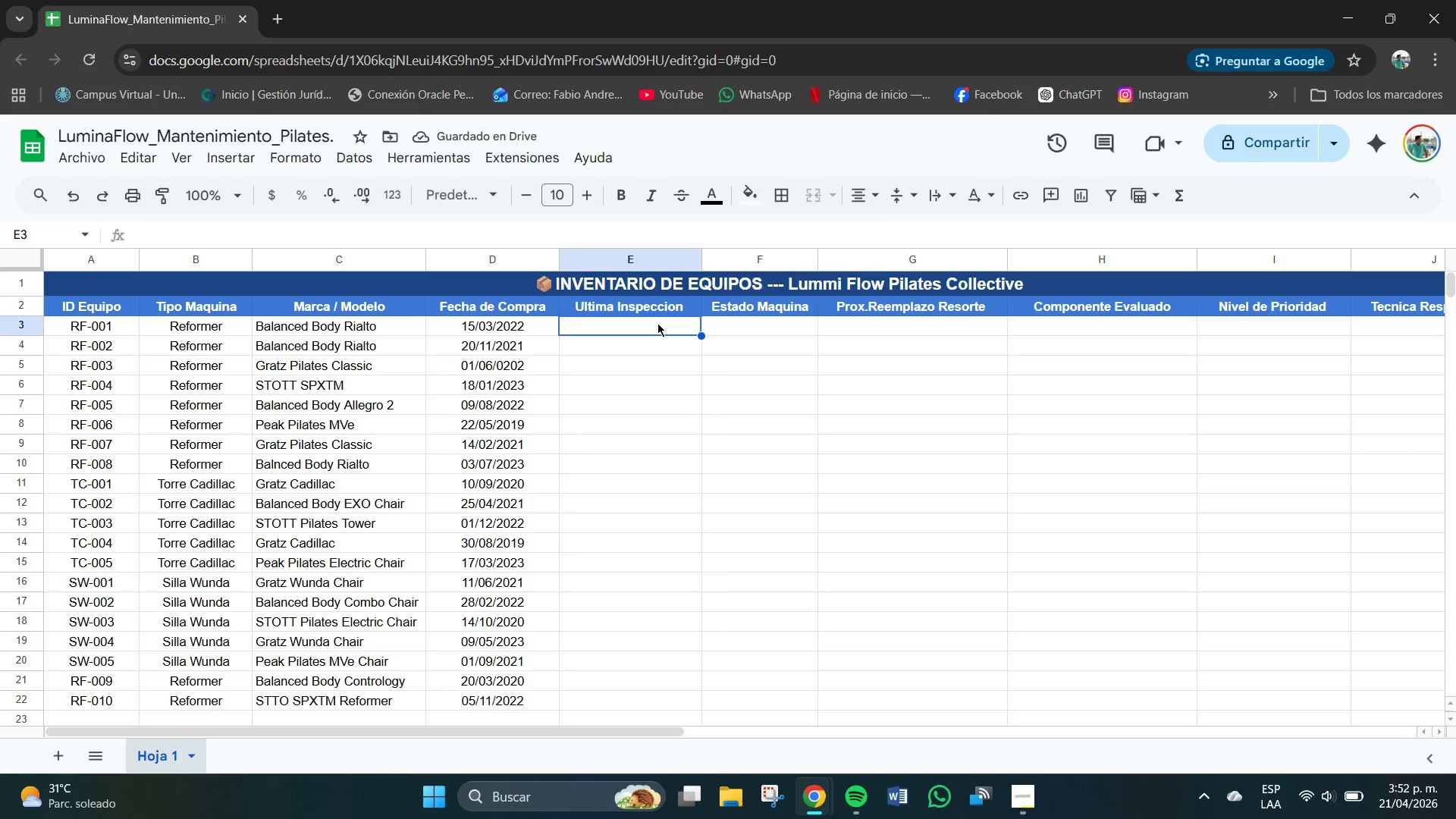 
triple_click([657, 323])
 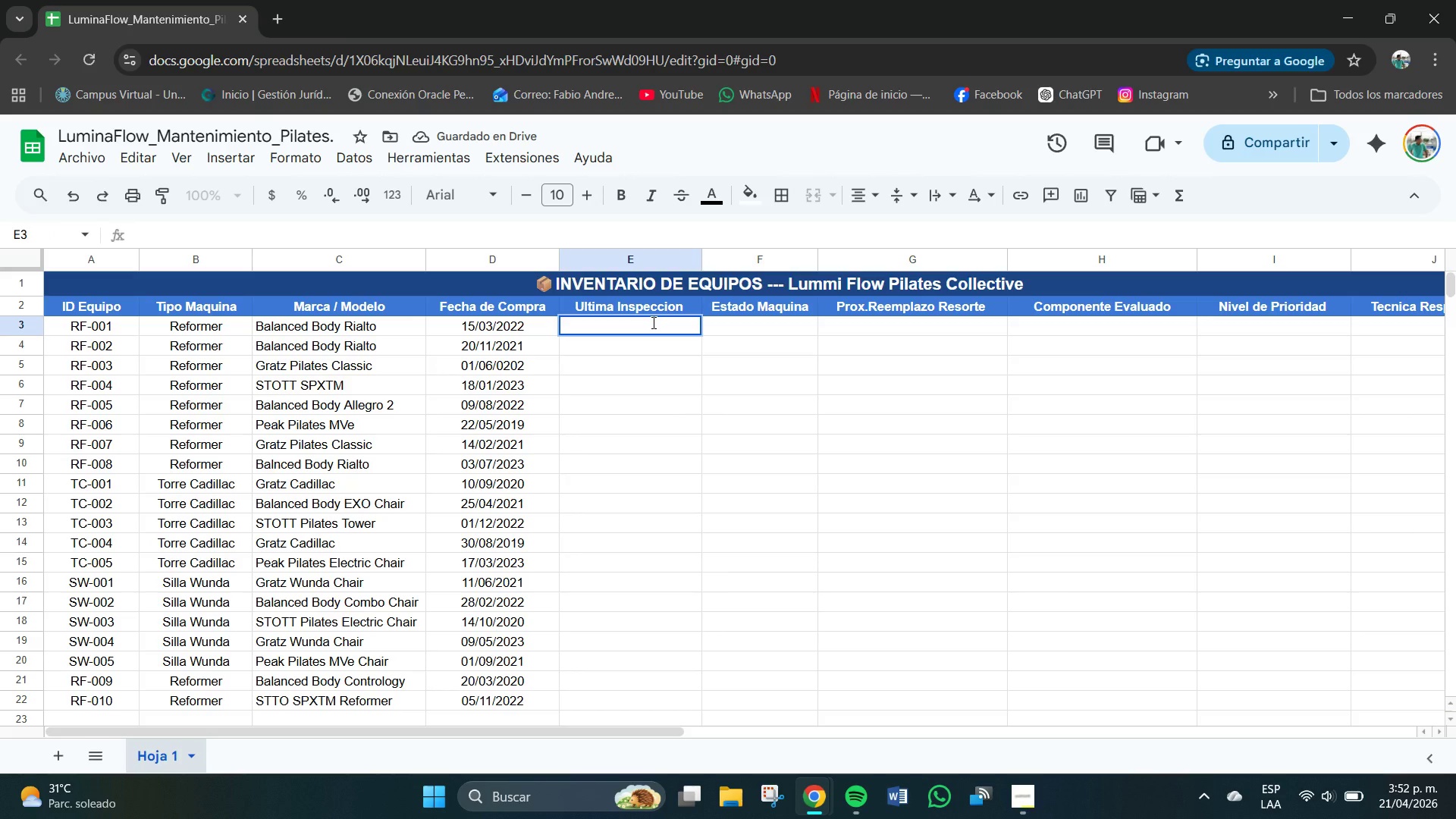 
left_click([654, 323])
 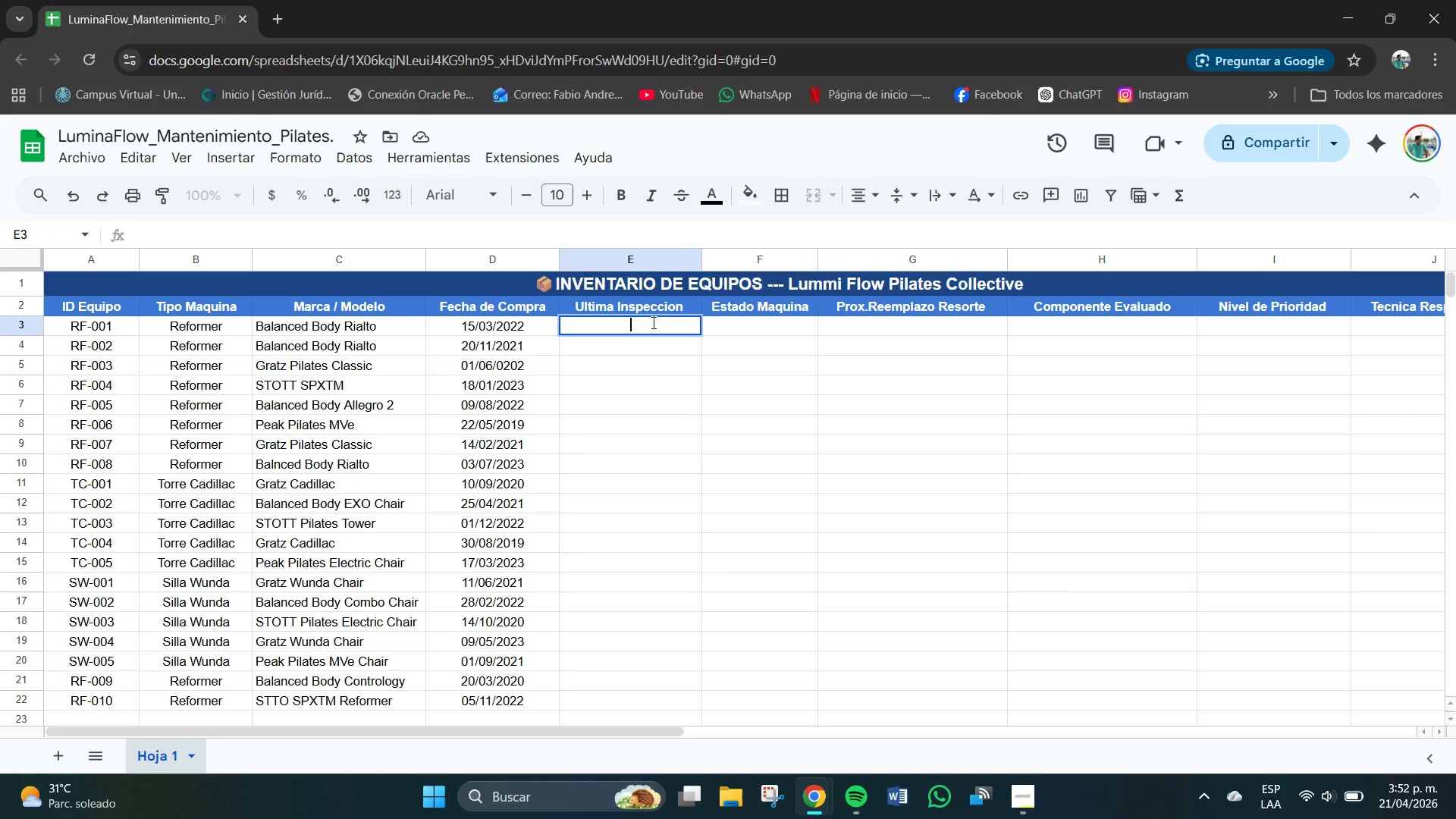 
type(10&01&2025)
 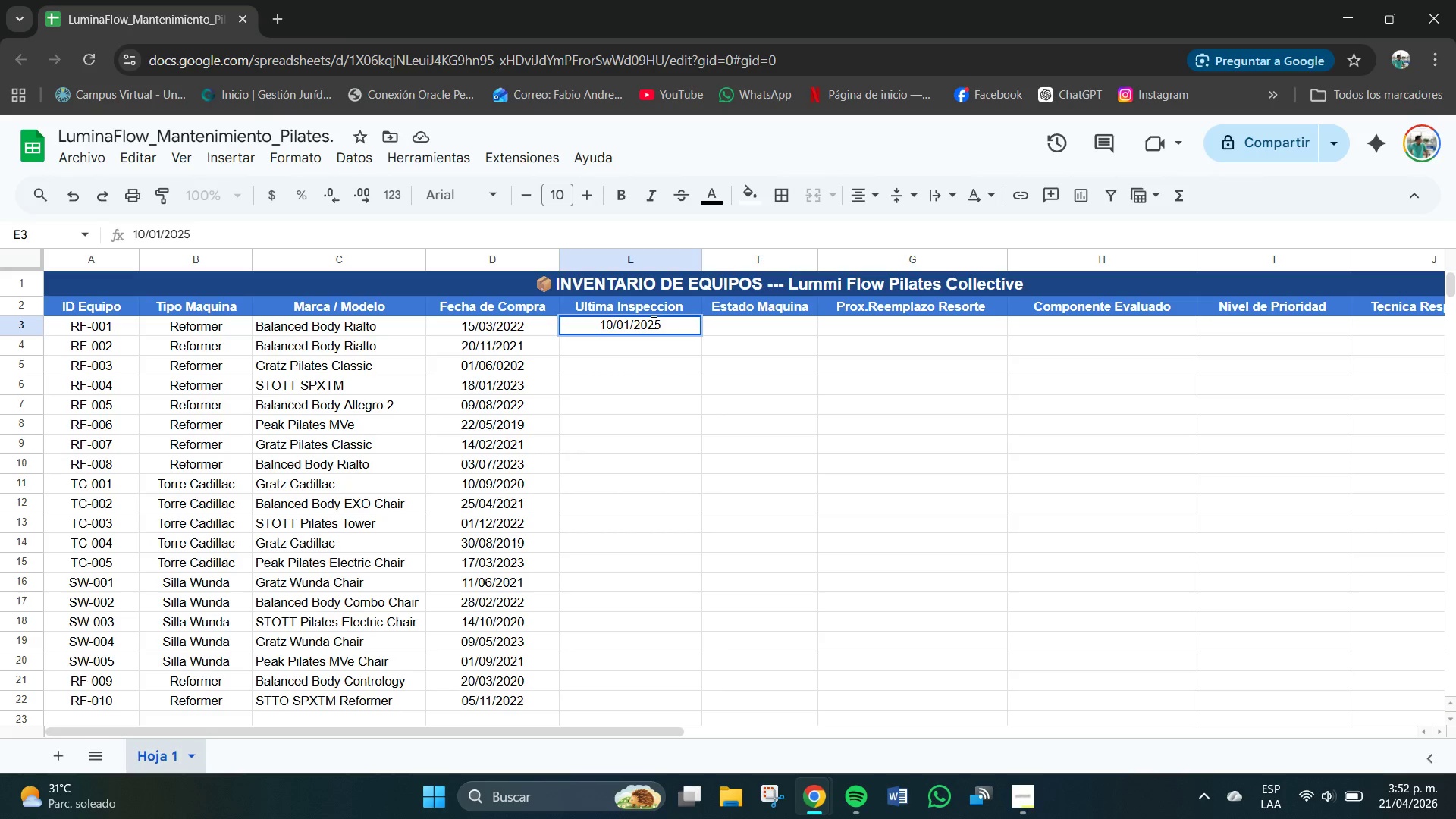 
key(Enter)
 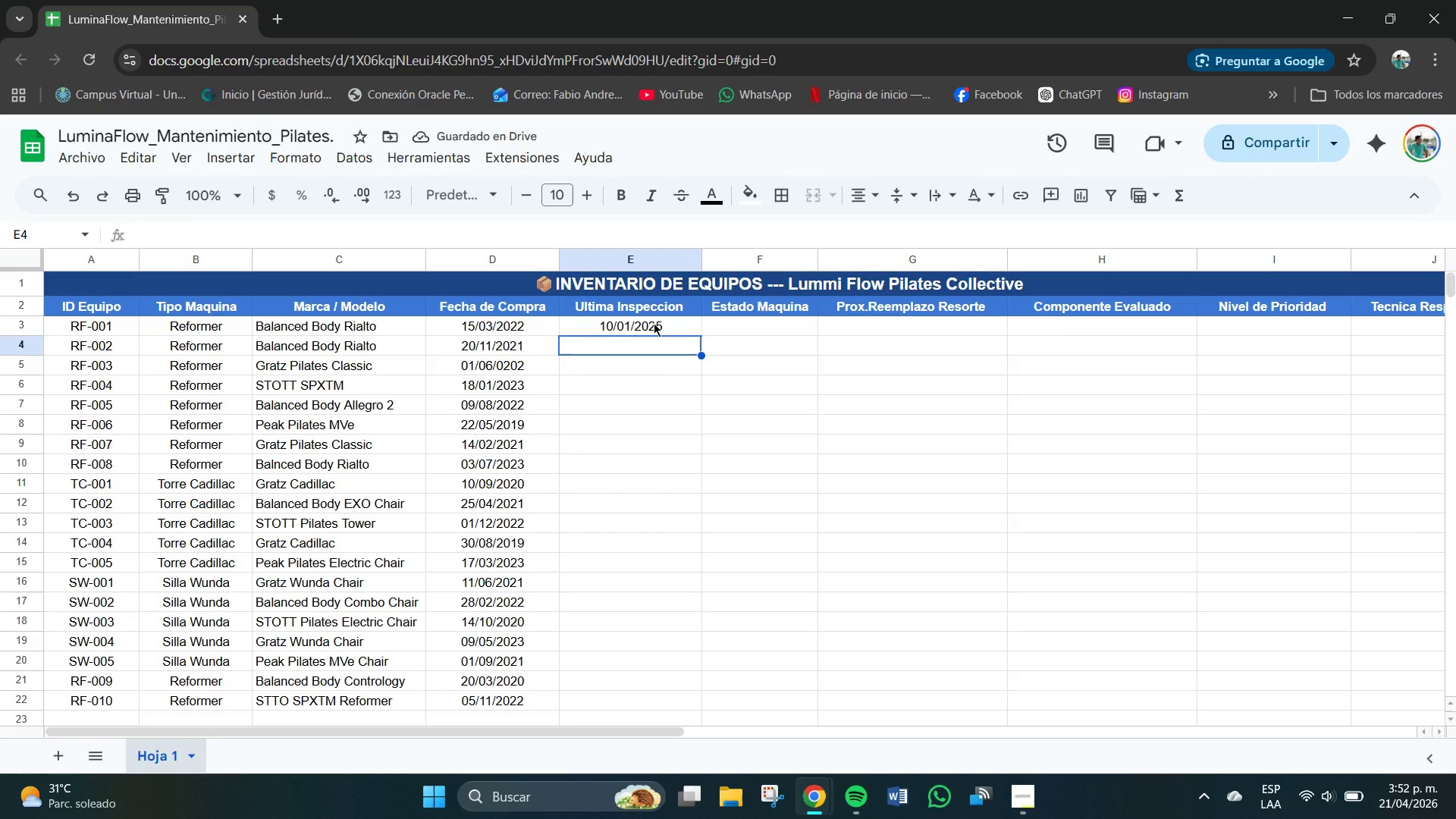 
type(05&09&2024)
 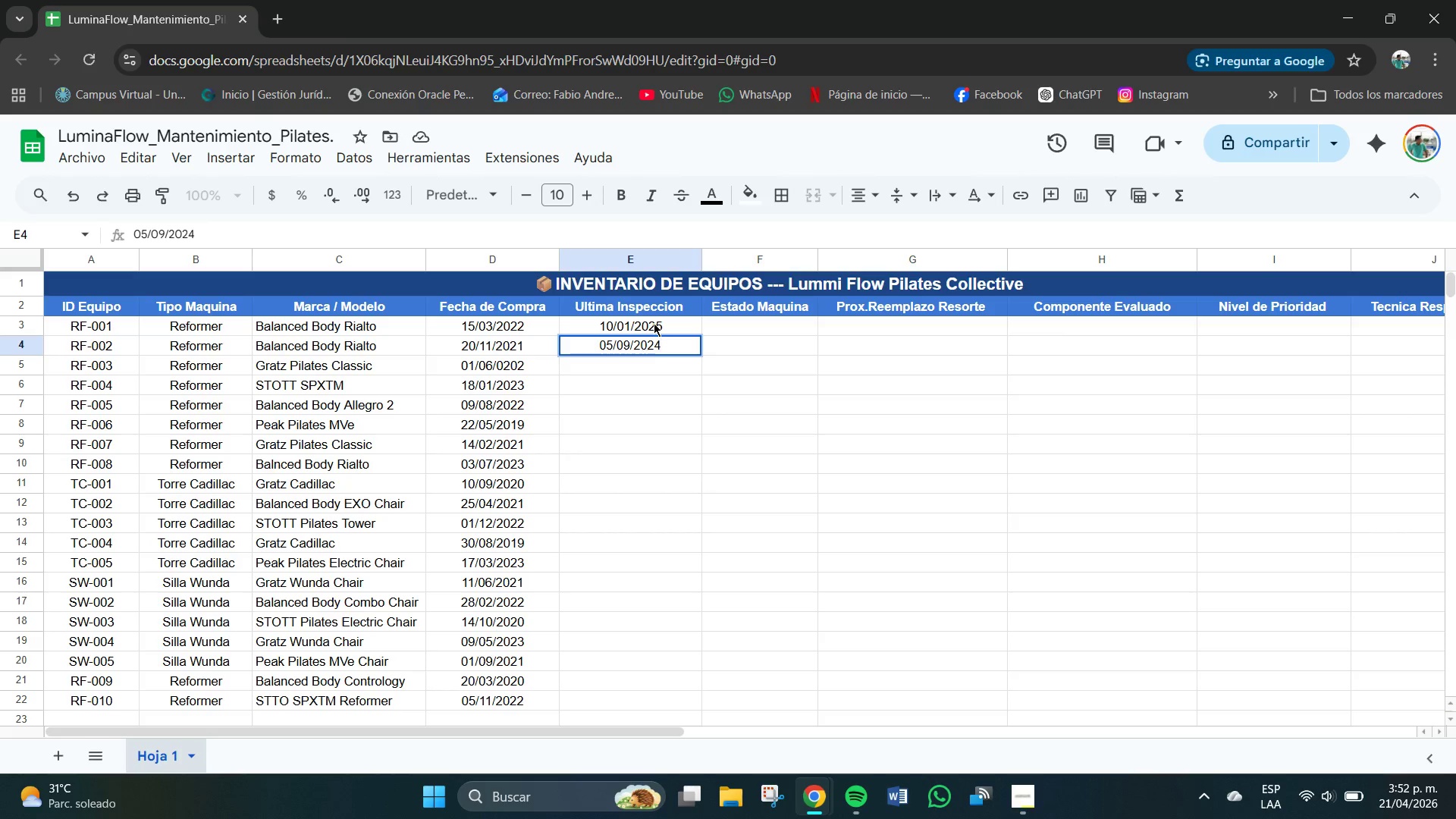 
key(Enter)
 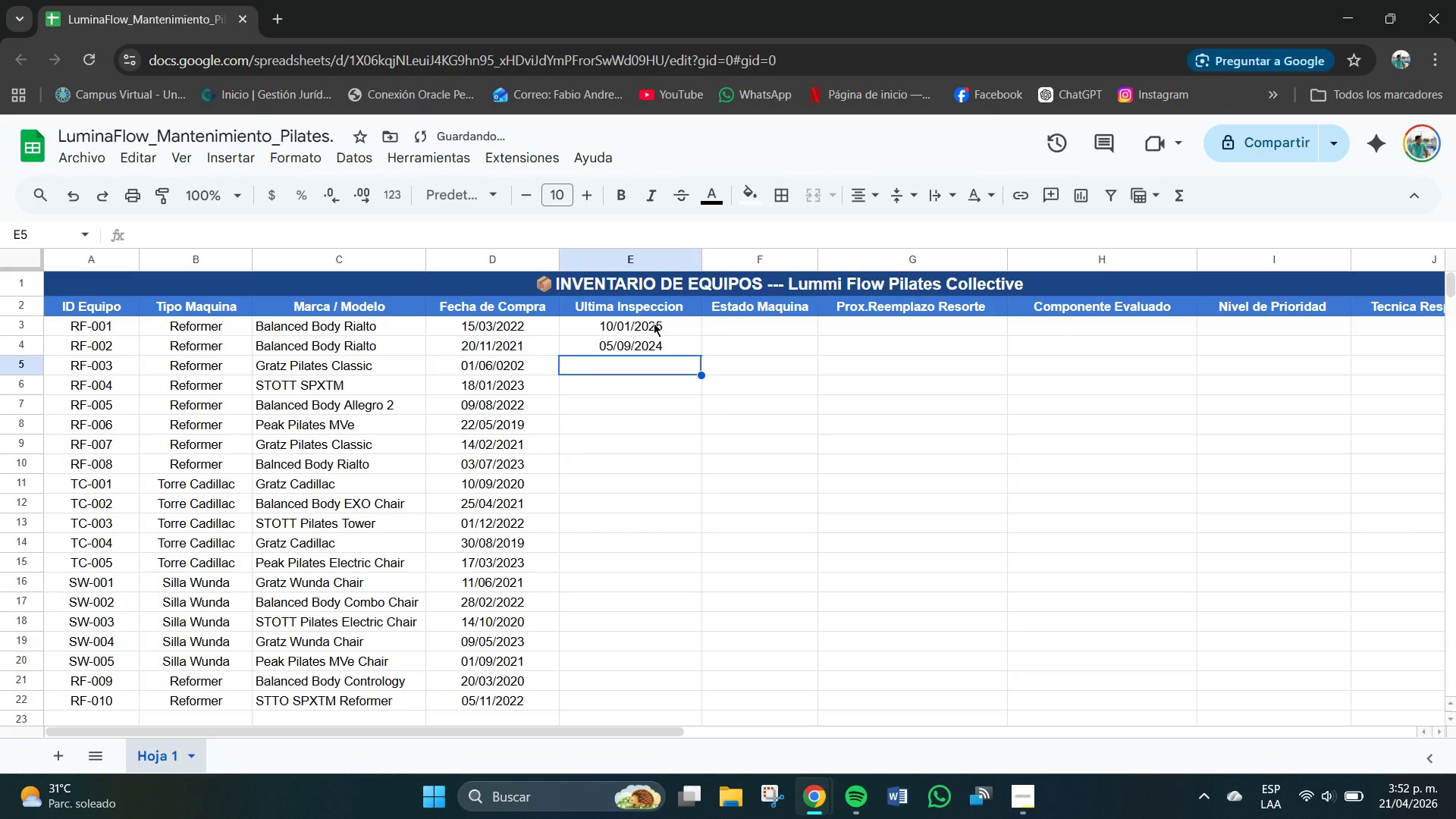 
type(10)
key(Backspace)
key(Backspace)
type(20&07&2024)
 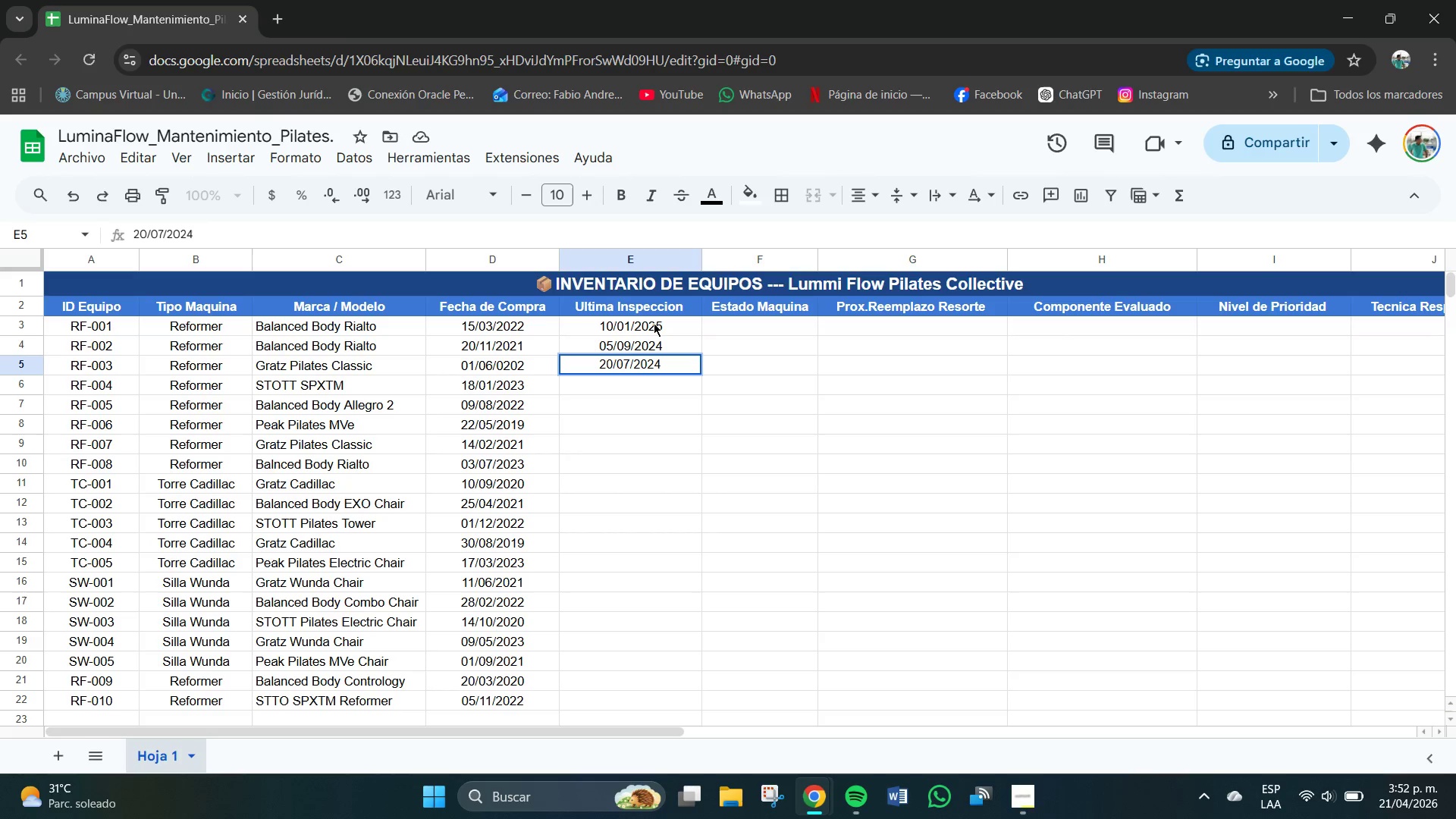 
key(Enter)
 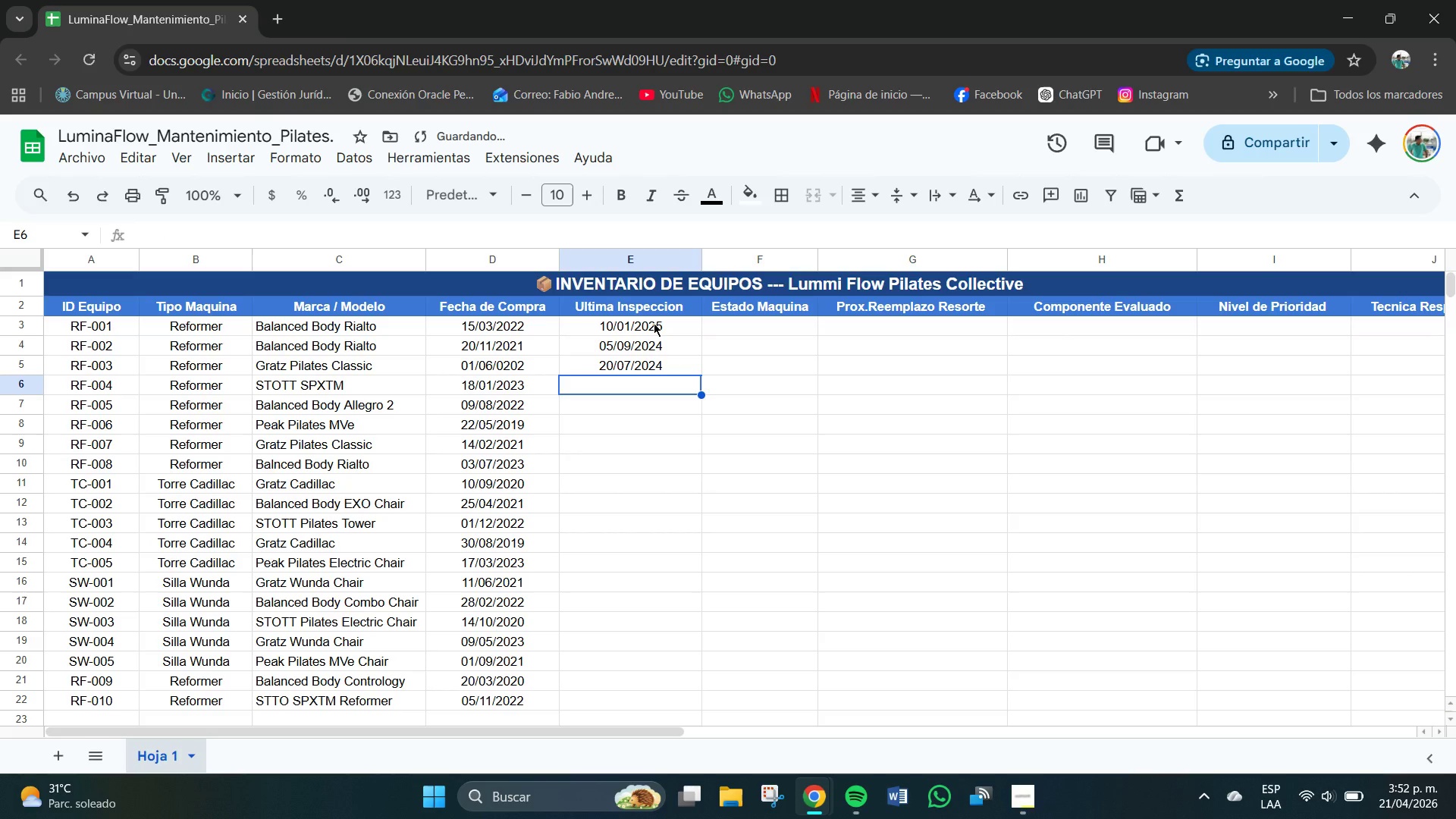 
type(28&02&2025)
 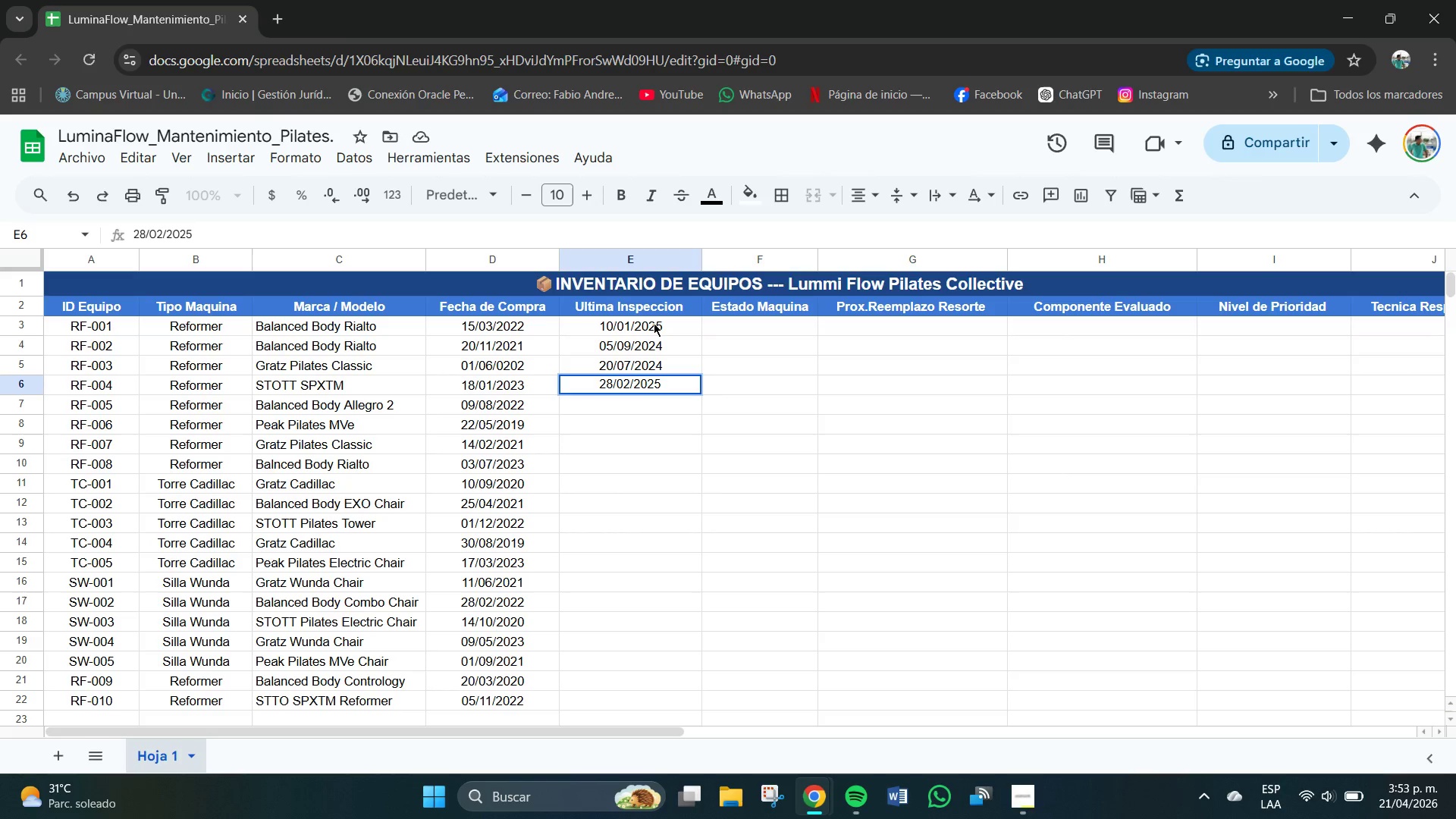 
key(Enter)
 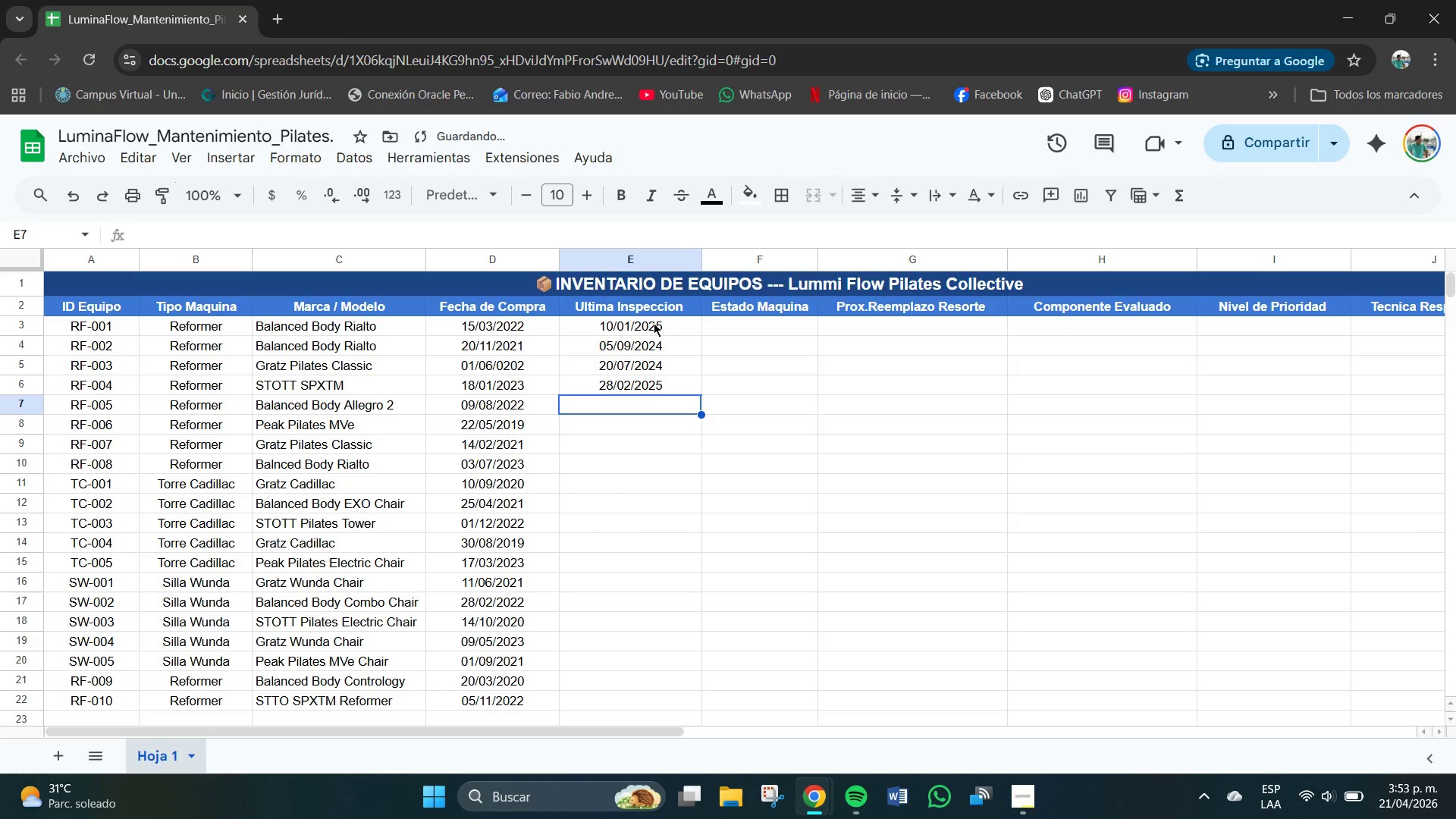 
type(15&10&2024)
 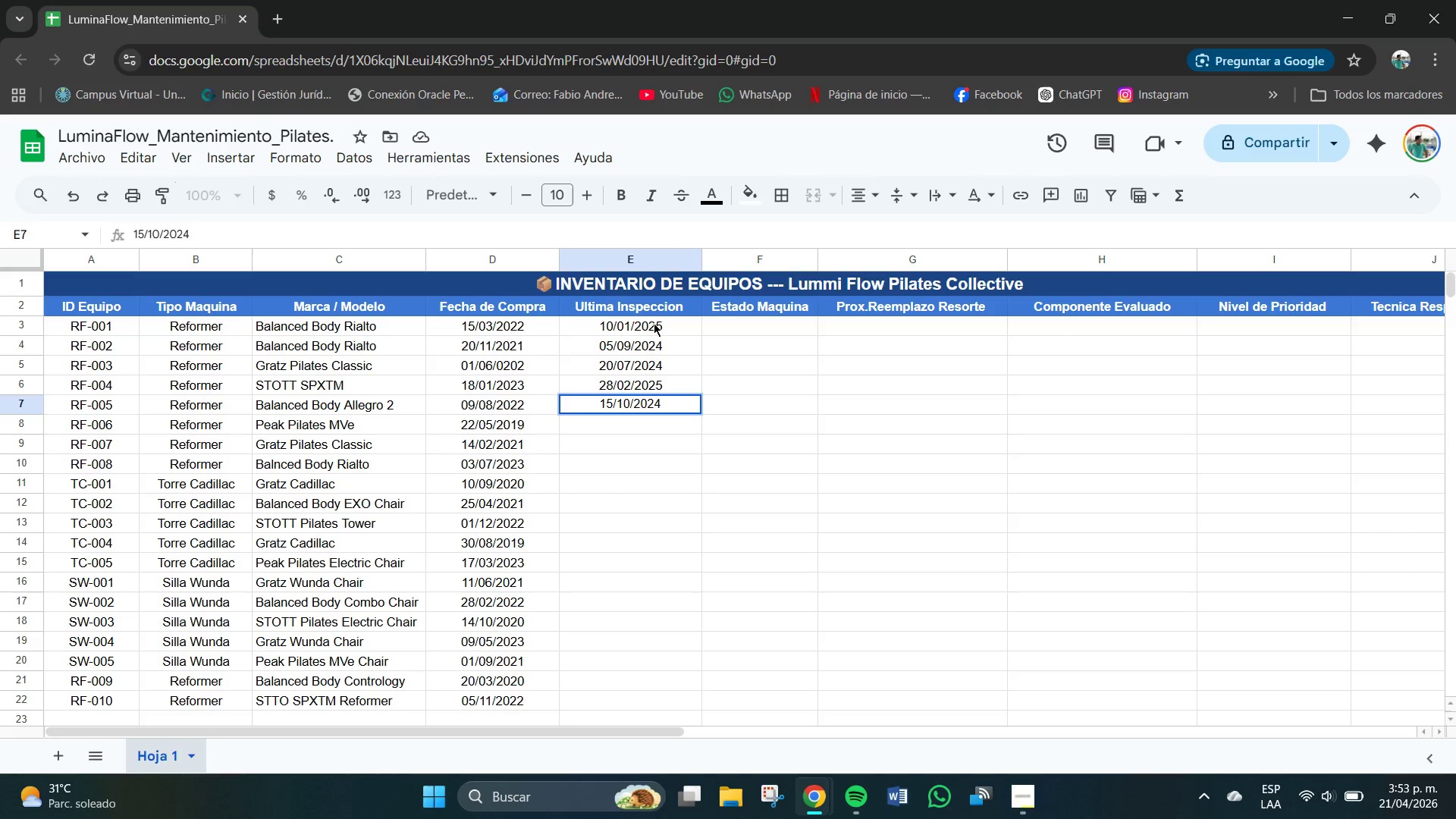 
key(Enter)
 